 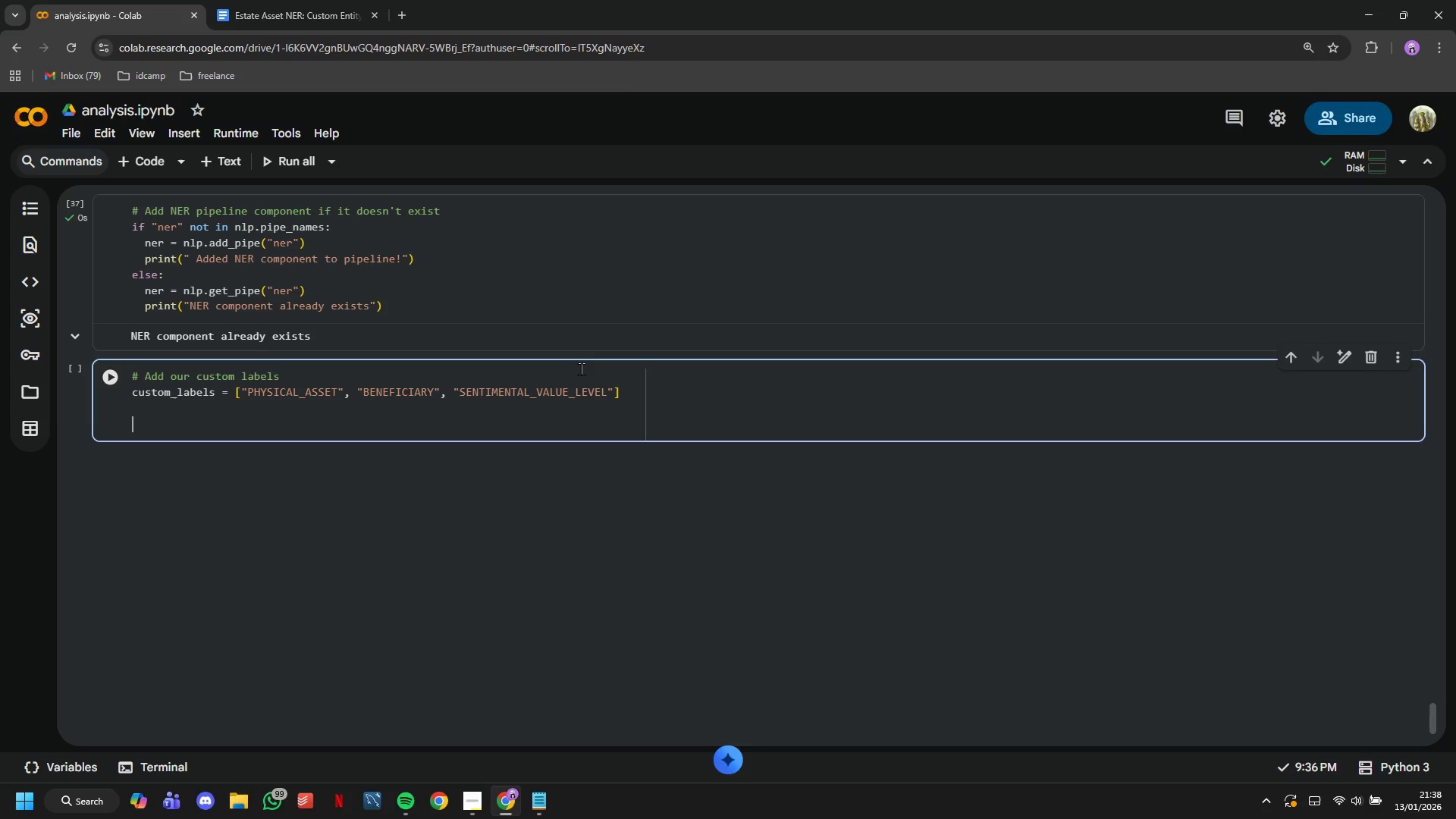 
type(for label in custom_labels:)
 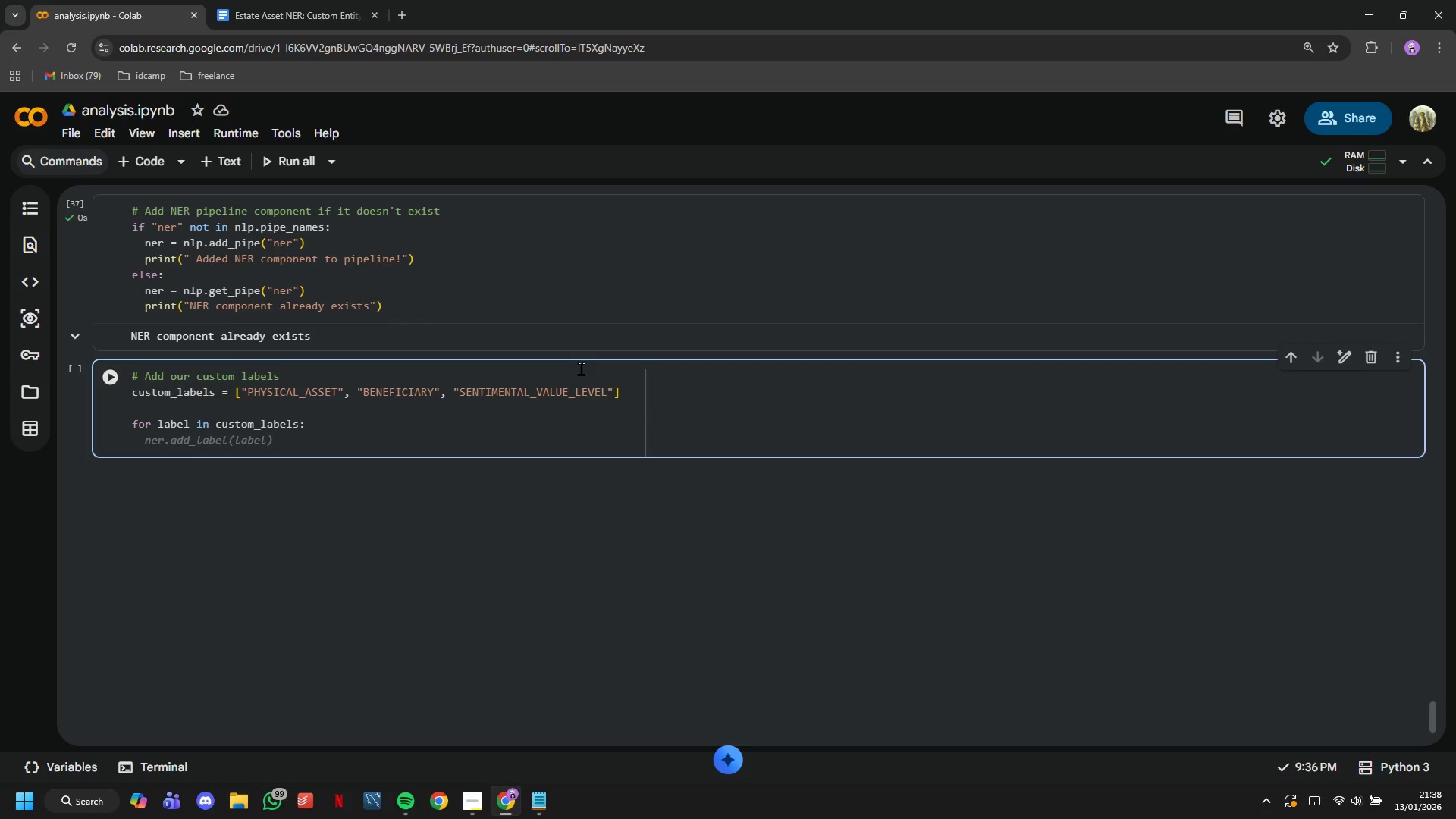 
key(Enter)
 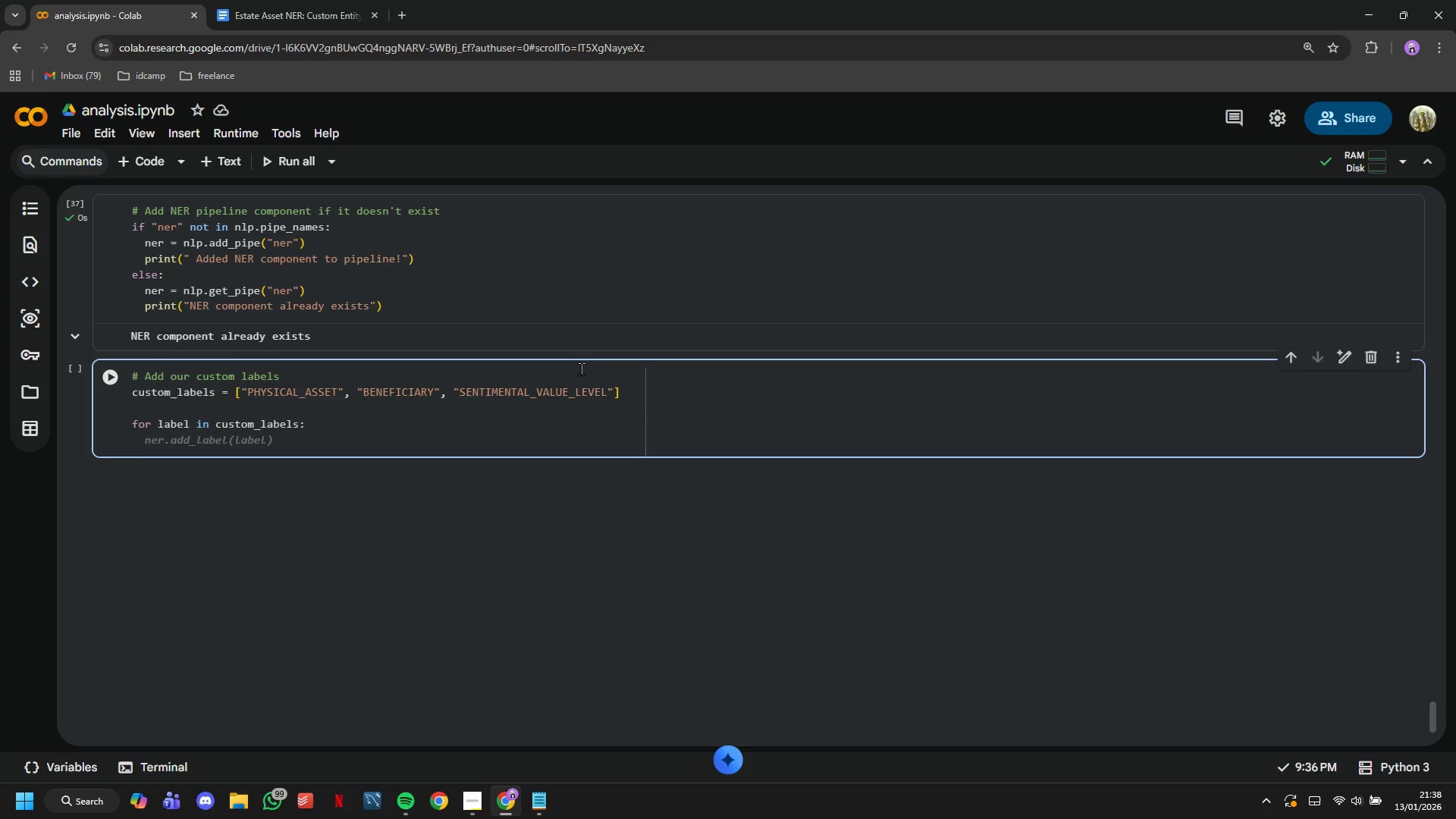 
type(ner.add_label(label)
 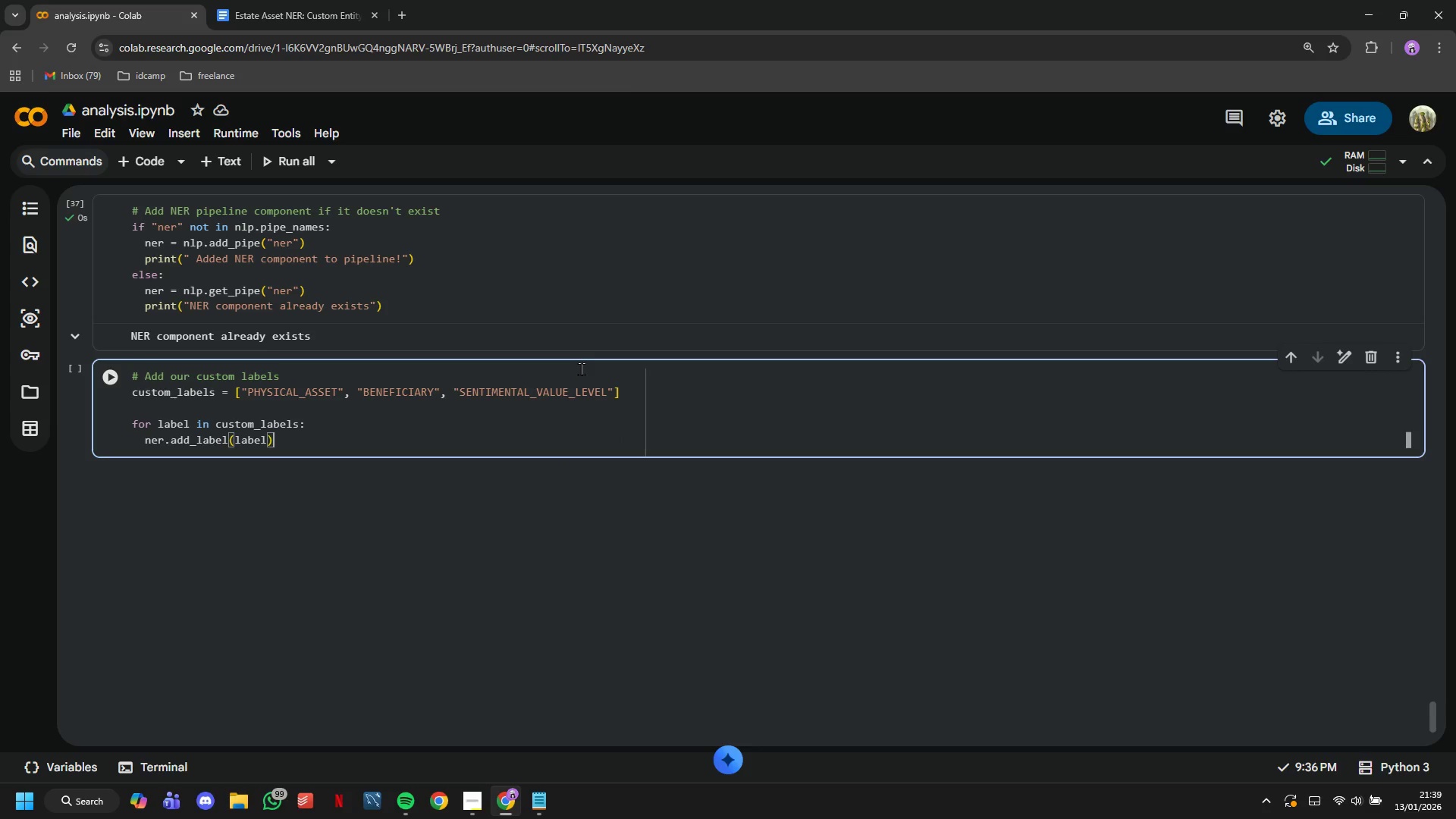 
 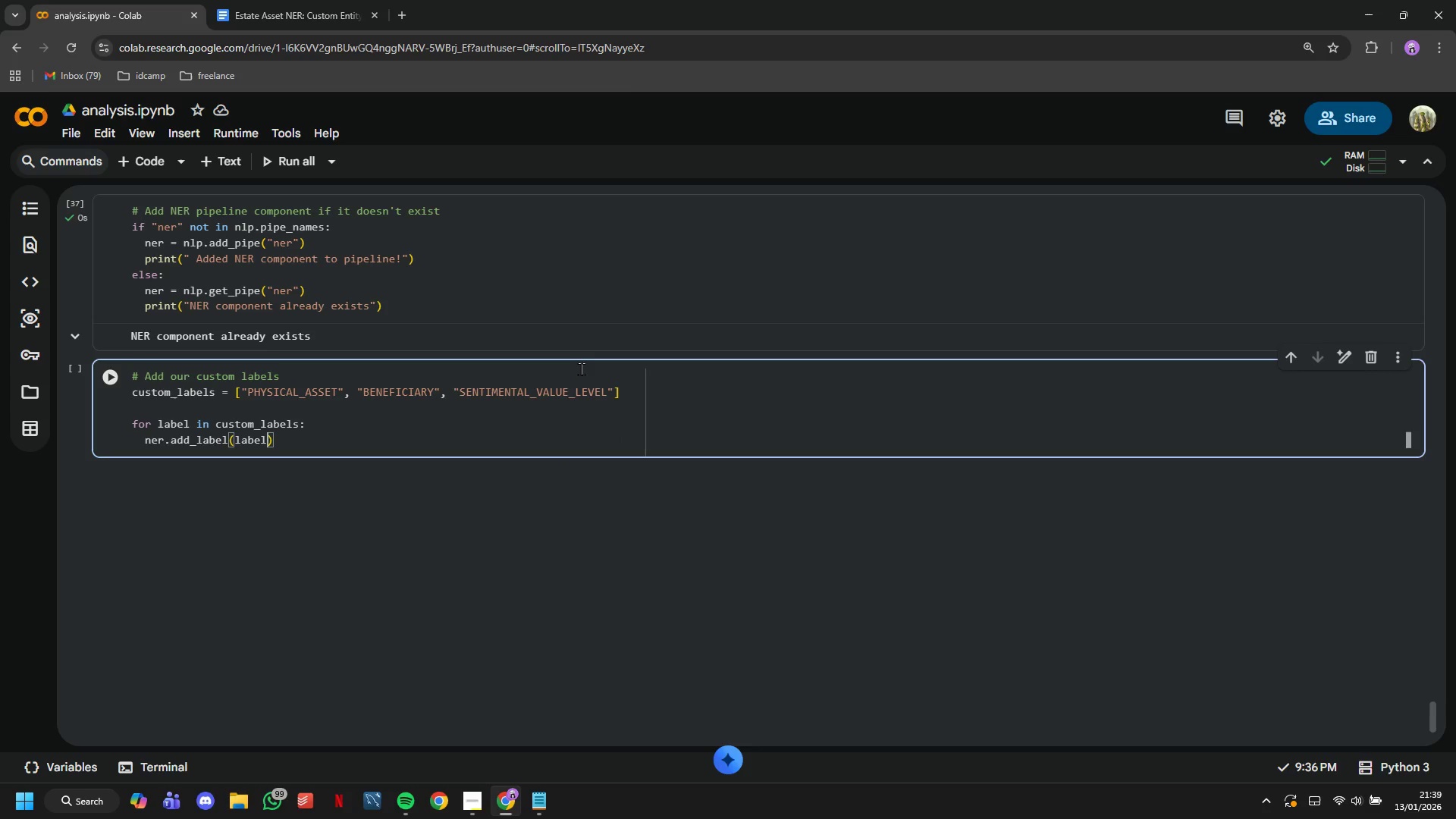 
key(ArrowRight)
 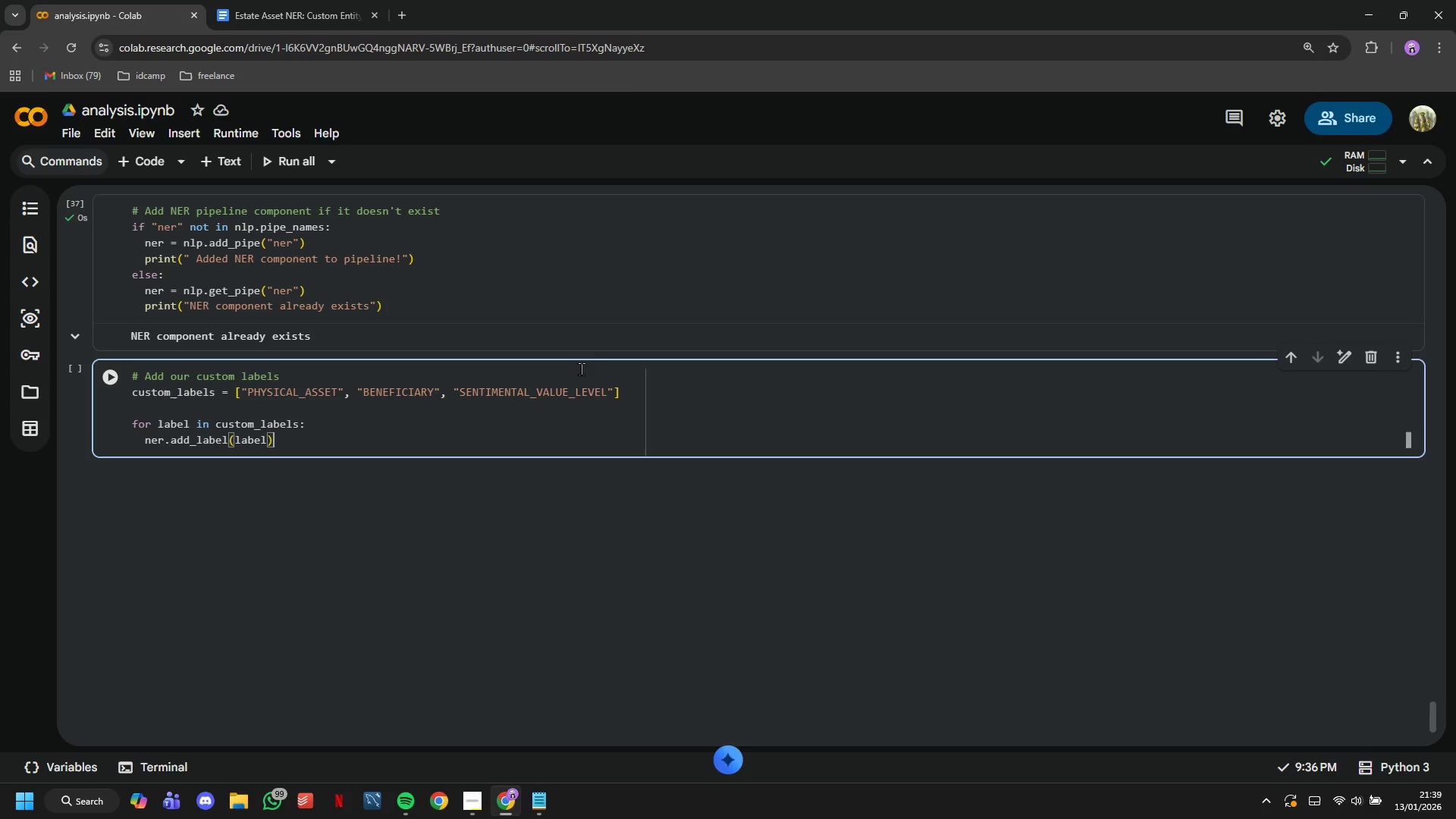 
key(Enter)
 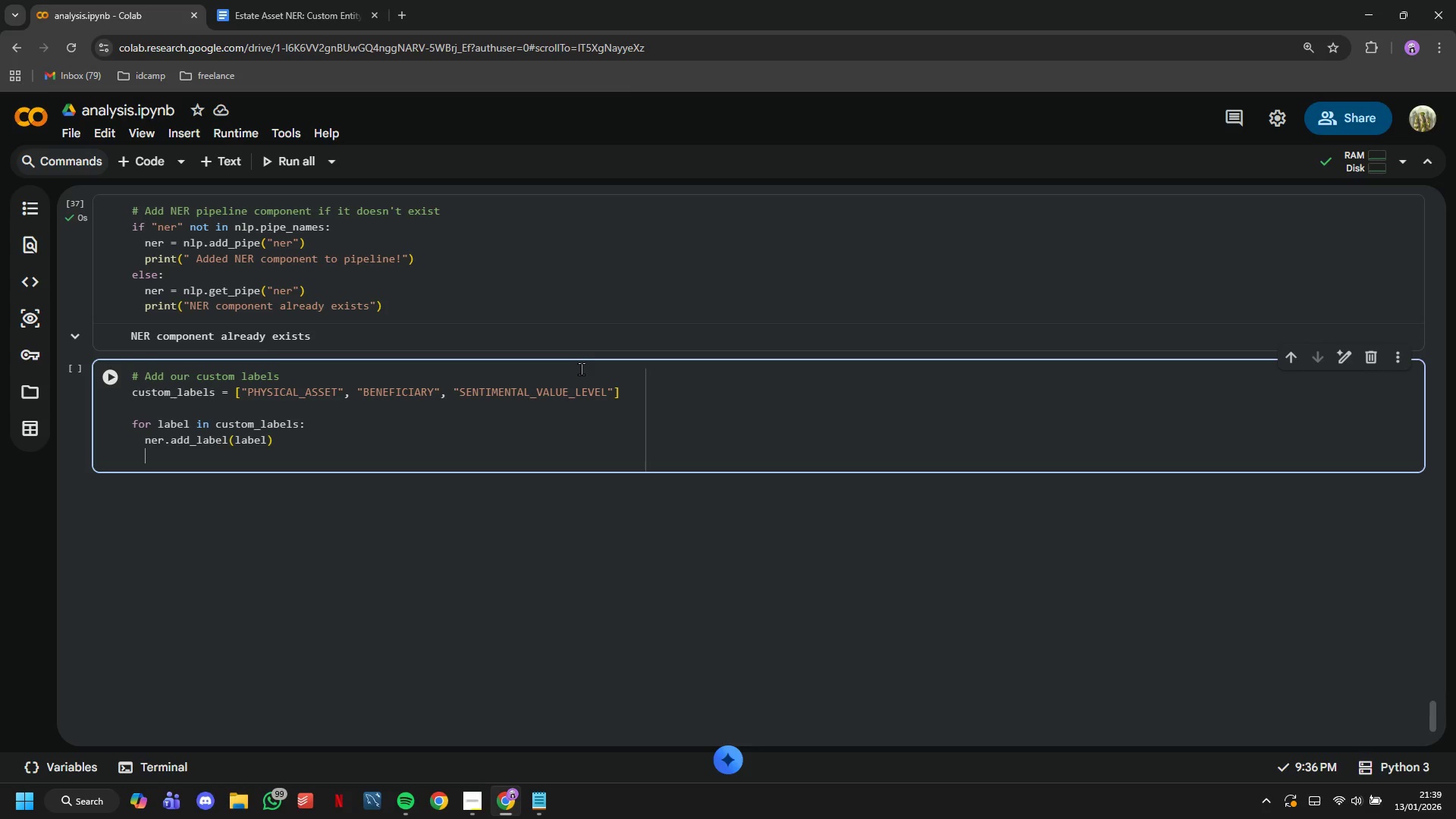 
type(print(f" Sdded)
key(Backspace)
key(Backspace)
key(Backspace)
key(Backspace)
key(Backspace)
type(Added label: {label)
 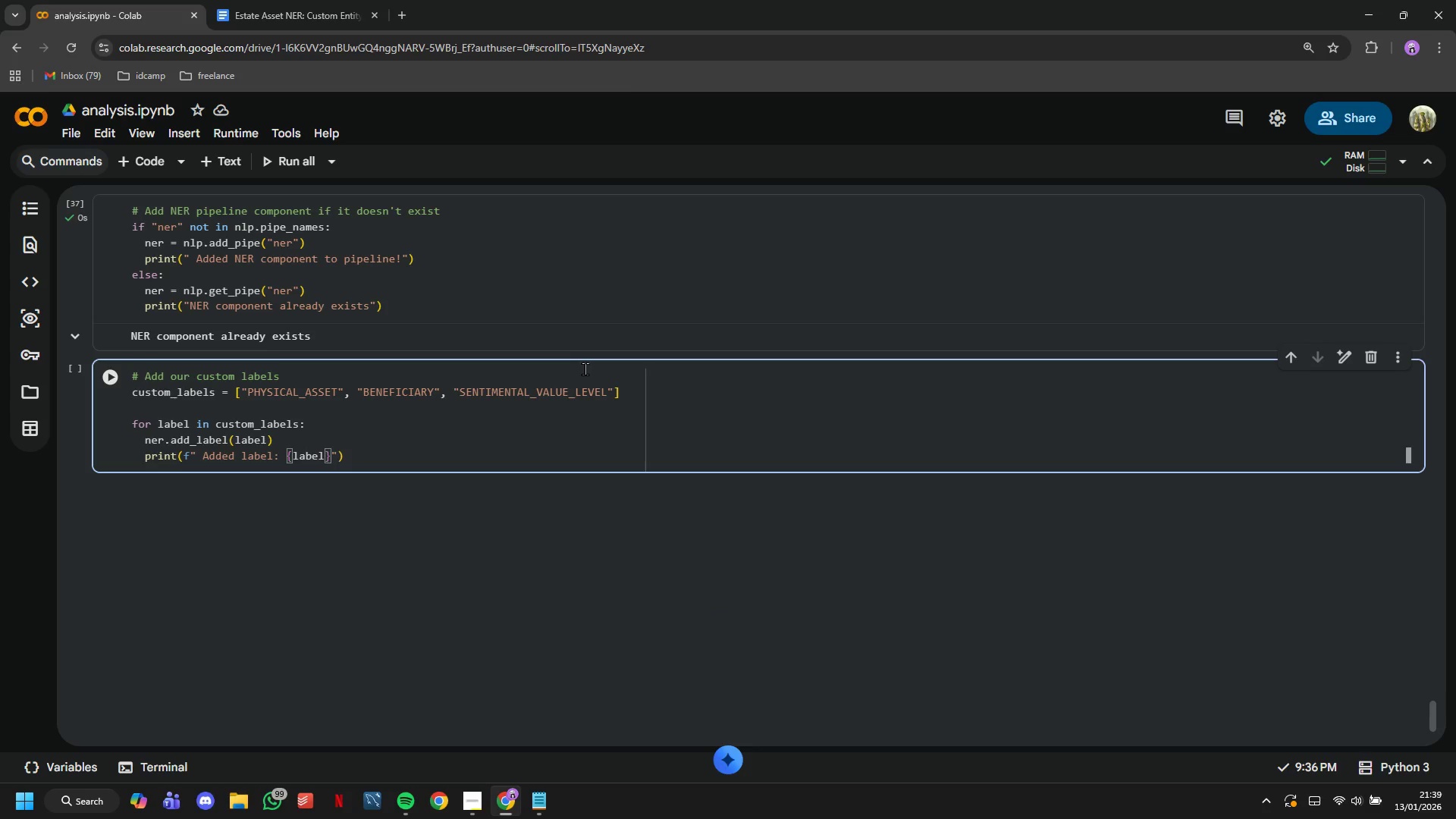 
hold_key(key=ArrowRight, duration=0.34)
 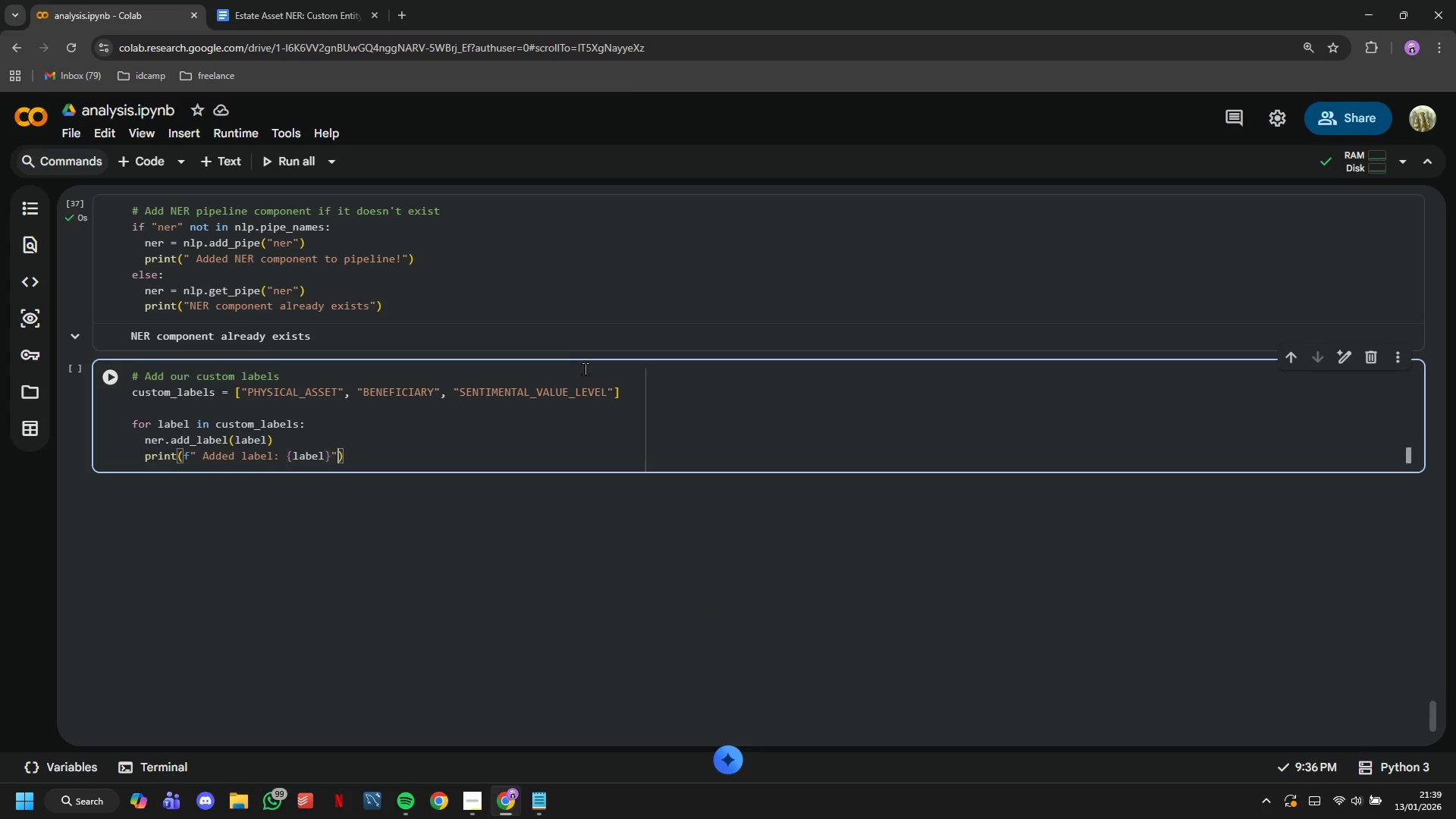 
key(ArrowRight)
 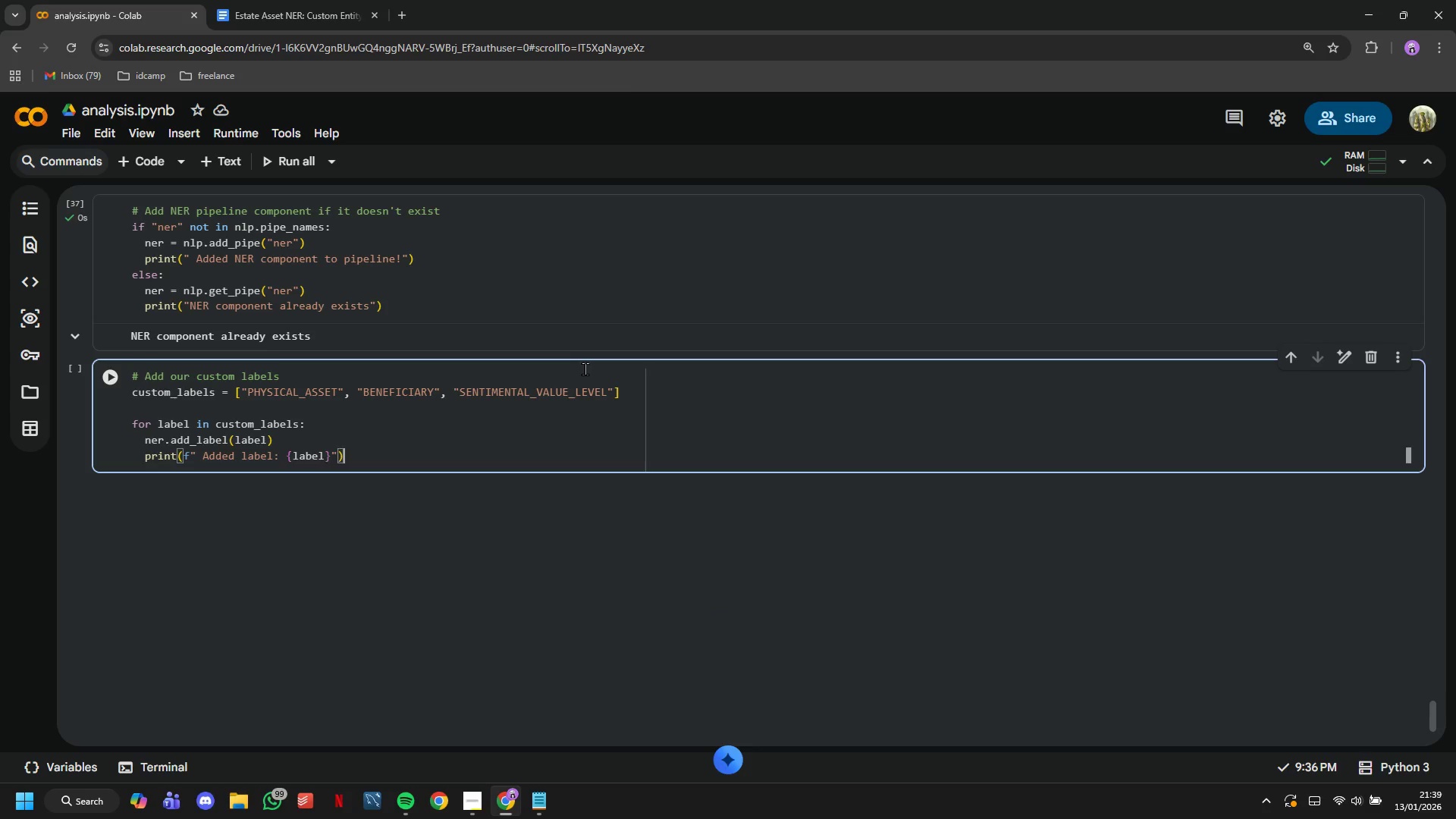 
key(ArrowRight)
 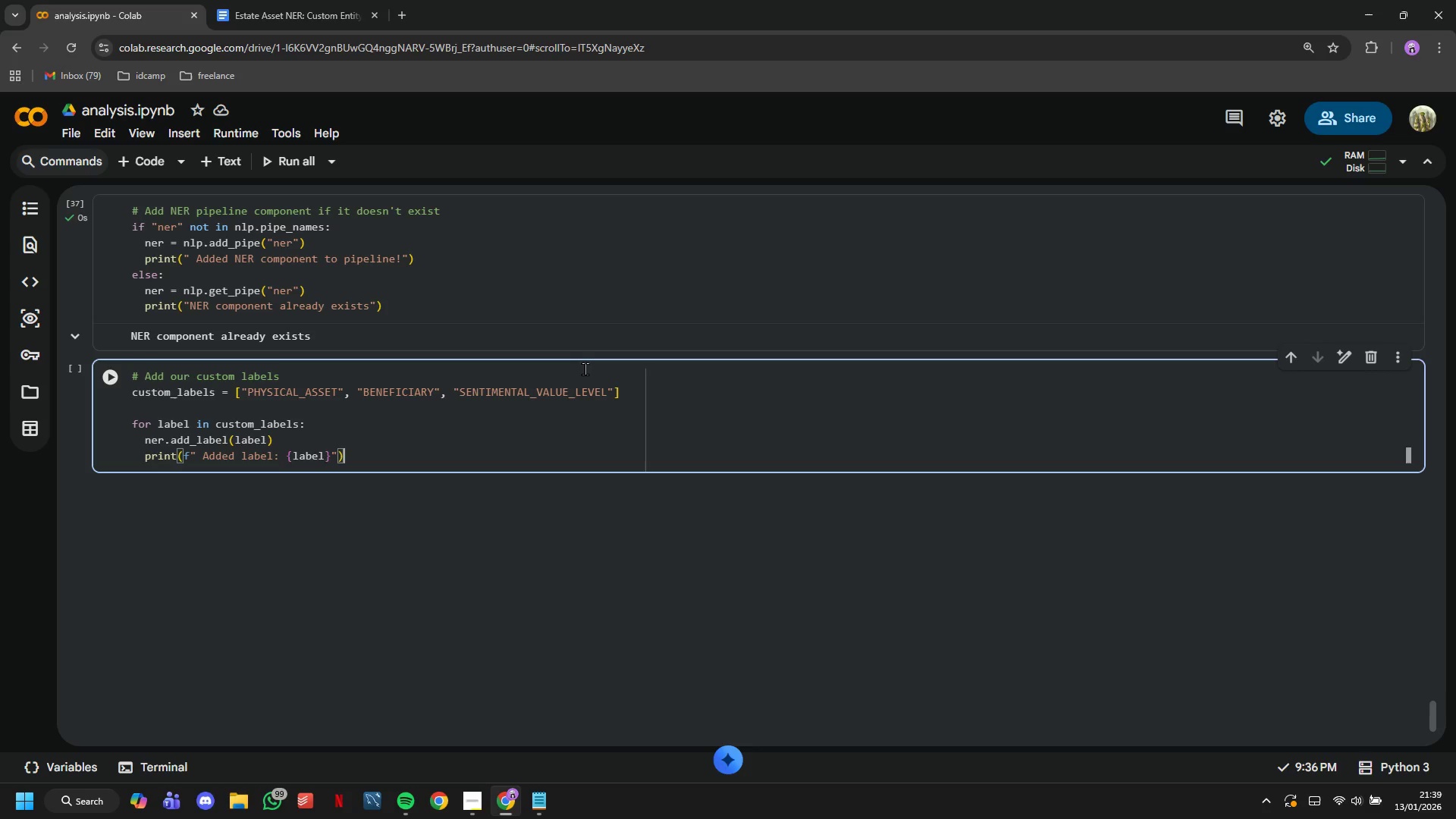 
wait(29.25)
 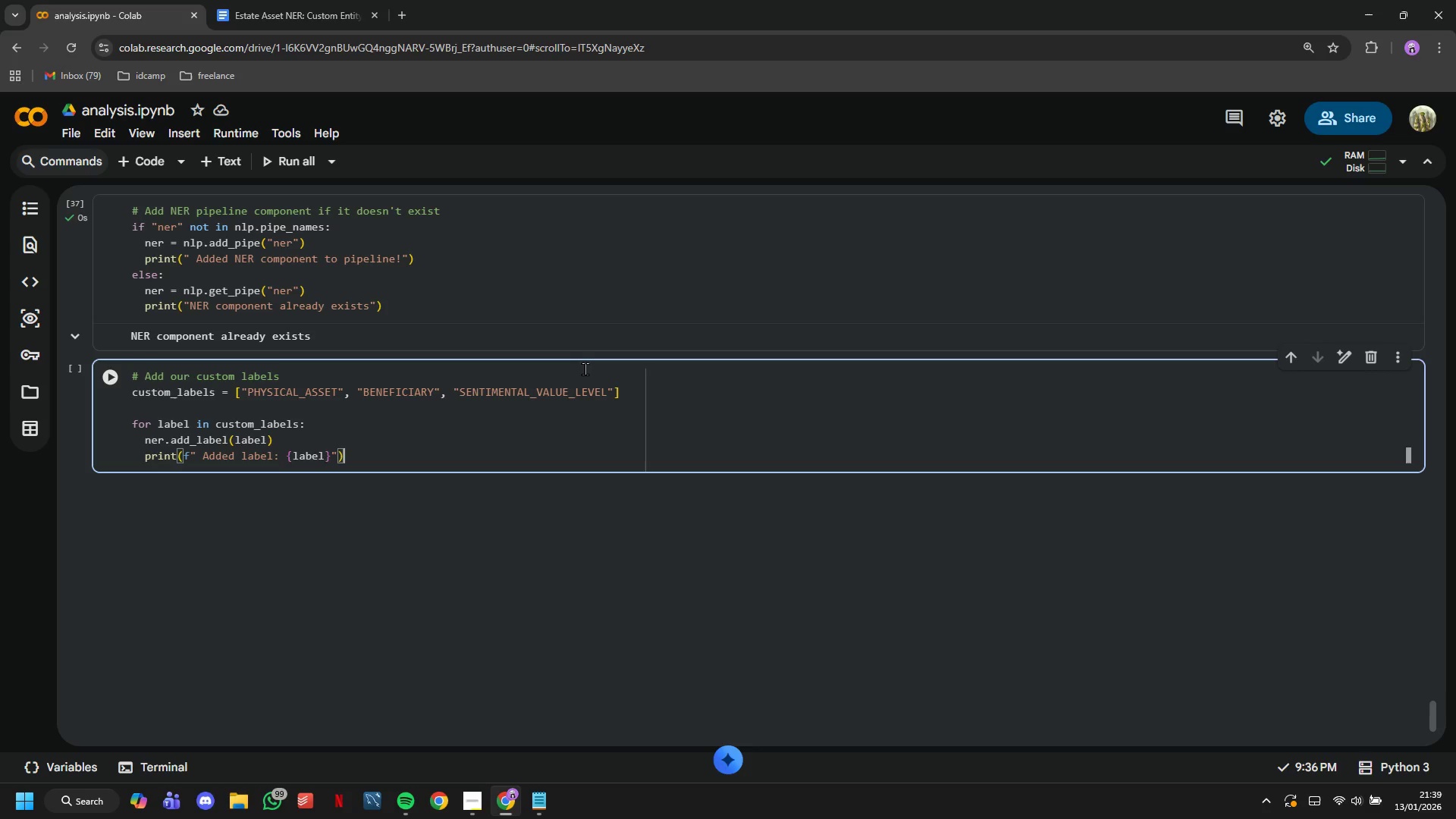 
key(ArrowRight)
 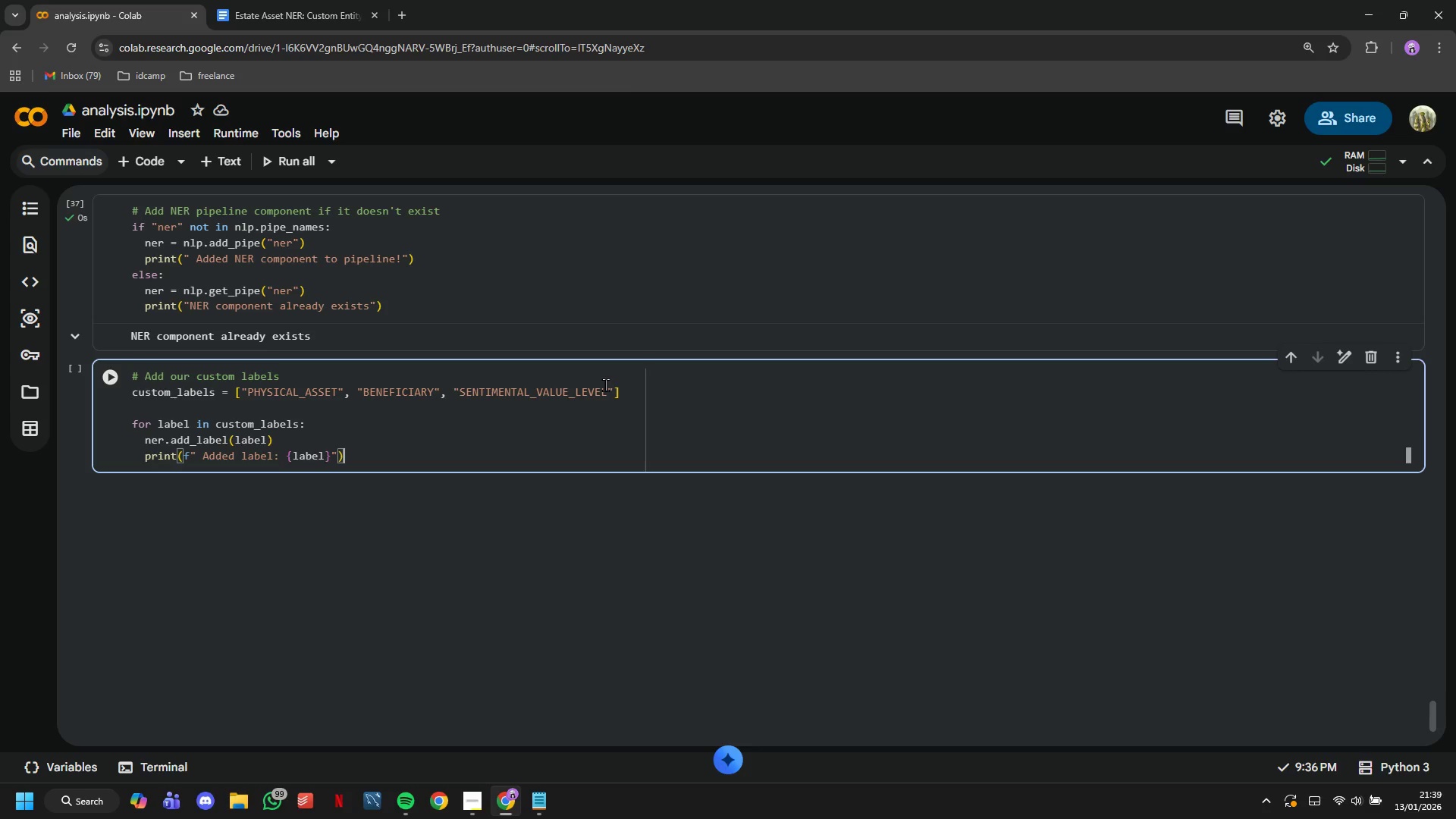 
wait(17.06)
 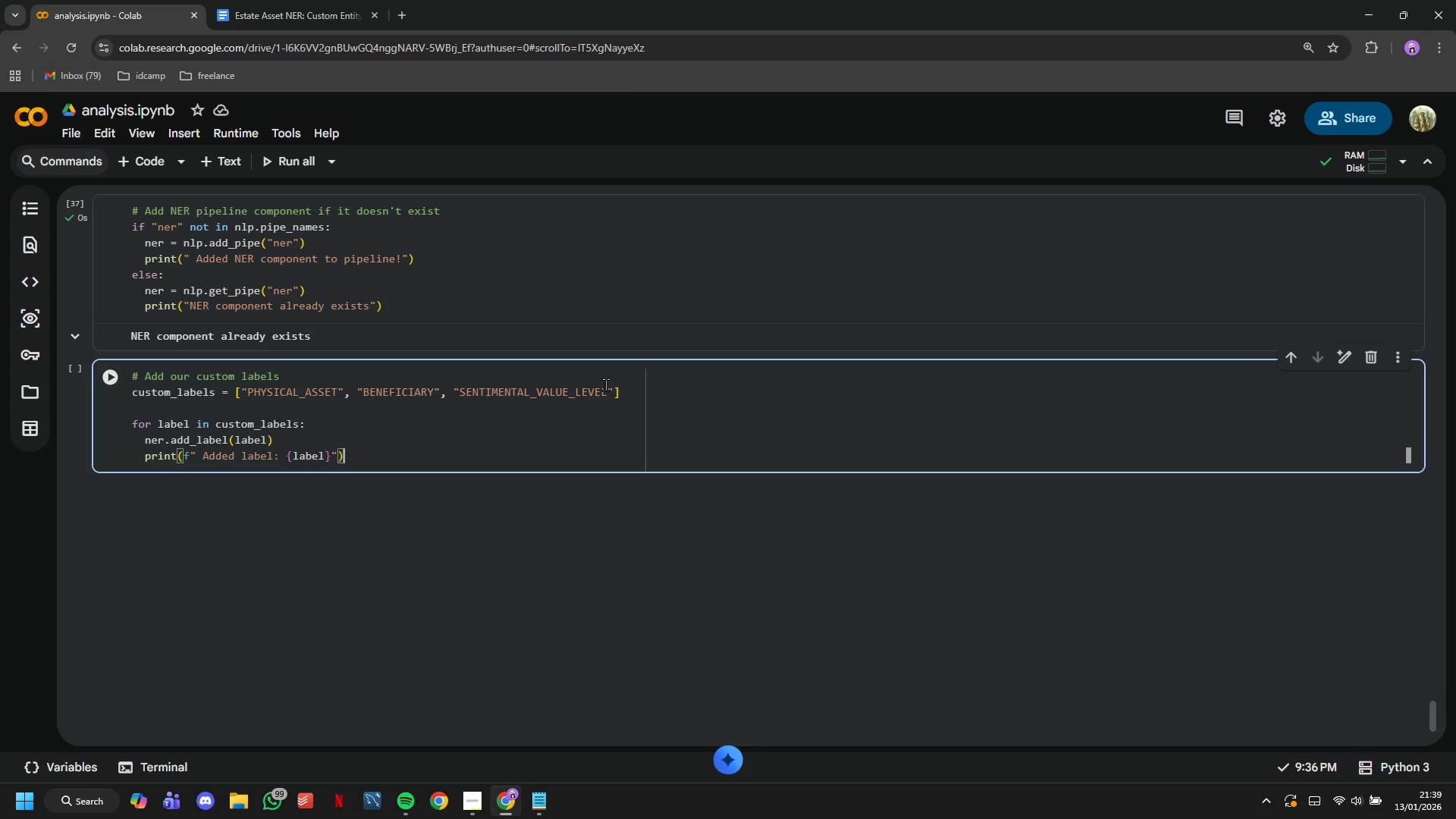 
key(Enter)
 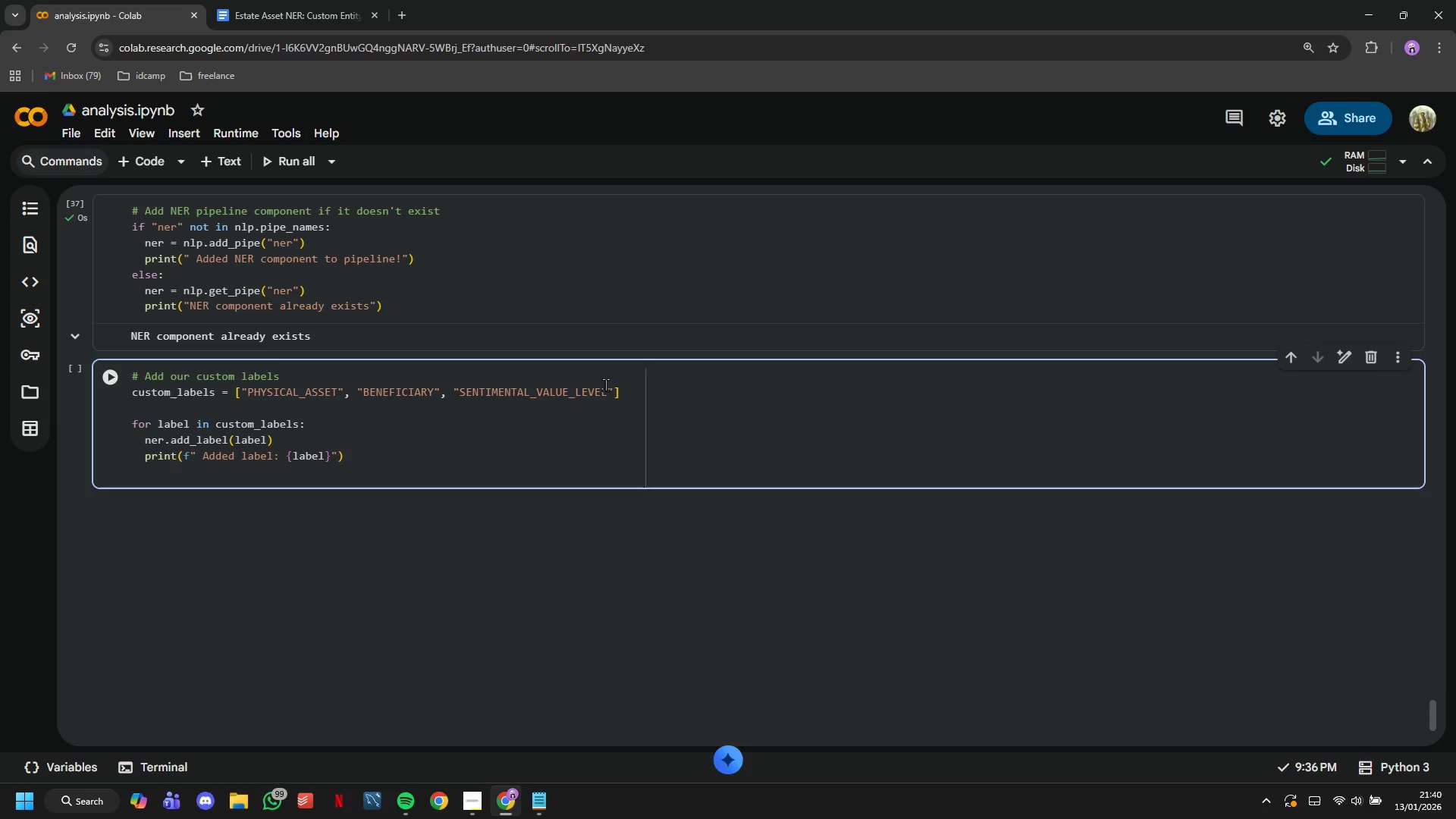 
key(Backspace)
 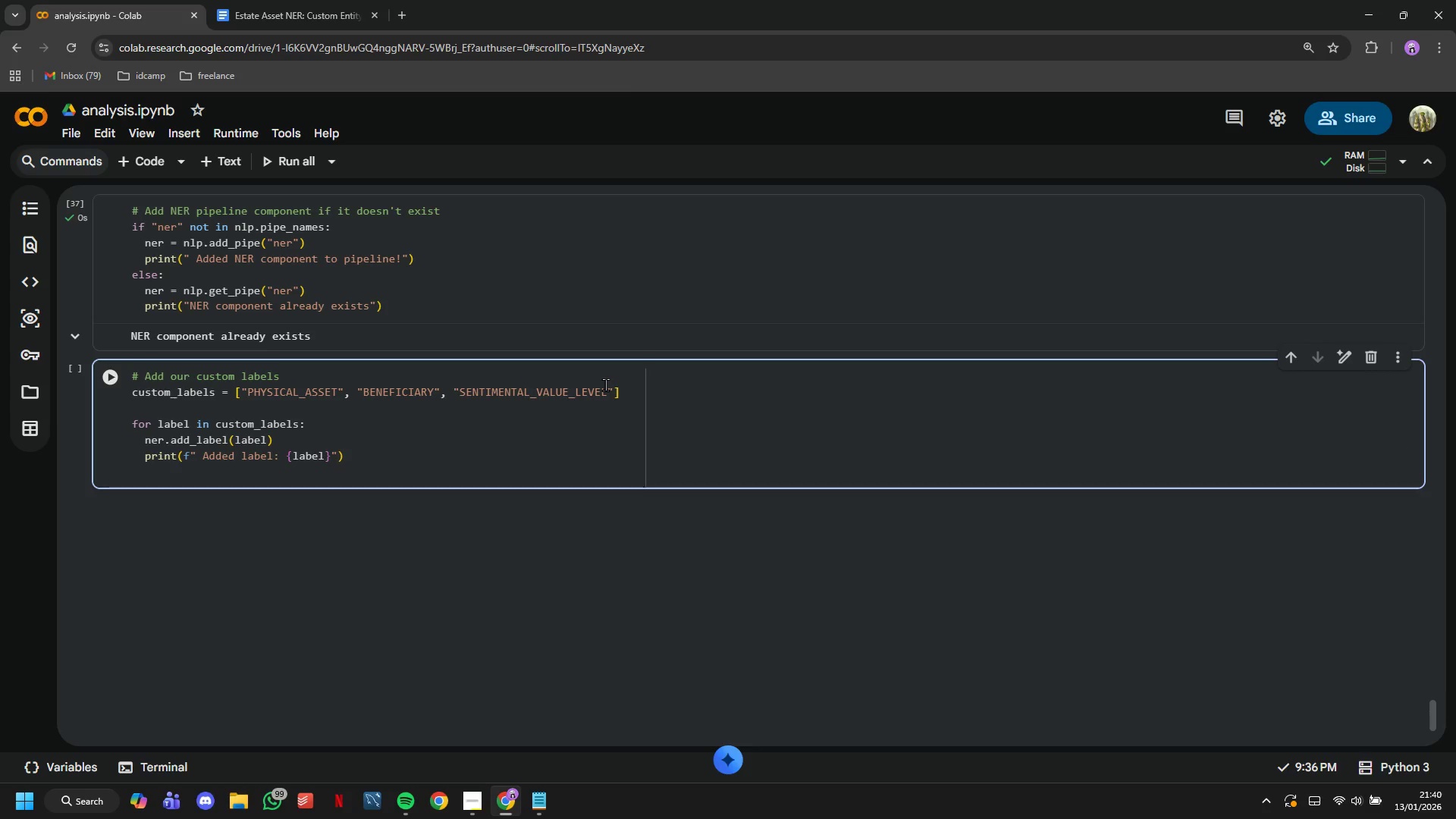 
key(Enter)
 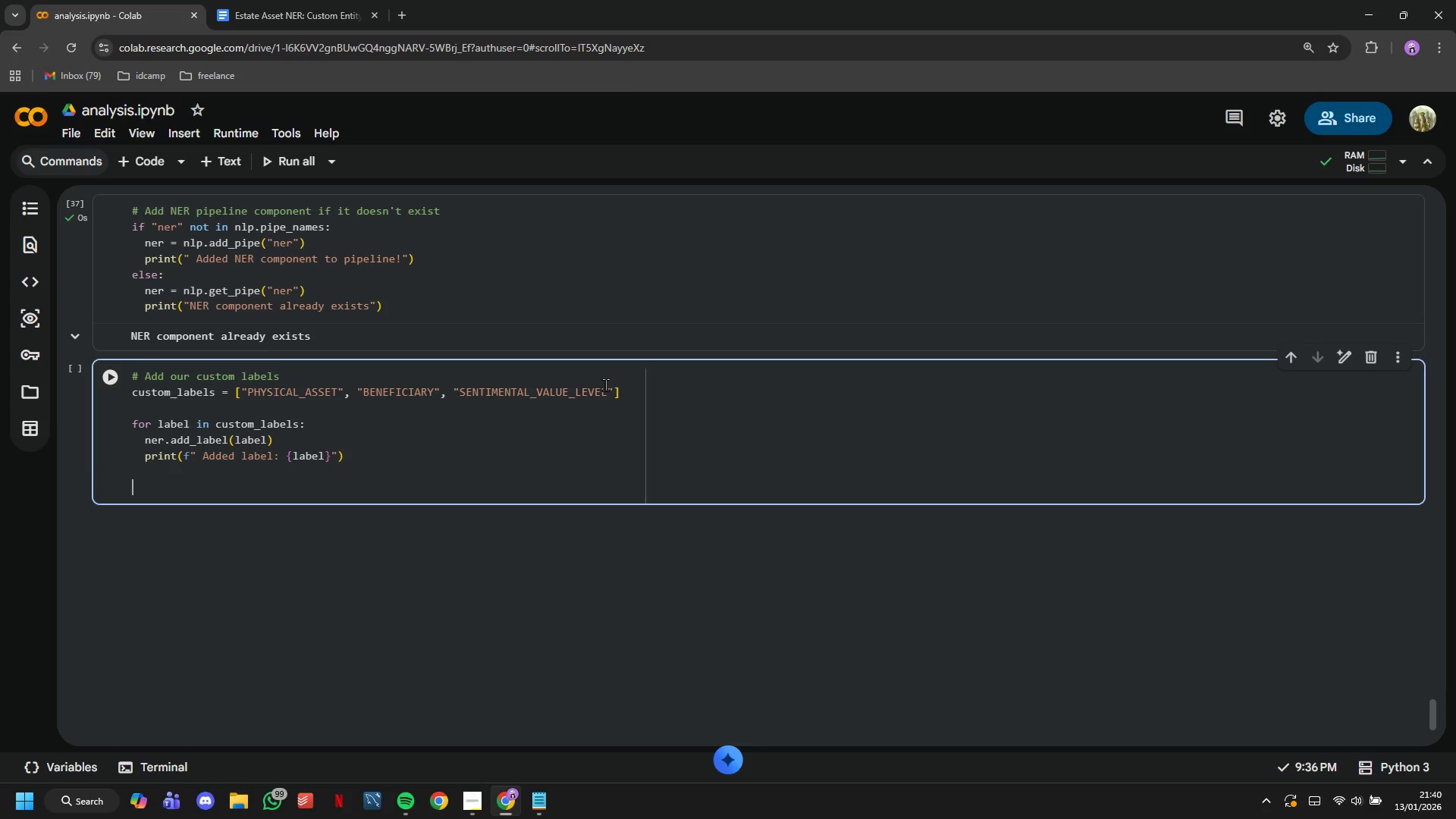 
type(print("Model Configuration: )
 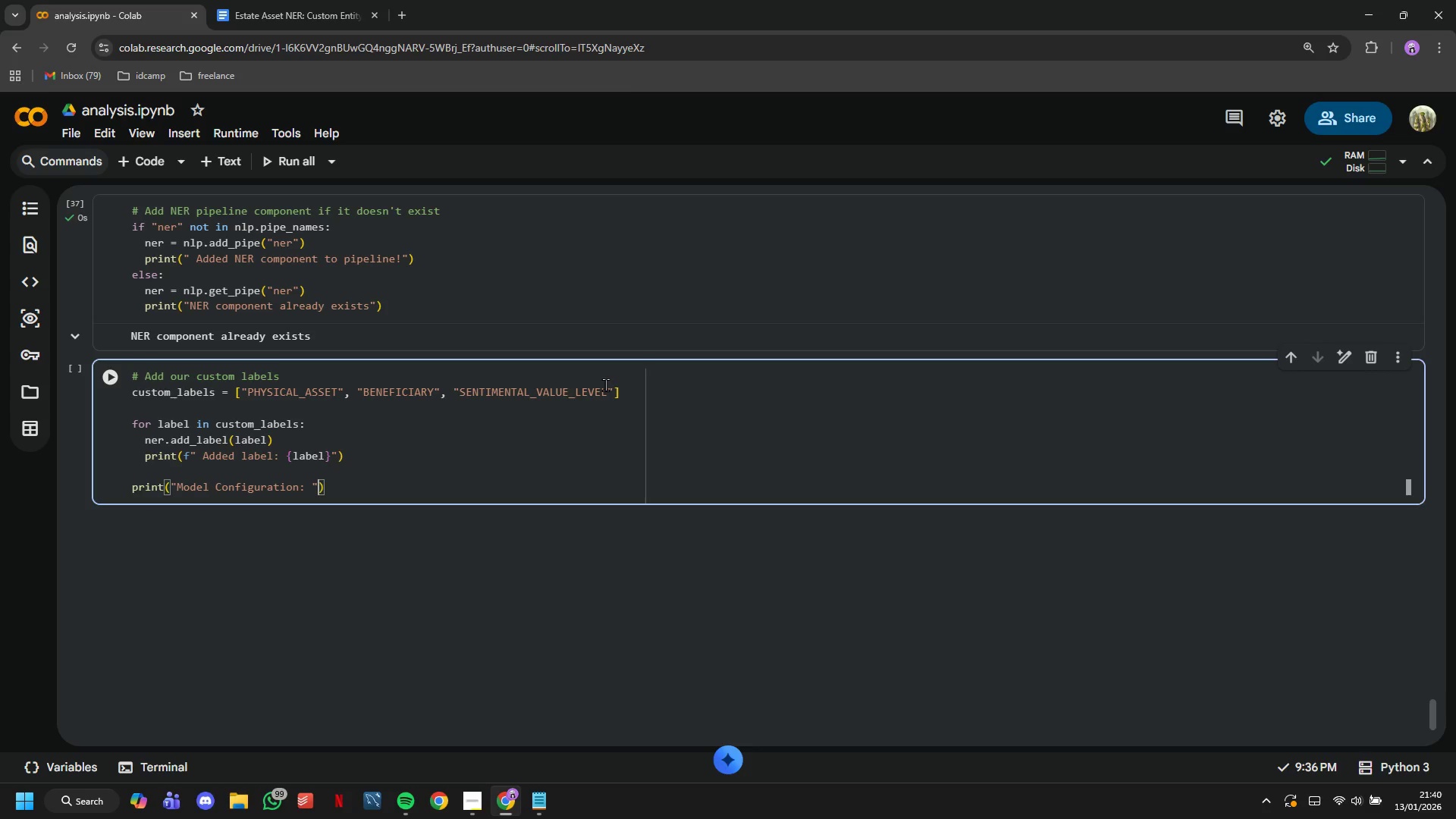 
 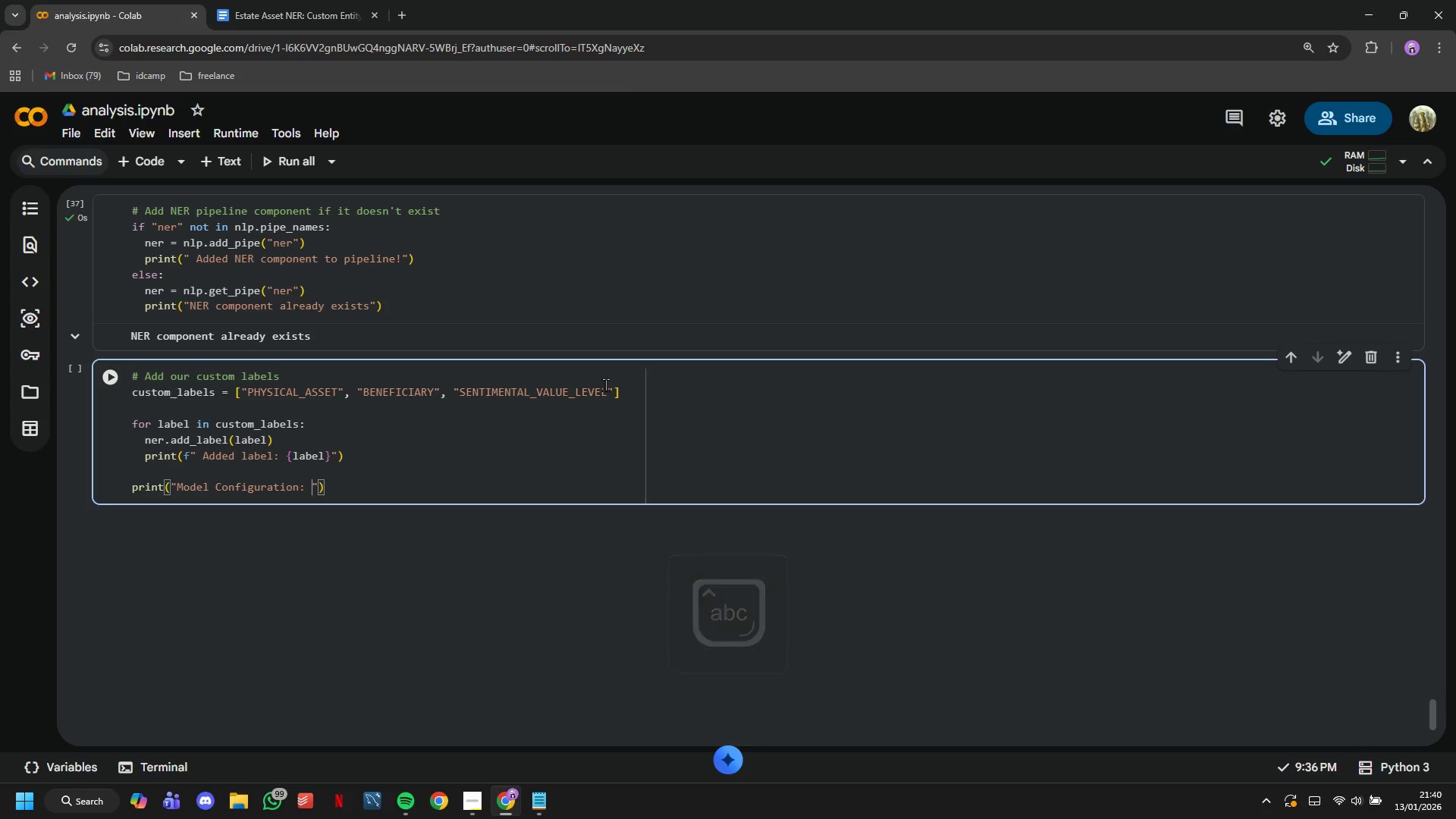 
key(ArrowRight)
 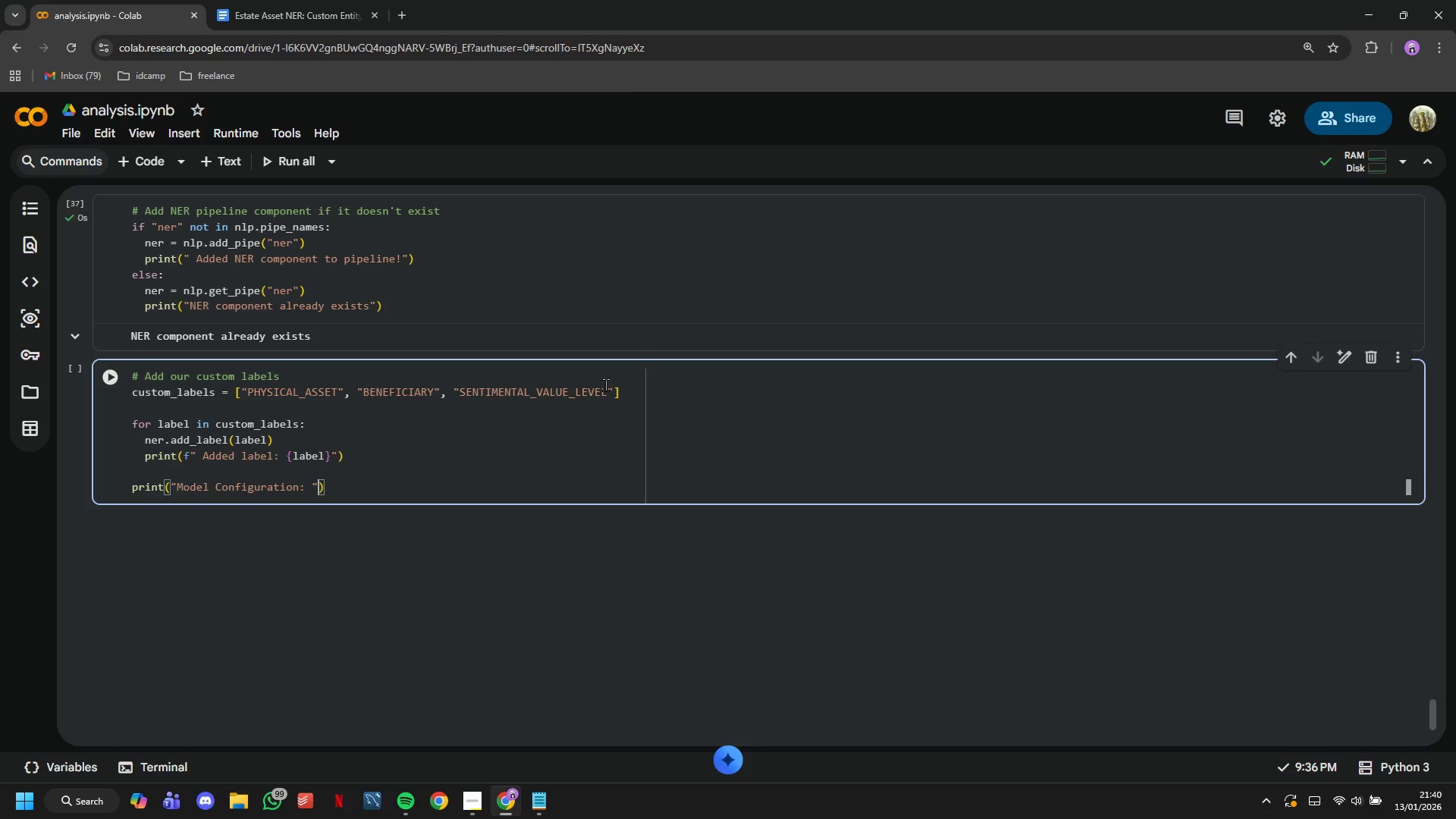 
key(ArrowRight)
 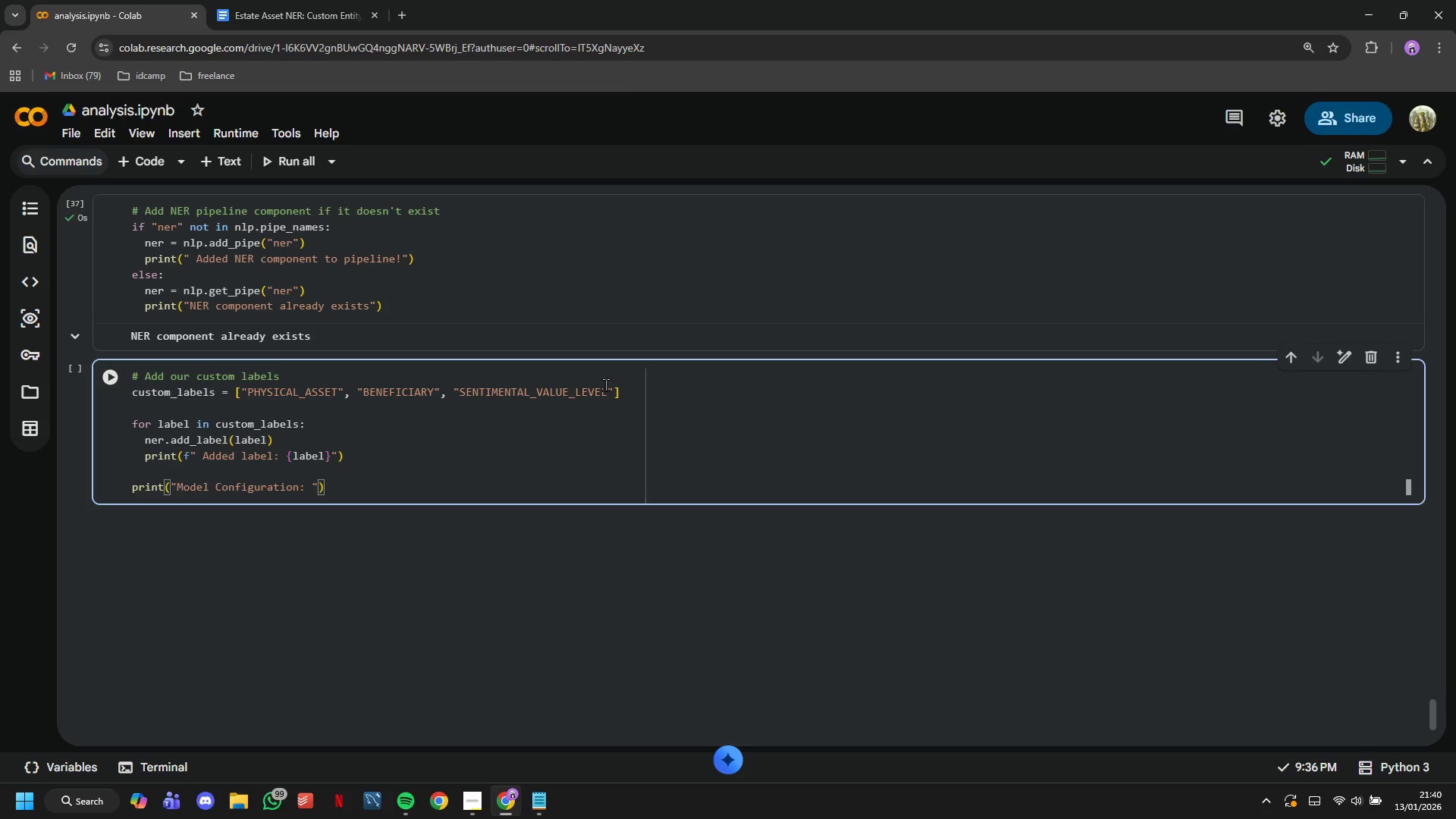 
key(Enter)
 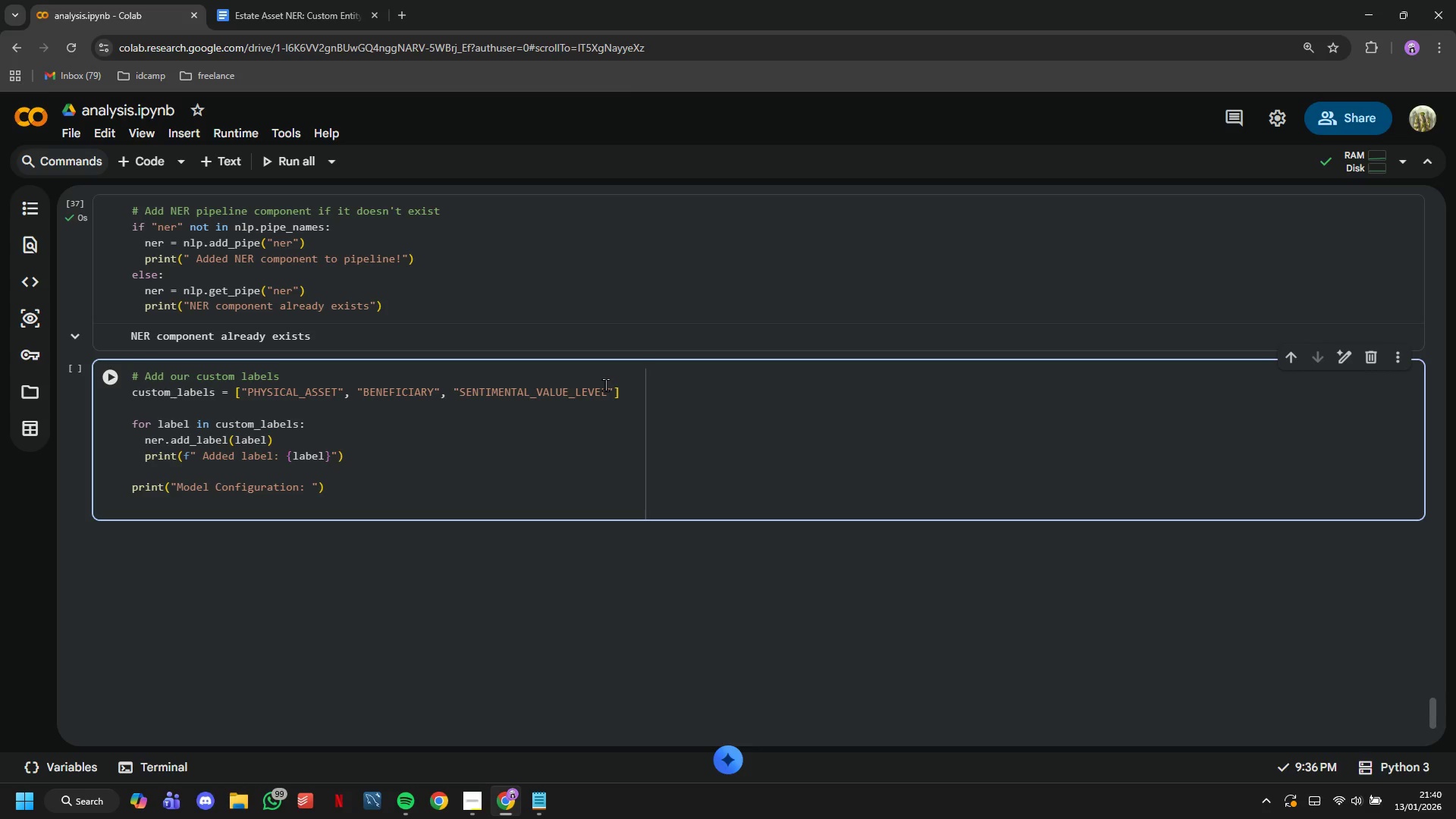 
type(print(f" - Pipeline: {nlp.pipe_names)
 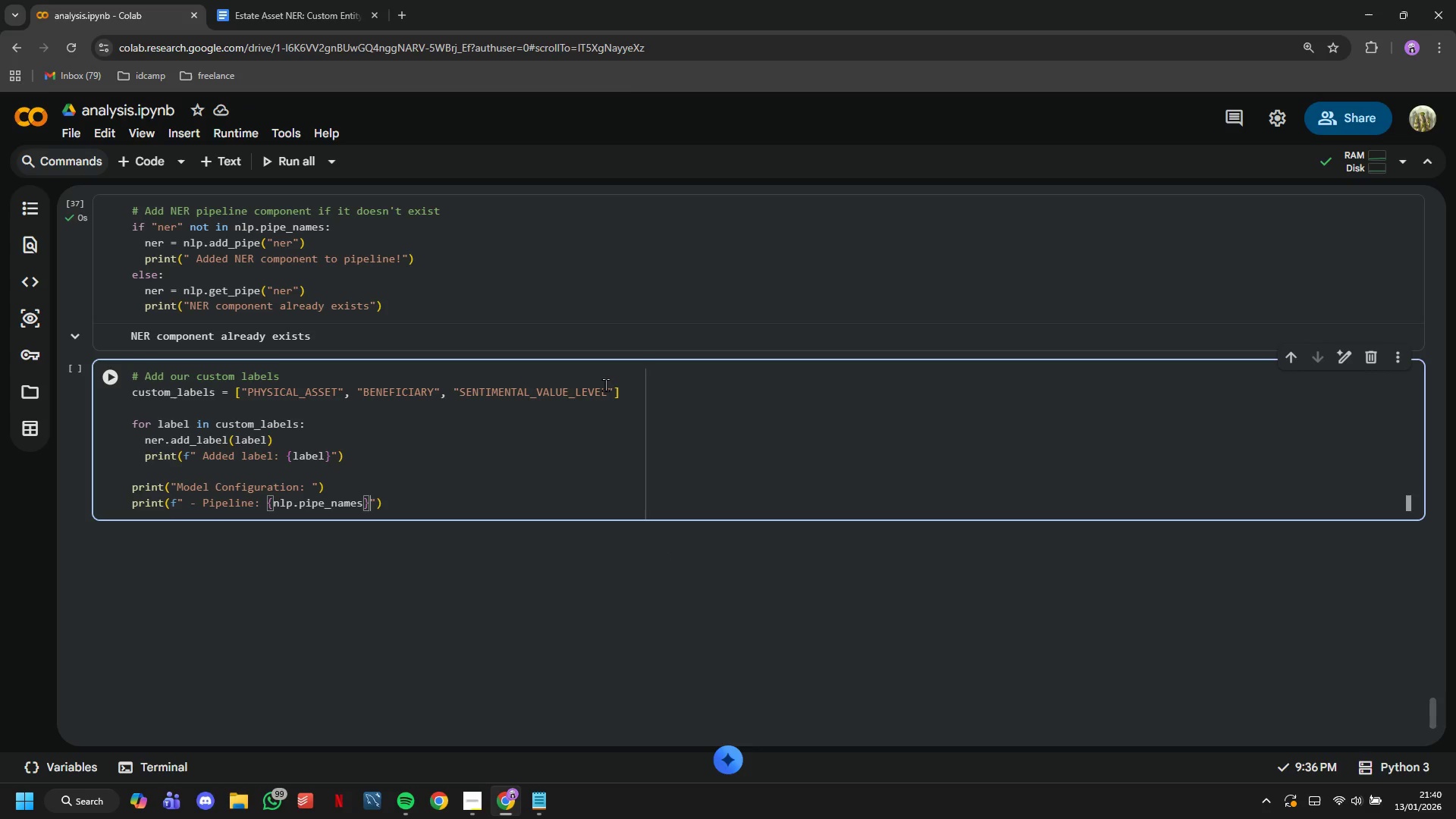 
 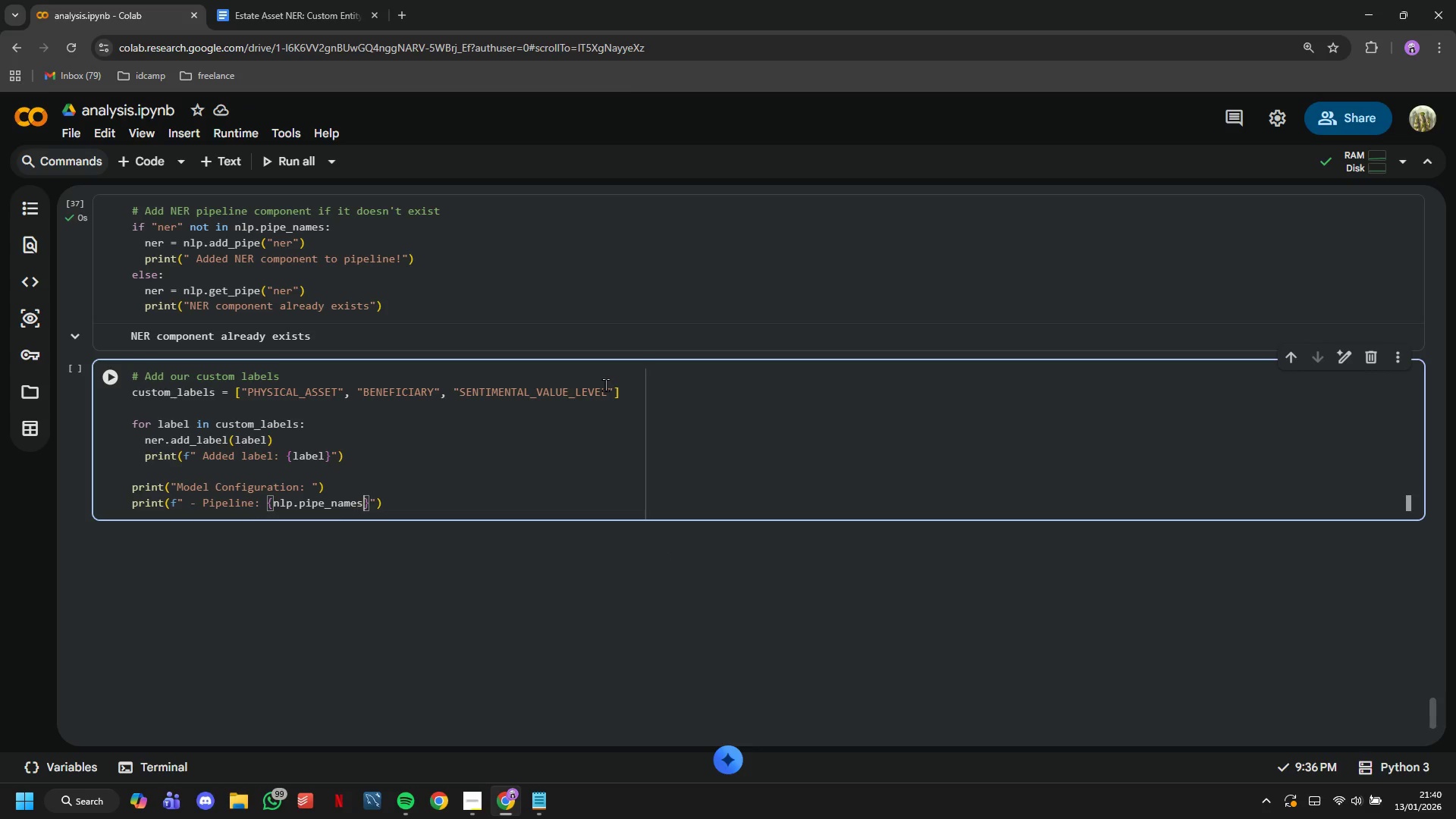 
key(ArrowRight)
 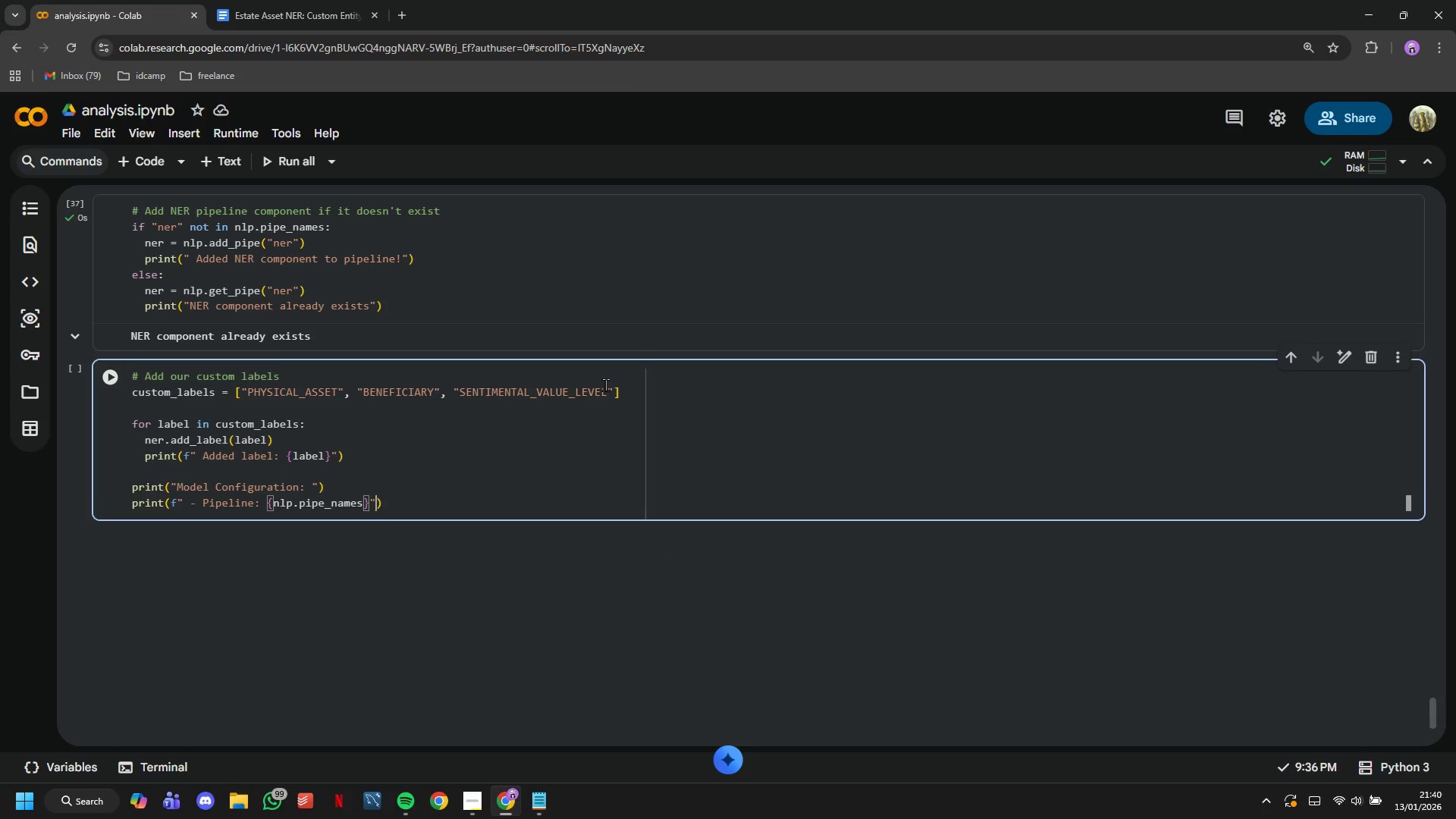 
key(ArrowRight)
 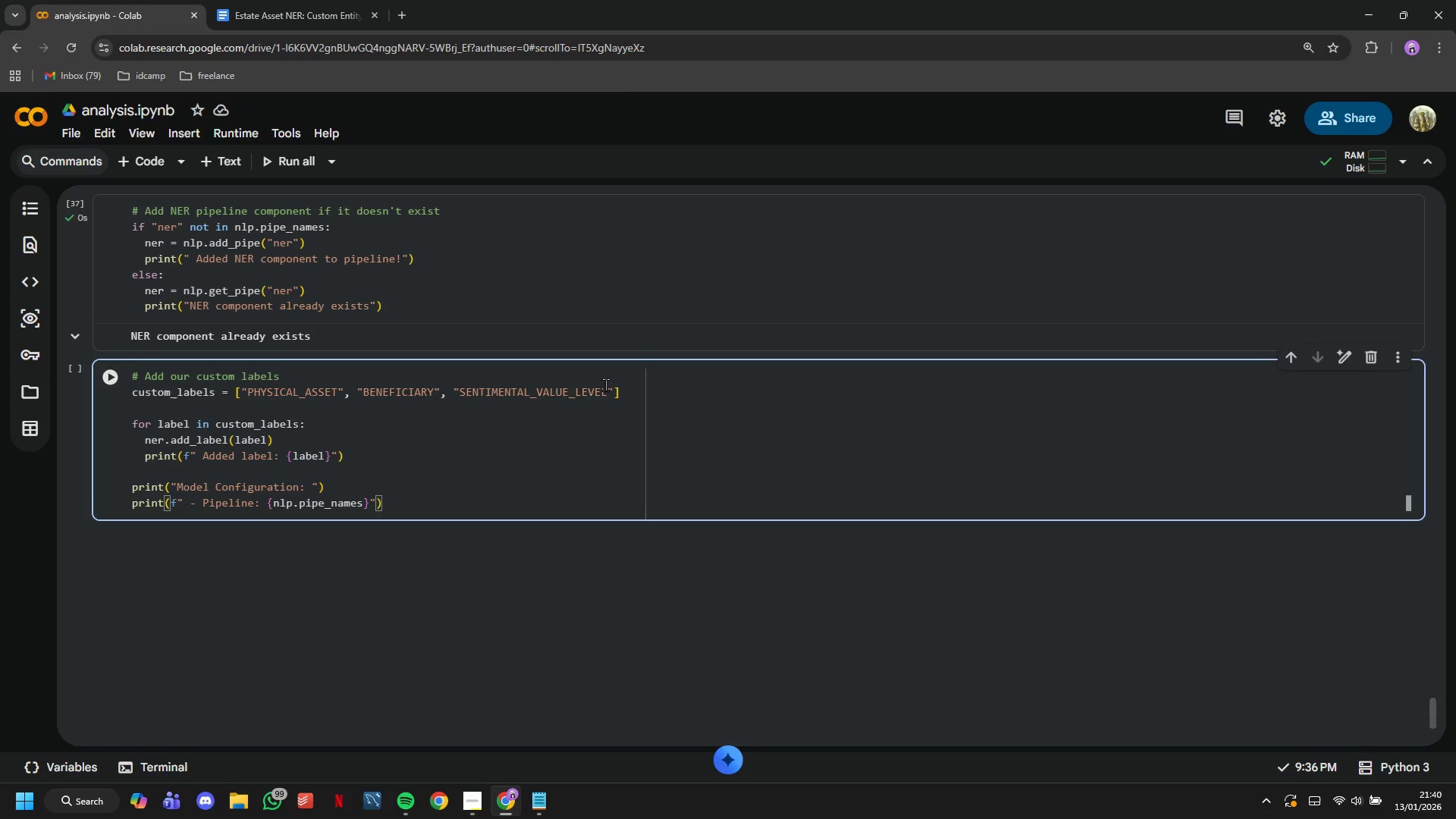 
key(ArrowRight)
 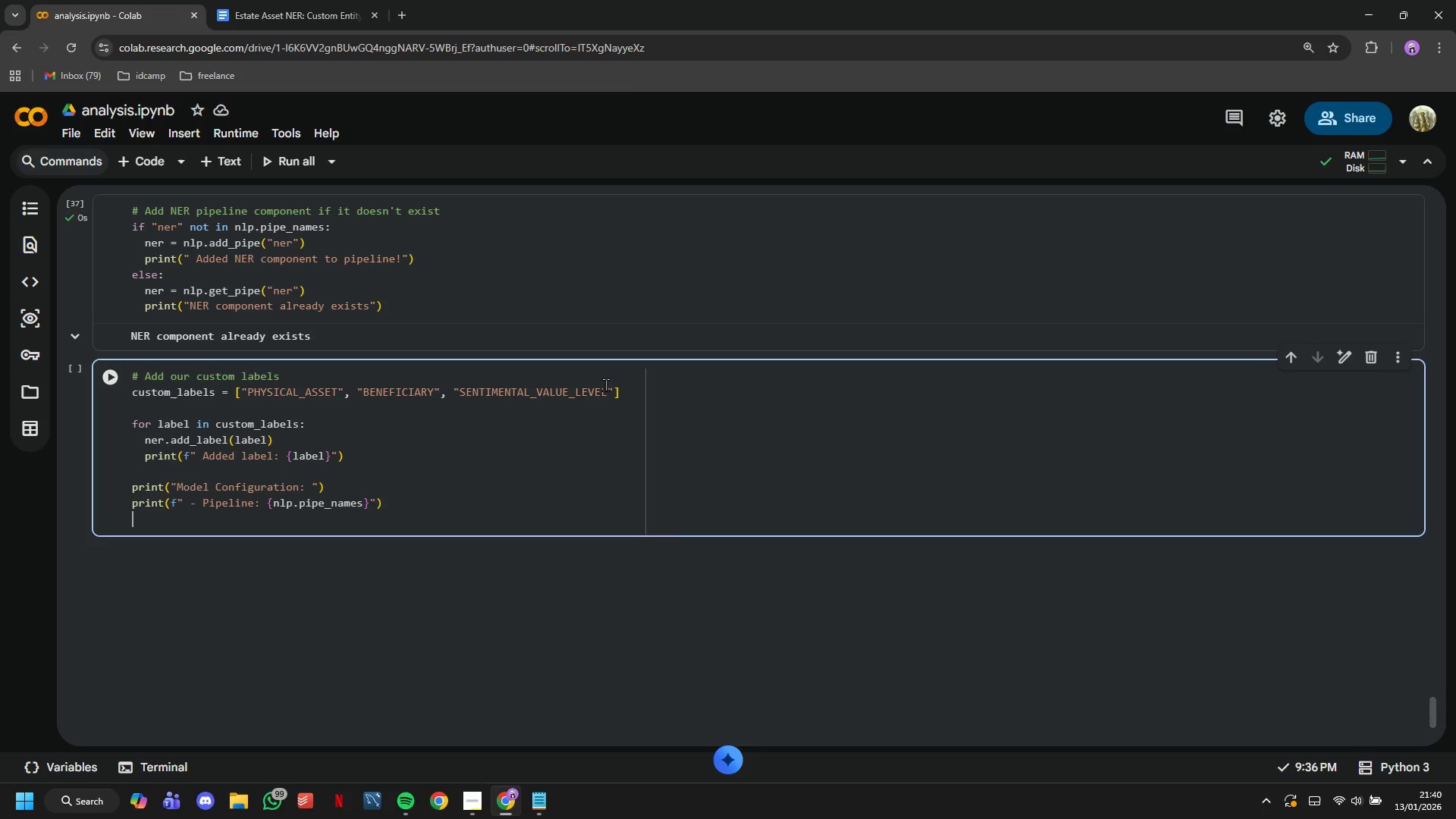 
key(Enter)
 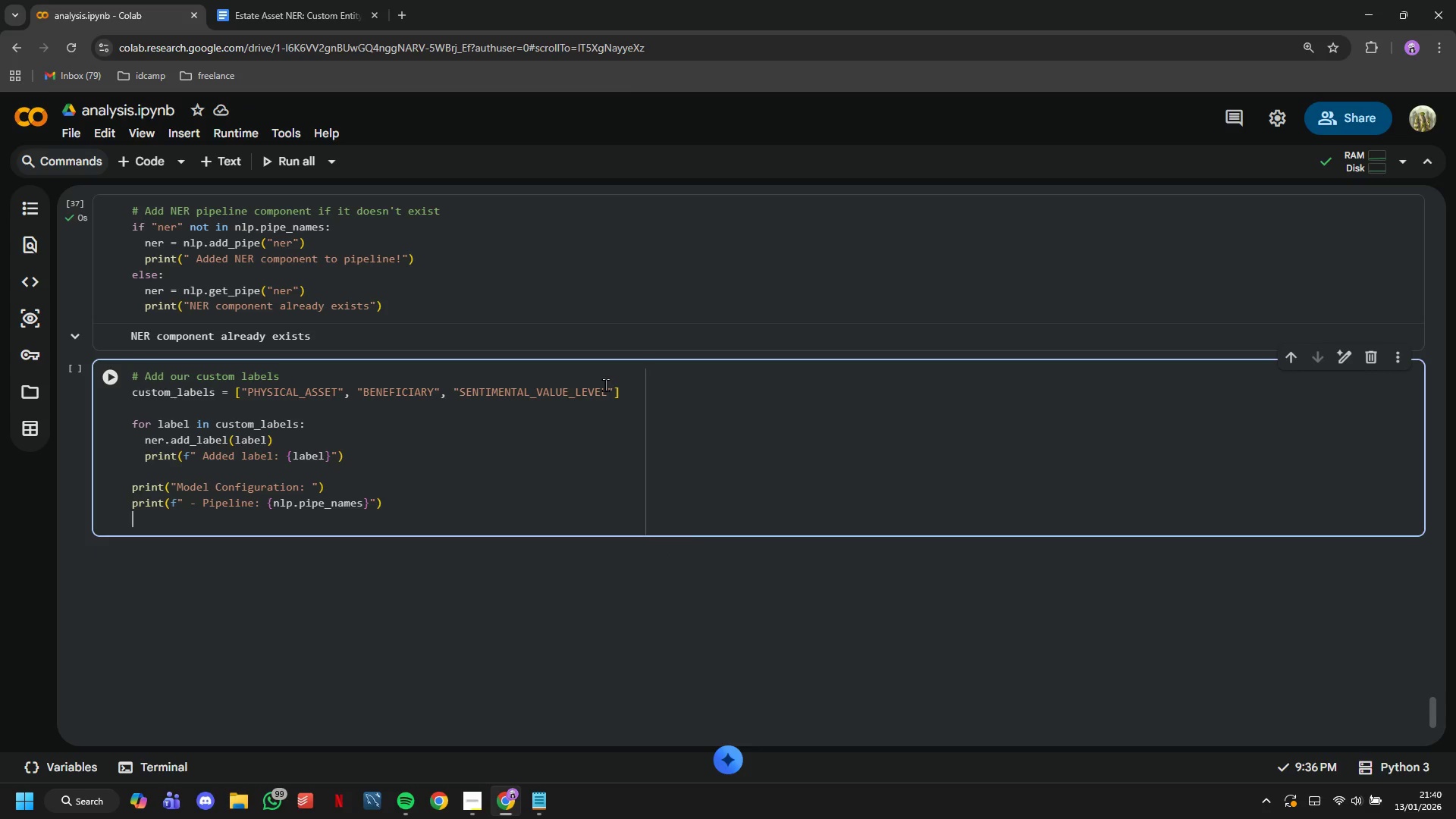 
type(print(")
 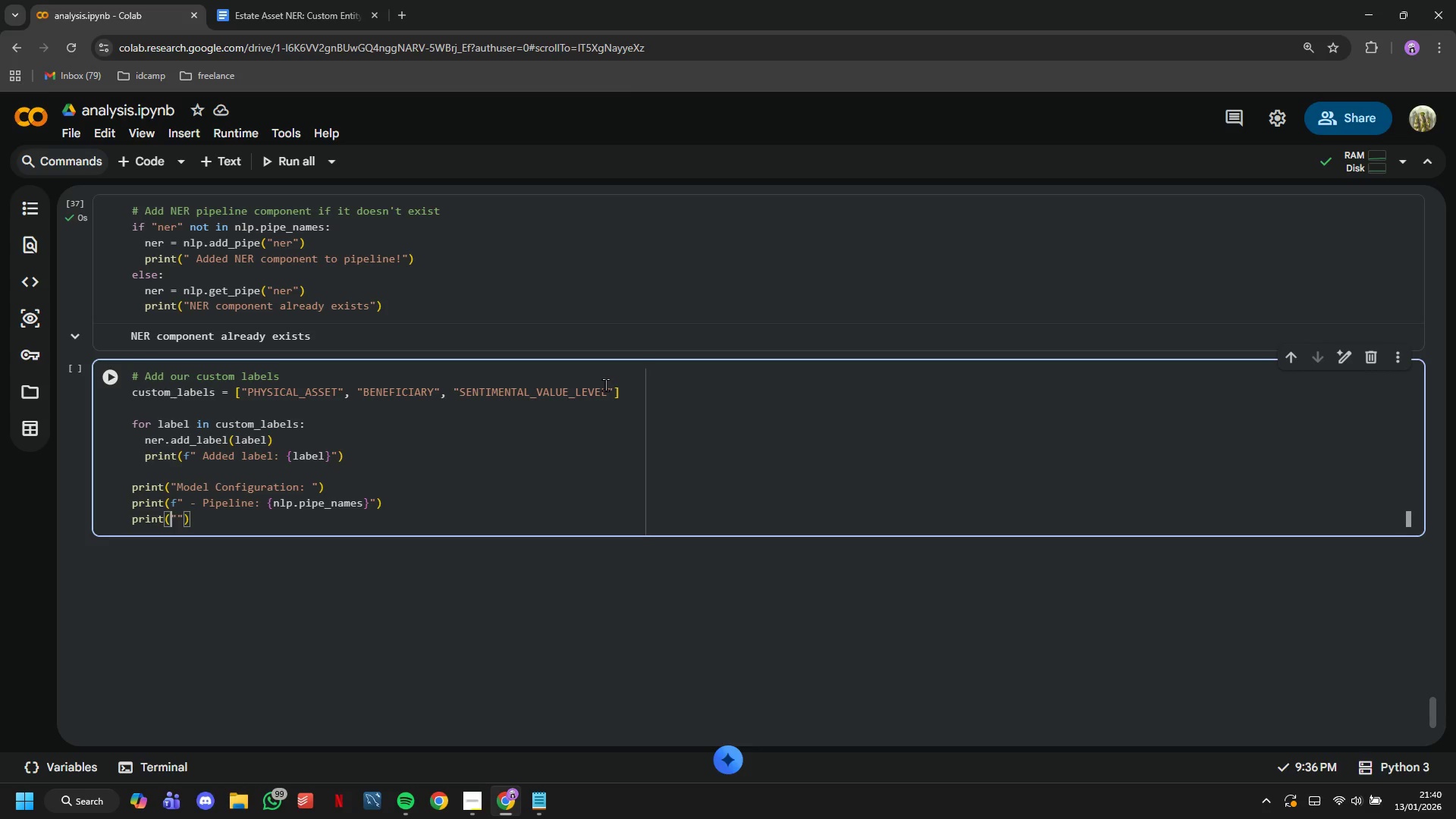 
 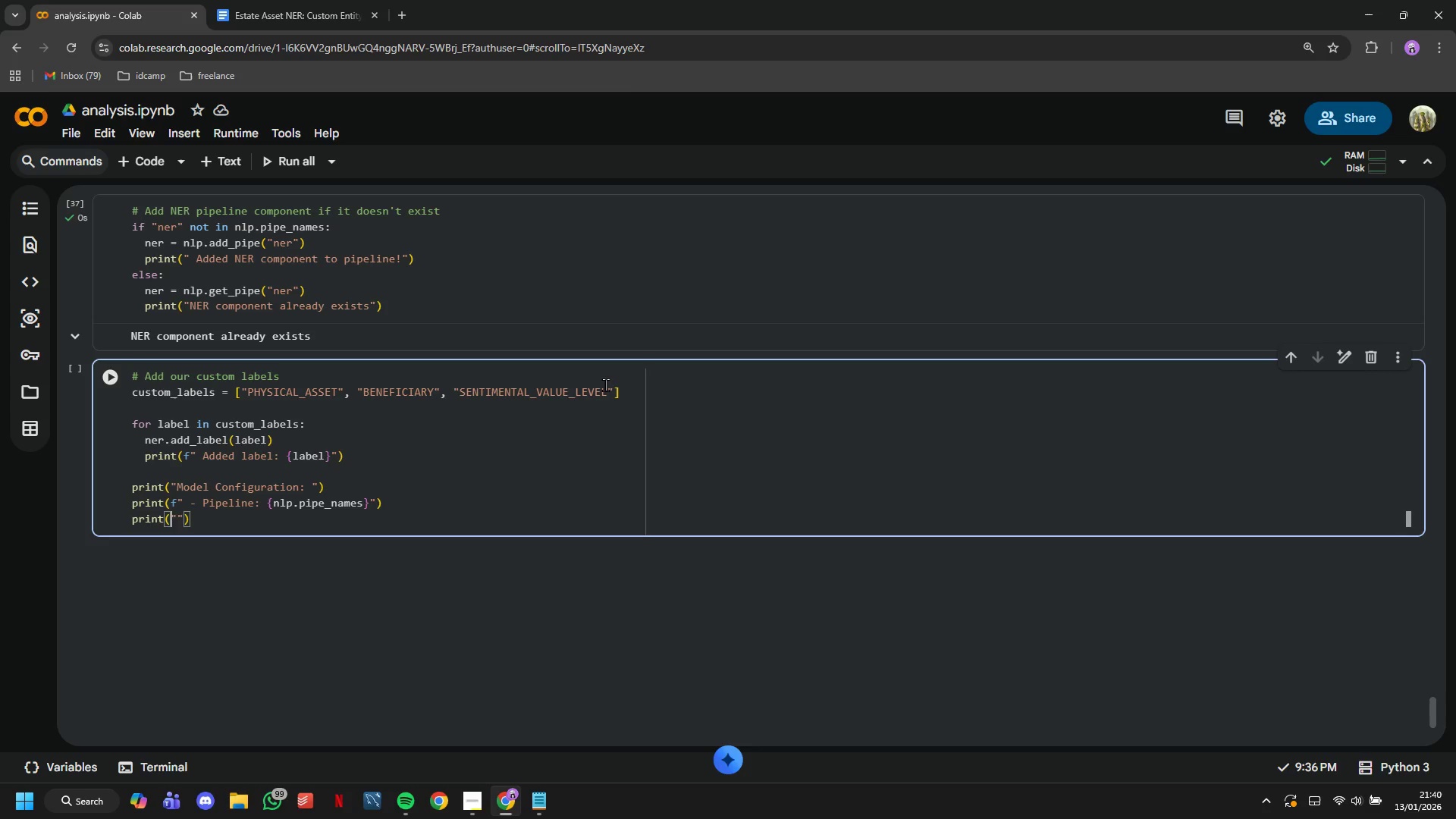 
key(ArrowLeft)
 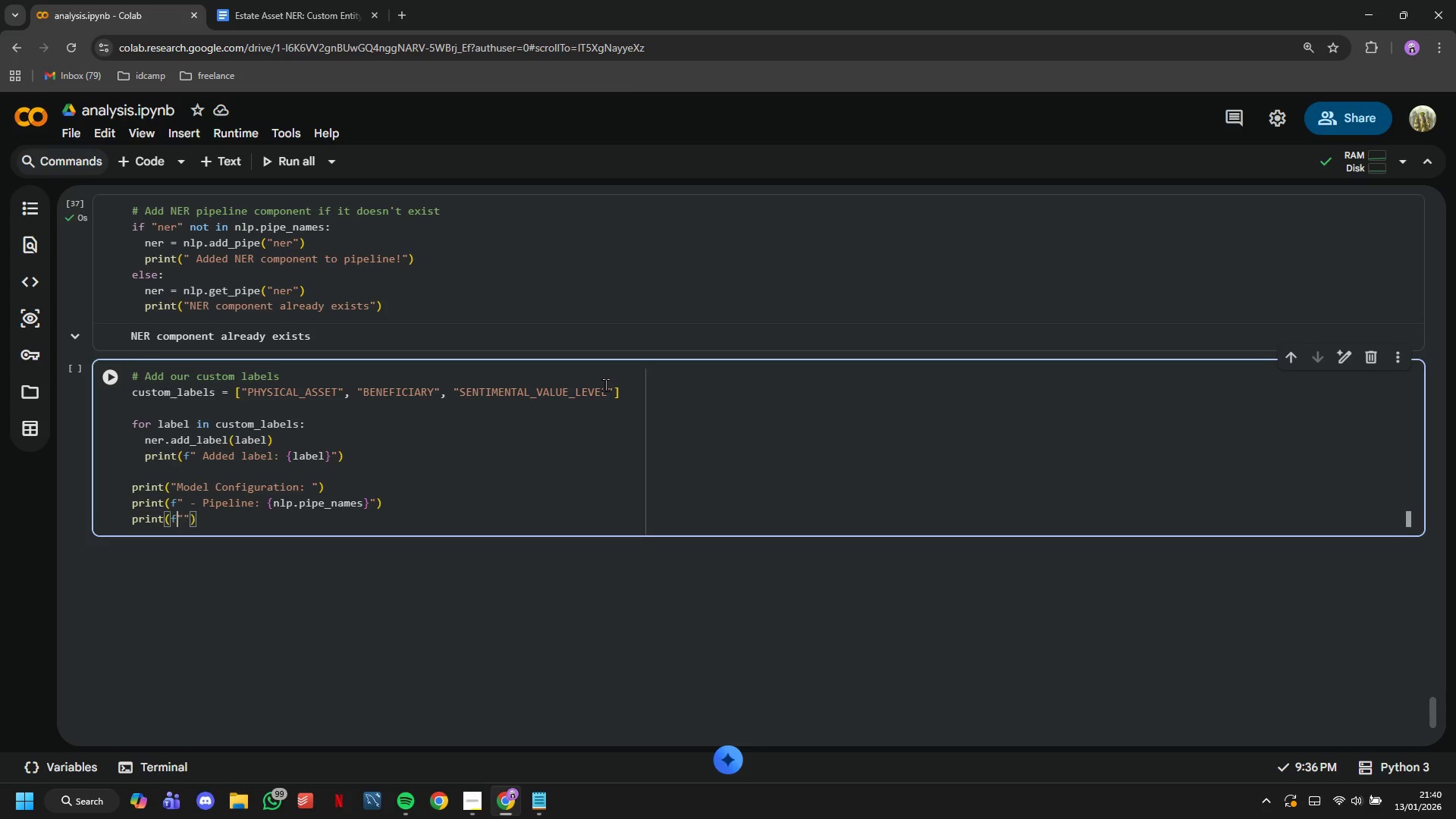 
key(F)
 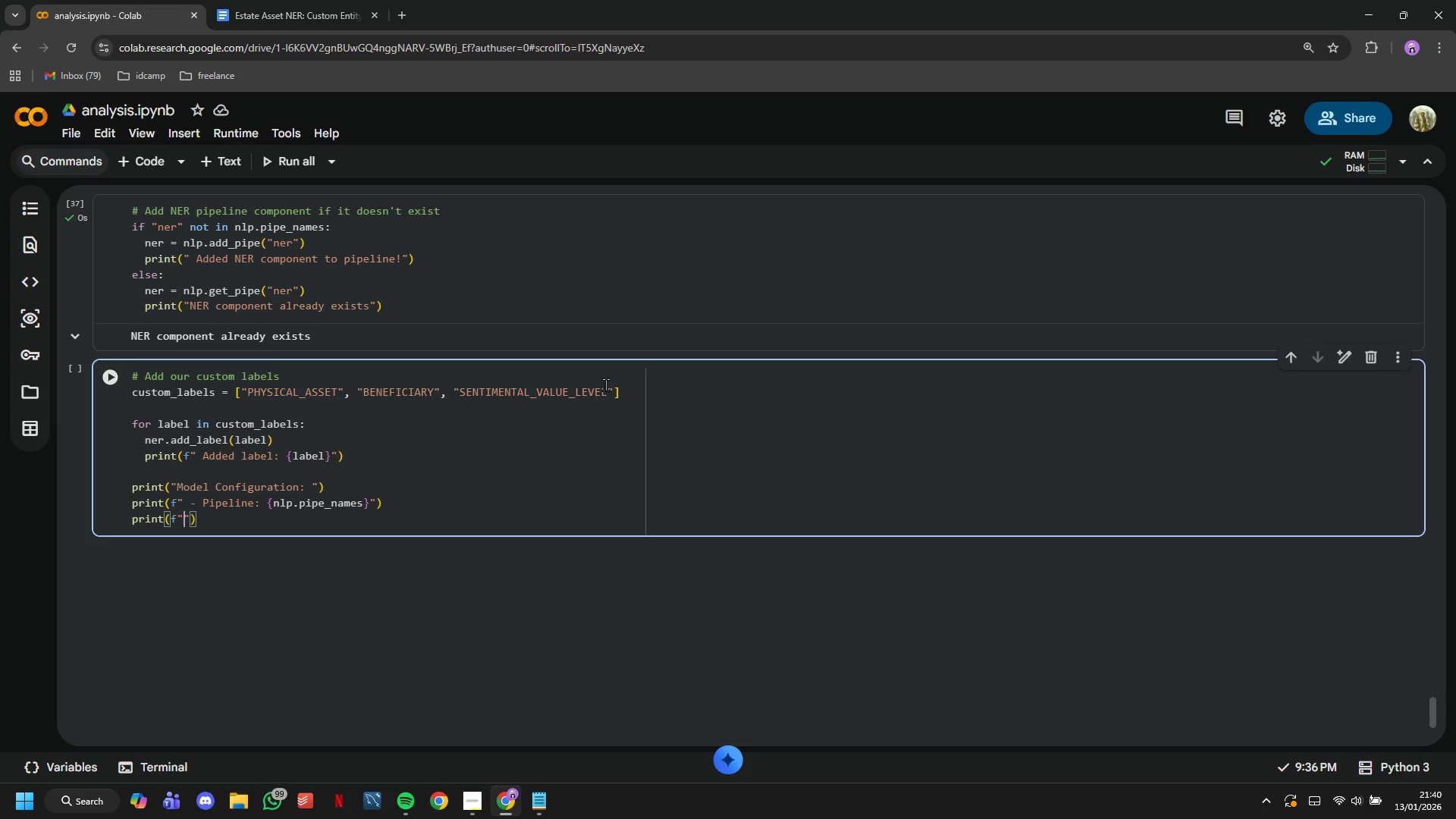 
key(ArrowRight)
 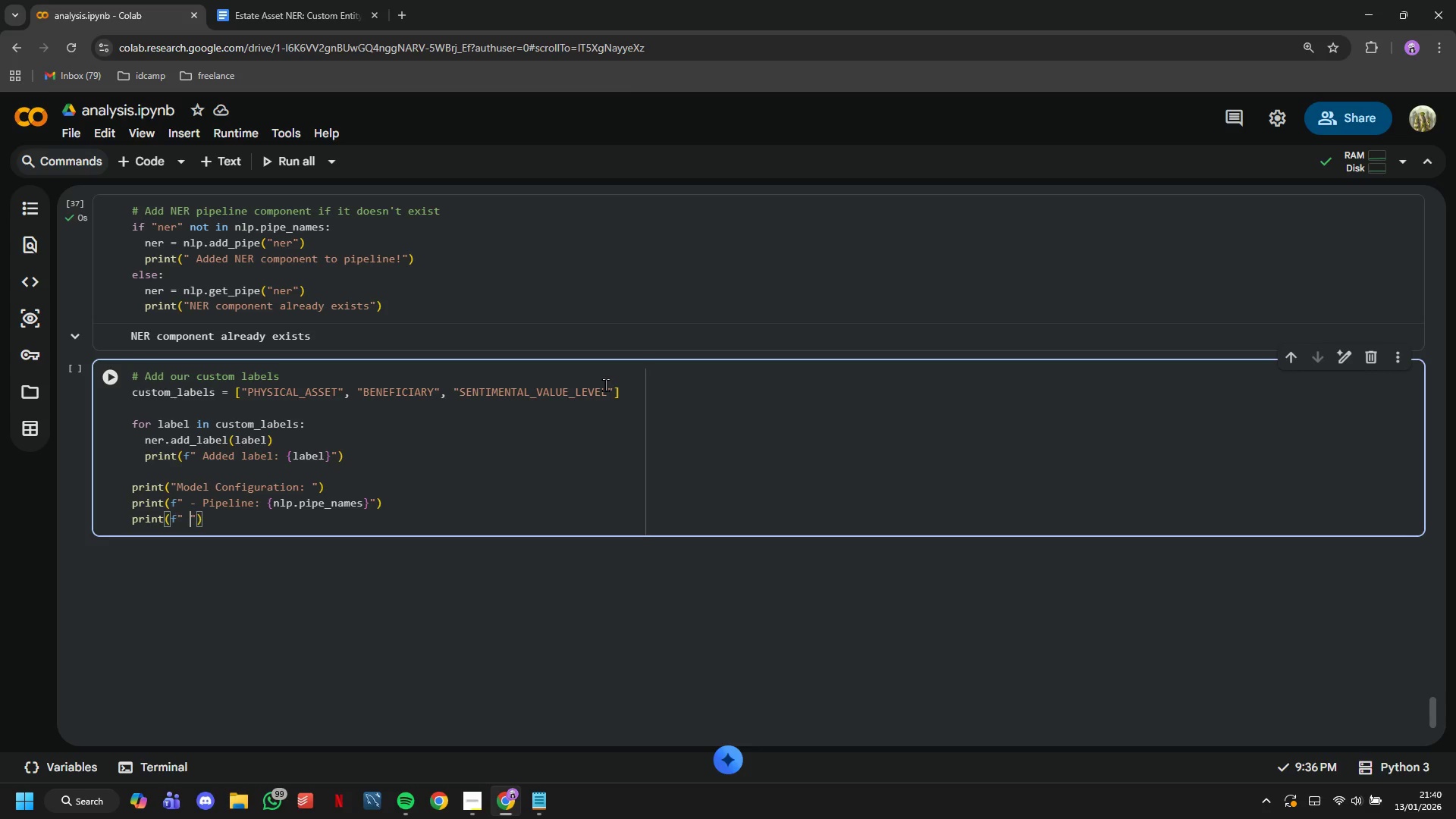 
type( - Custom )
key(Tab)
key(Backspace)
type(print(f" - Total Labels: {len()
key(Tab)
 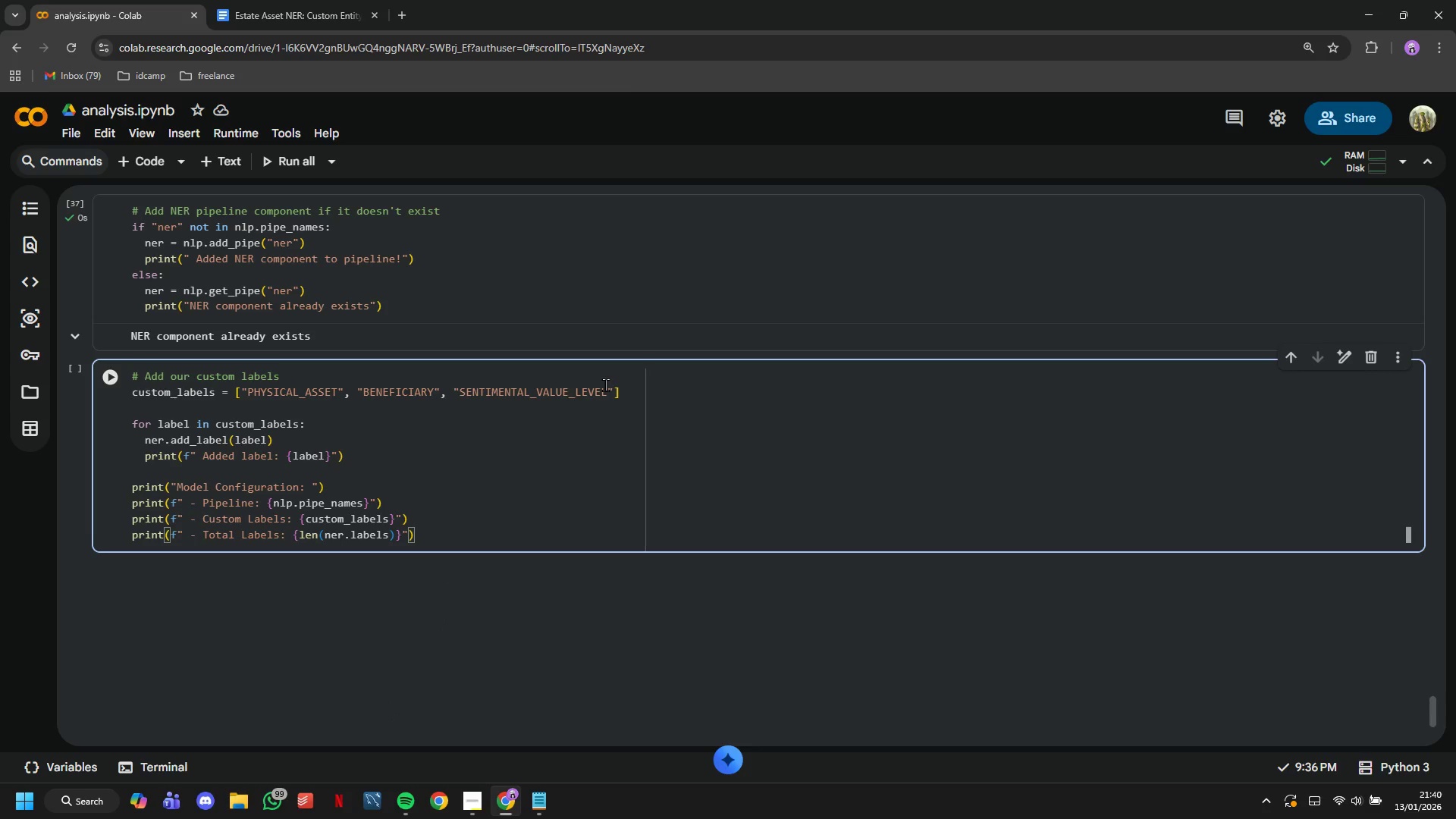 
wait(6.42)
 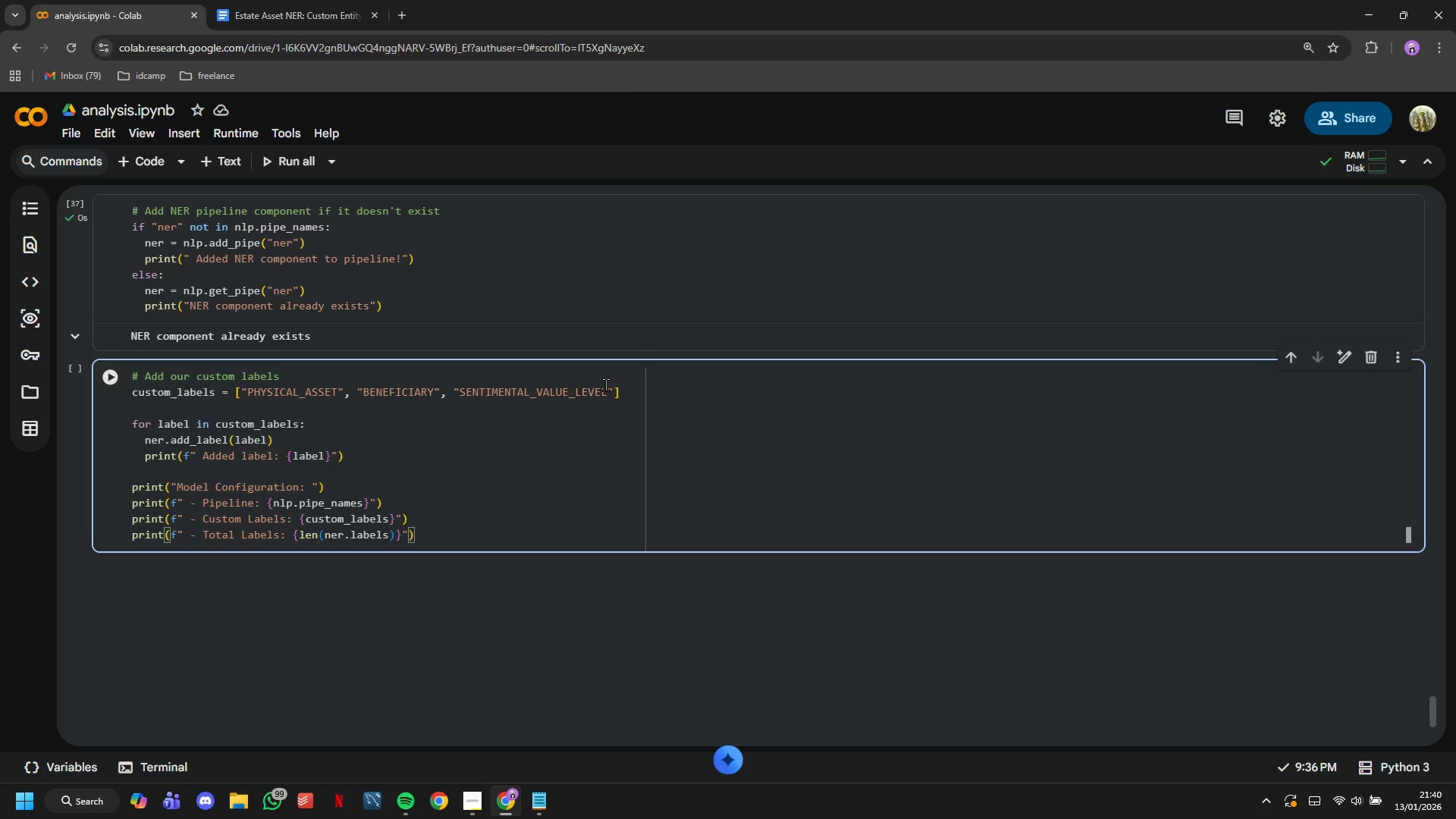 
left_click([117, 380])
 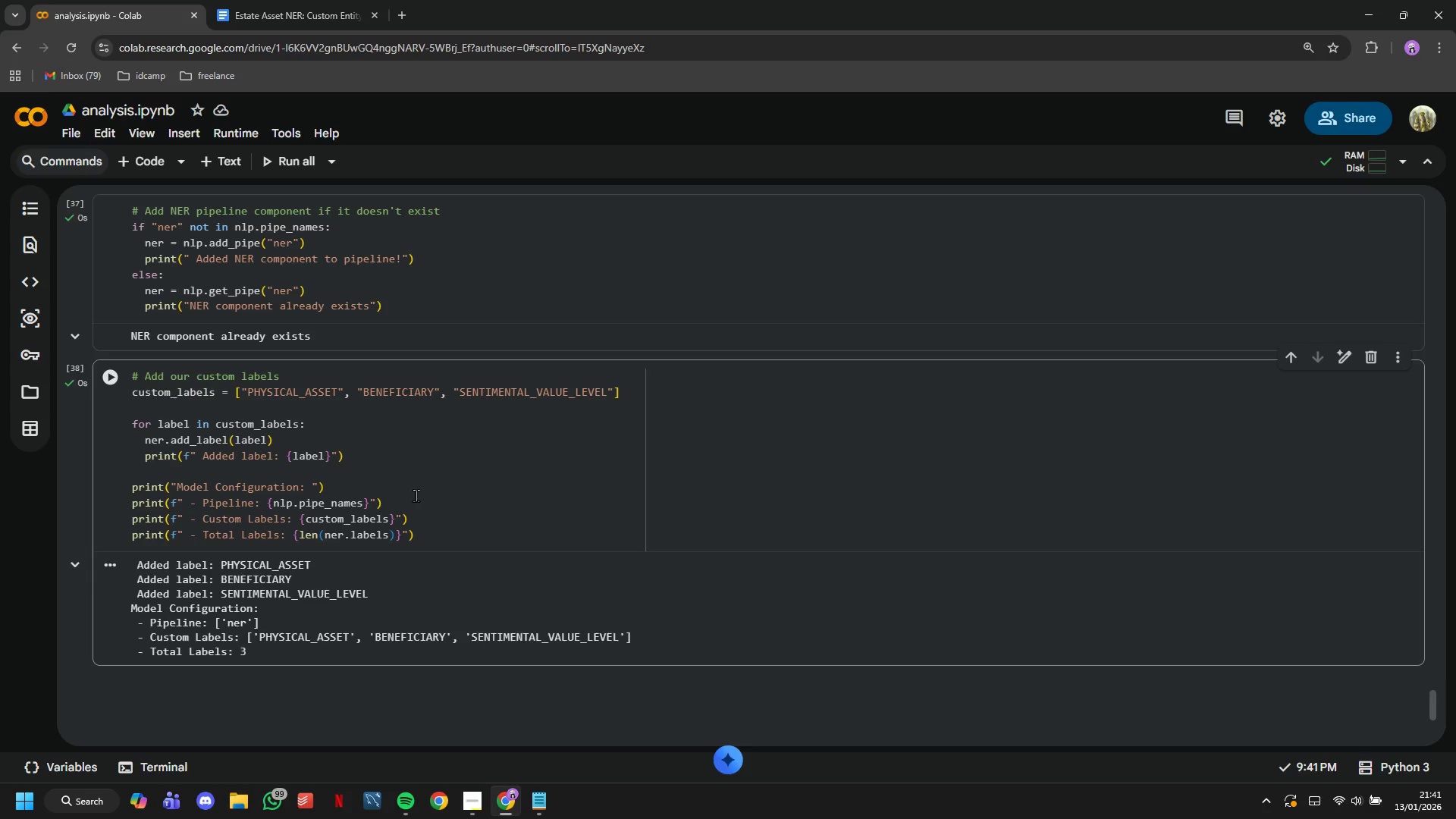 
wait(41.84)
 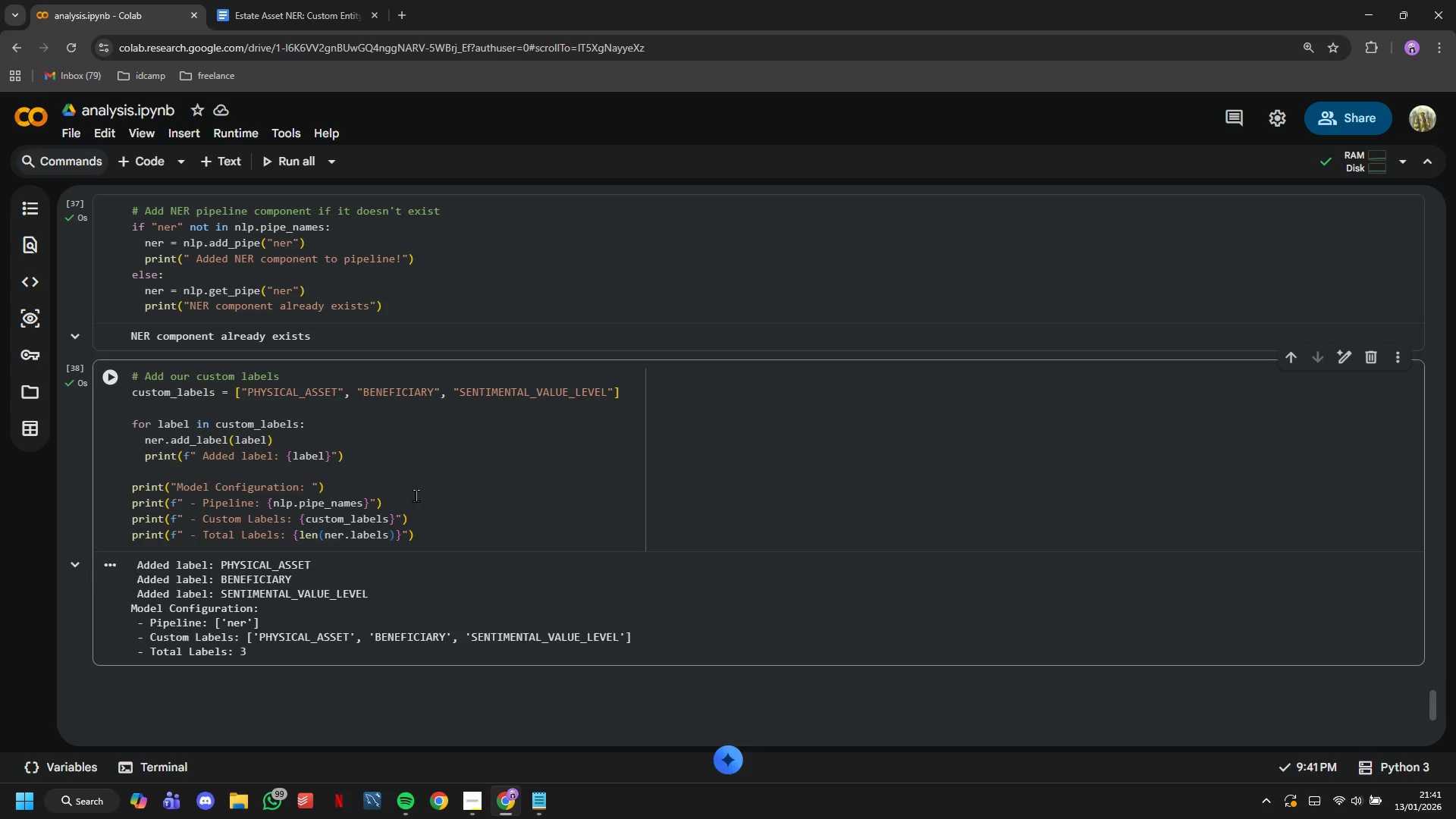 
mouse_move([130, 158])
 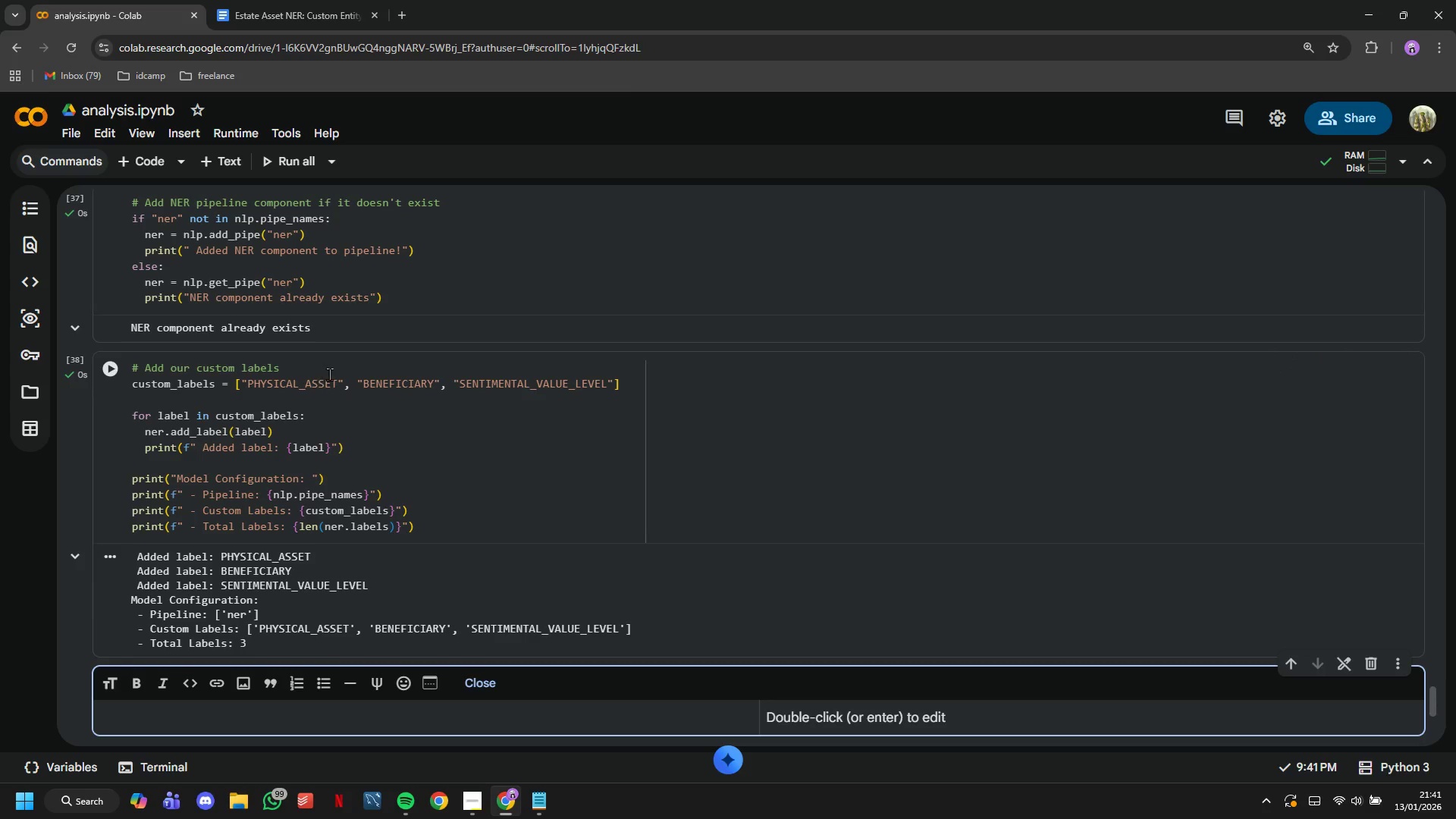 
key(Shift+3)
 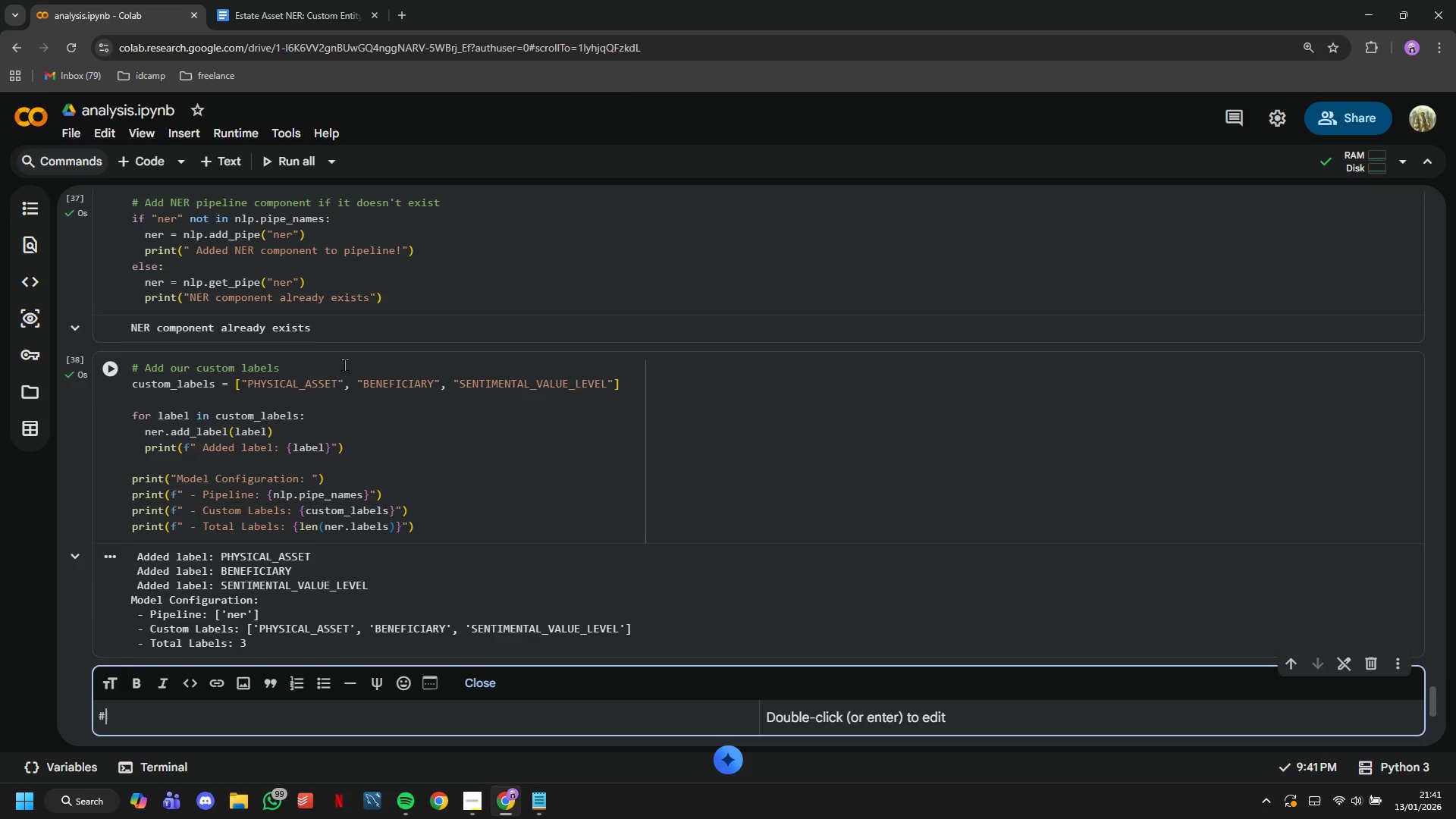 
key(Space)
 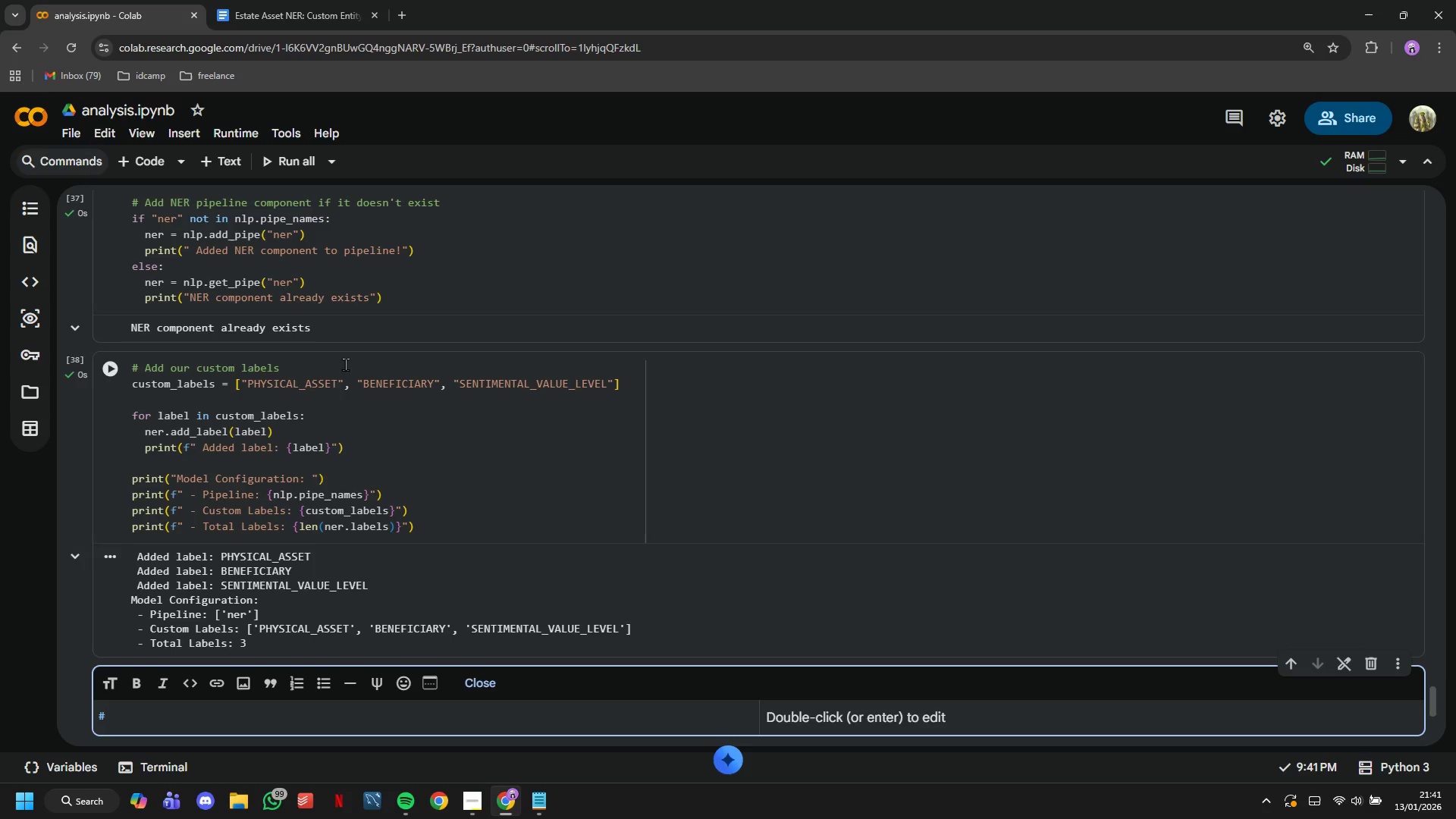 
key(8)
 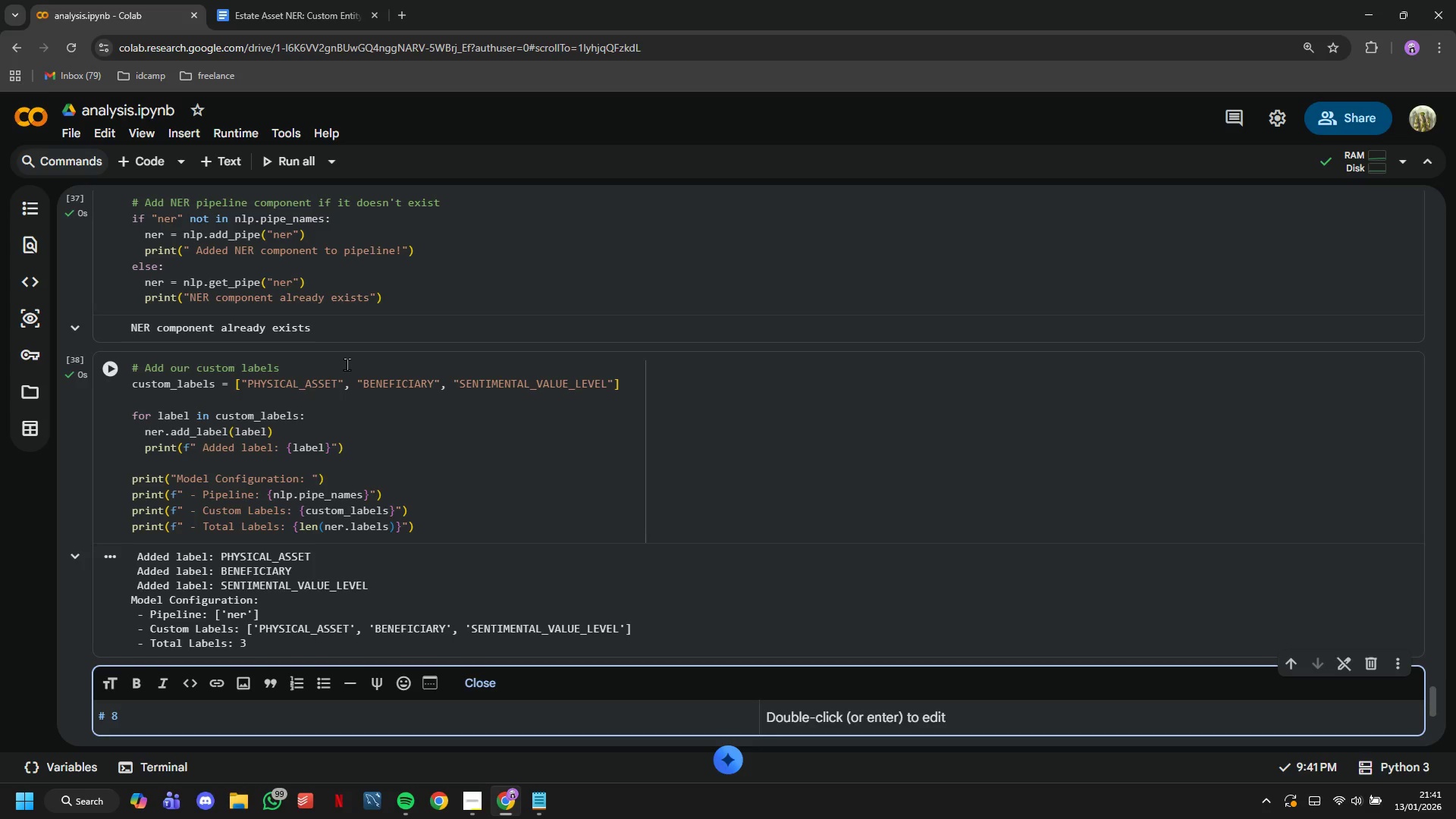 
key(Backspace)
 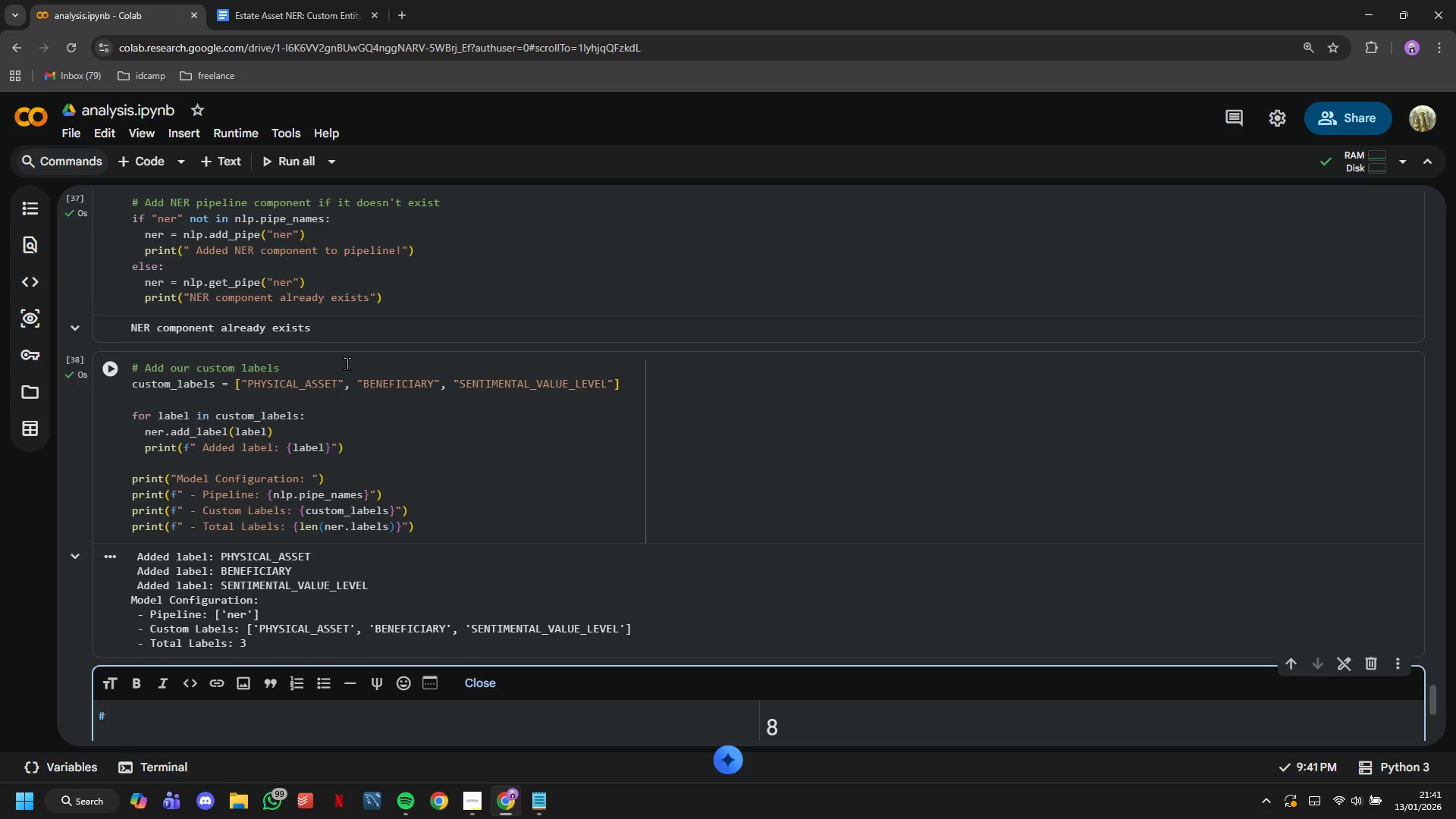 
key(7)
 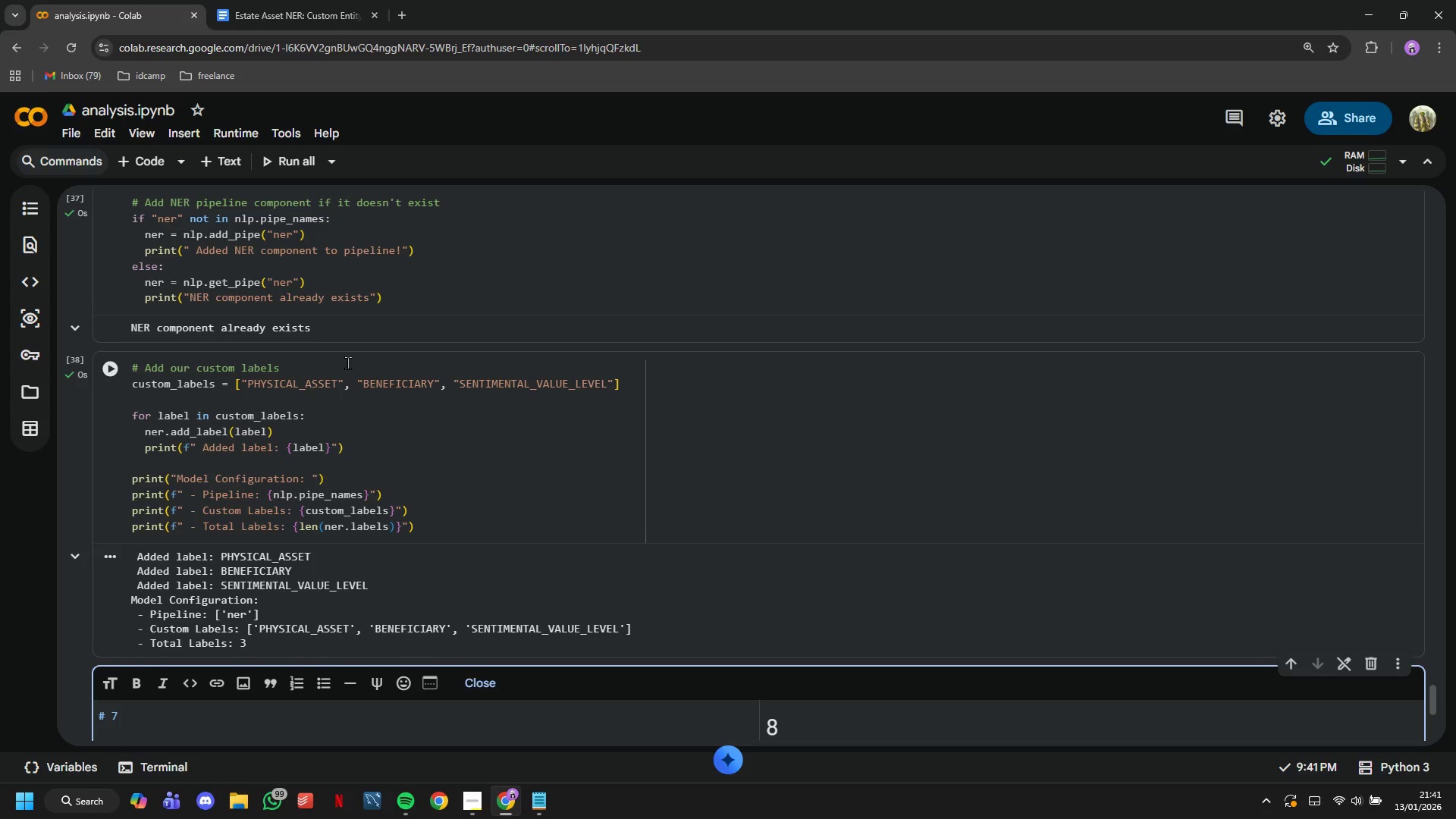 
key(Period)
 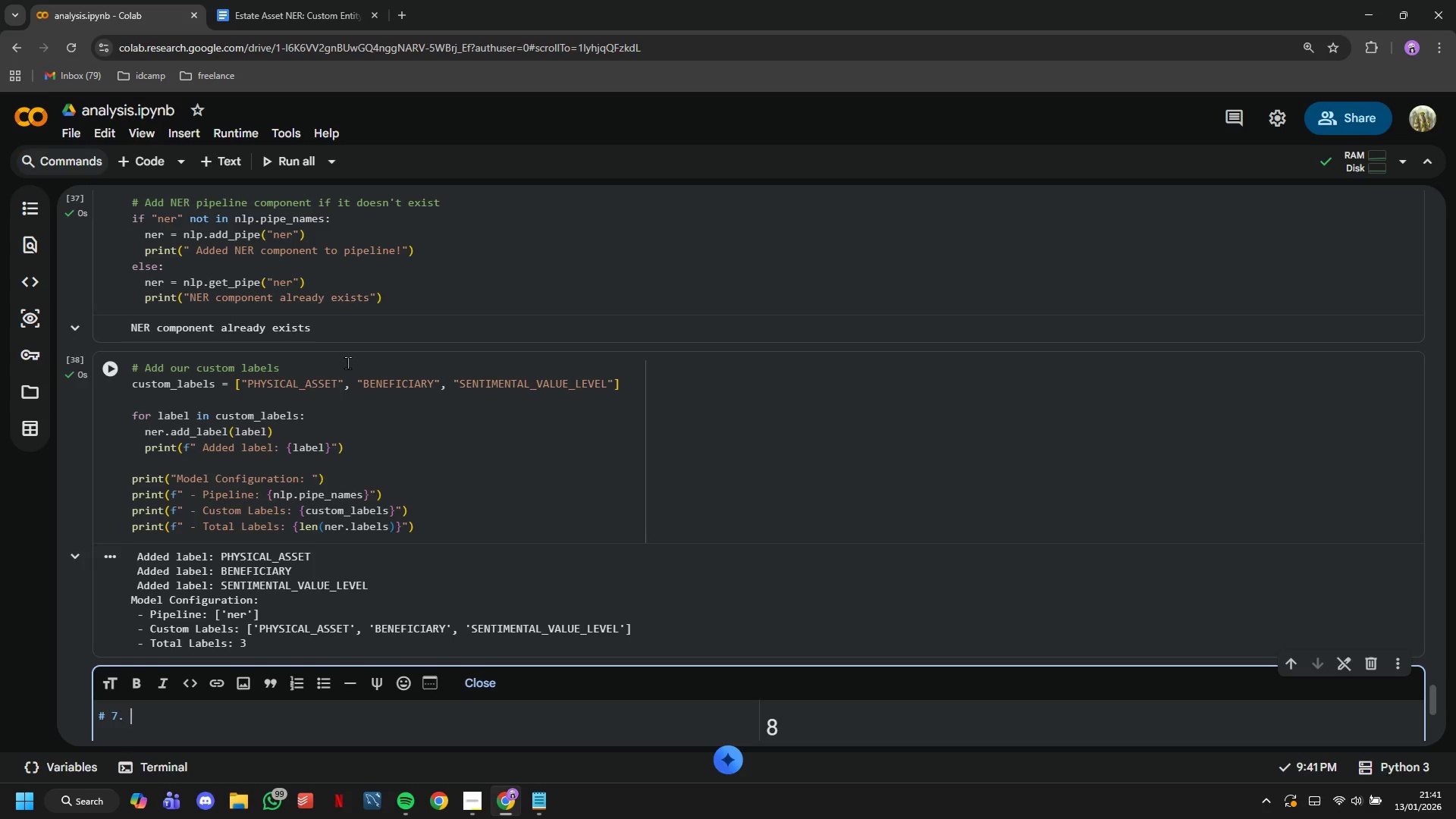 
key(Space)
 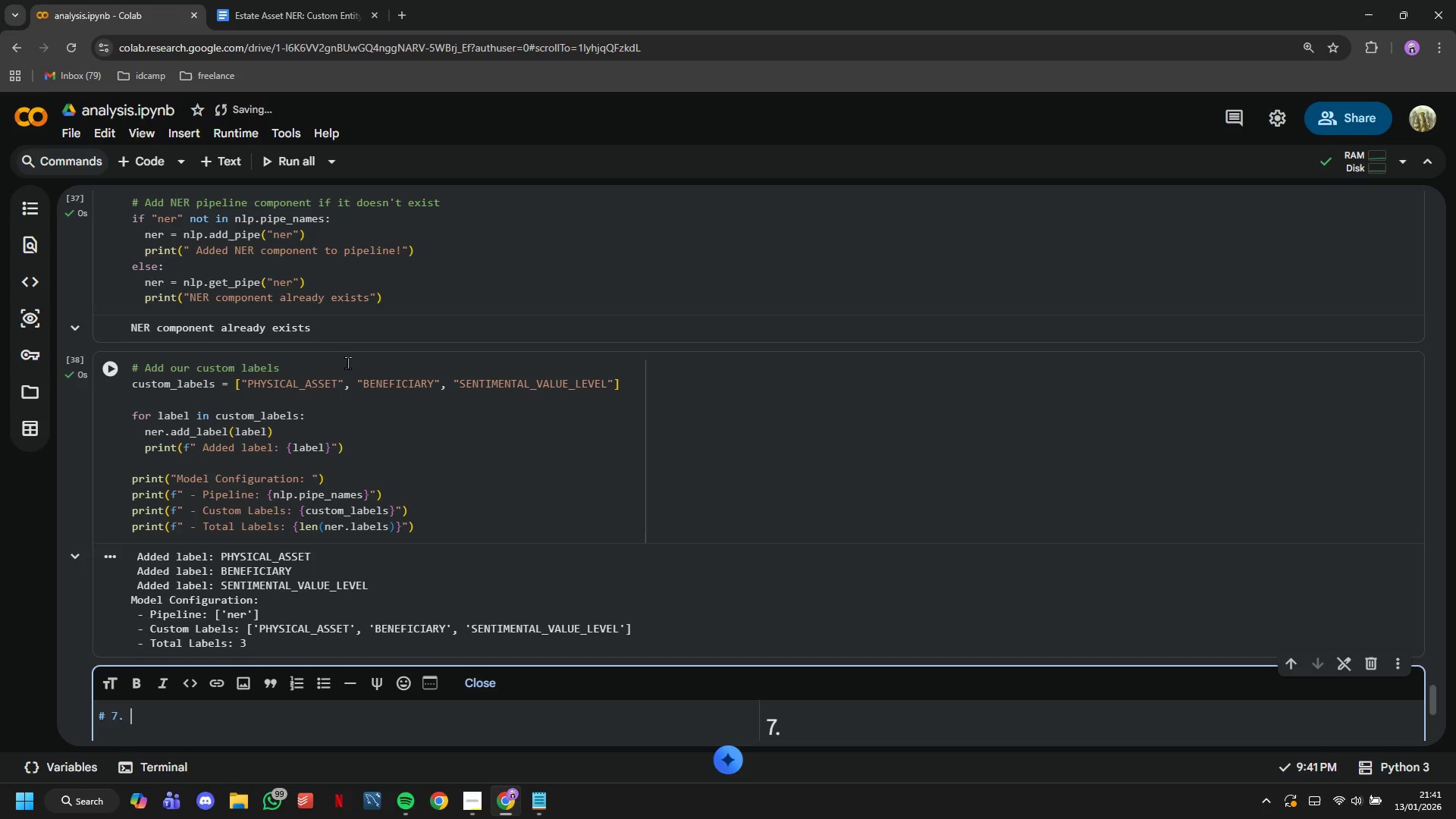 
type(Traini g)
key(Backspace)
key(Backspace)
type(ng Our Custom NER Model)
 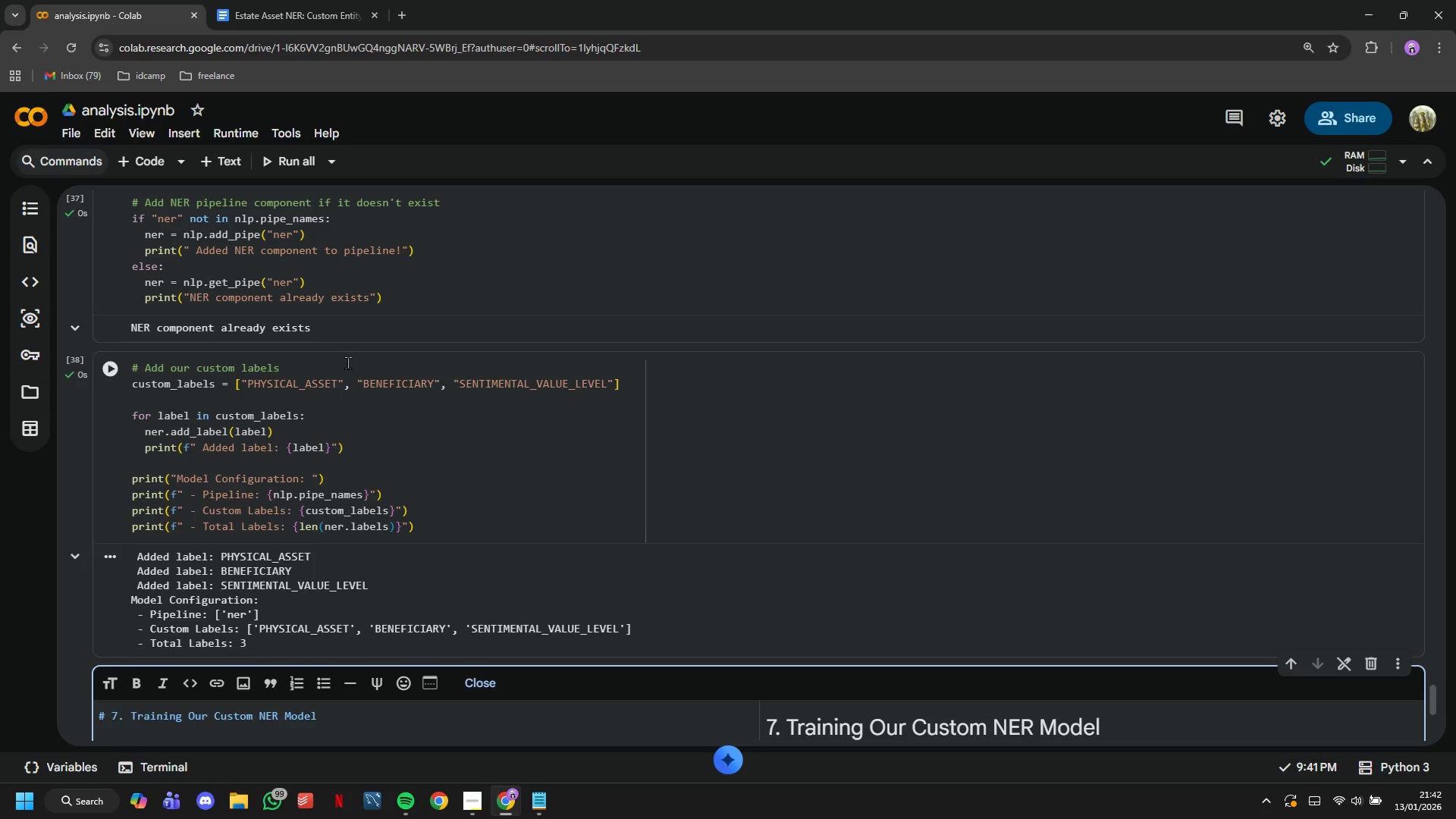 
wait(24.78)
 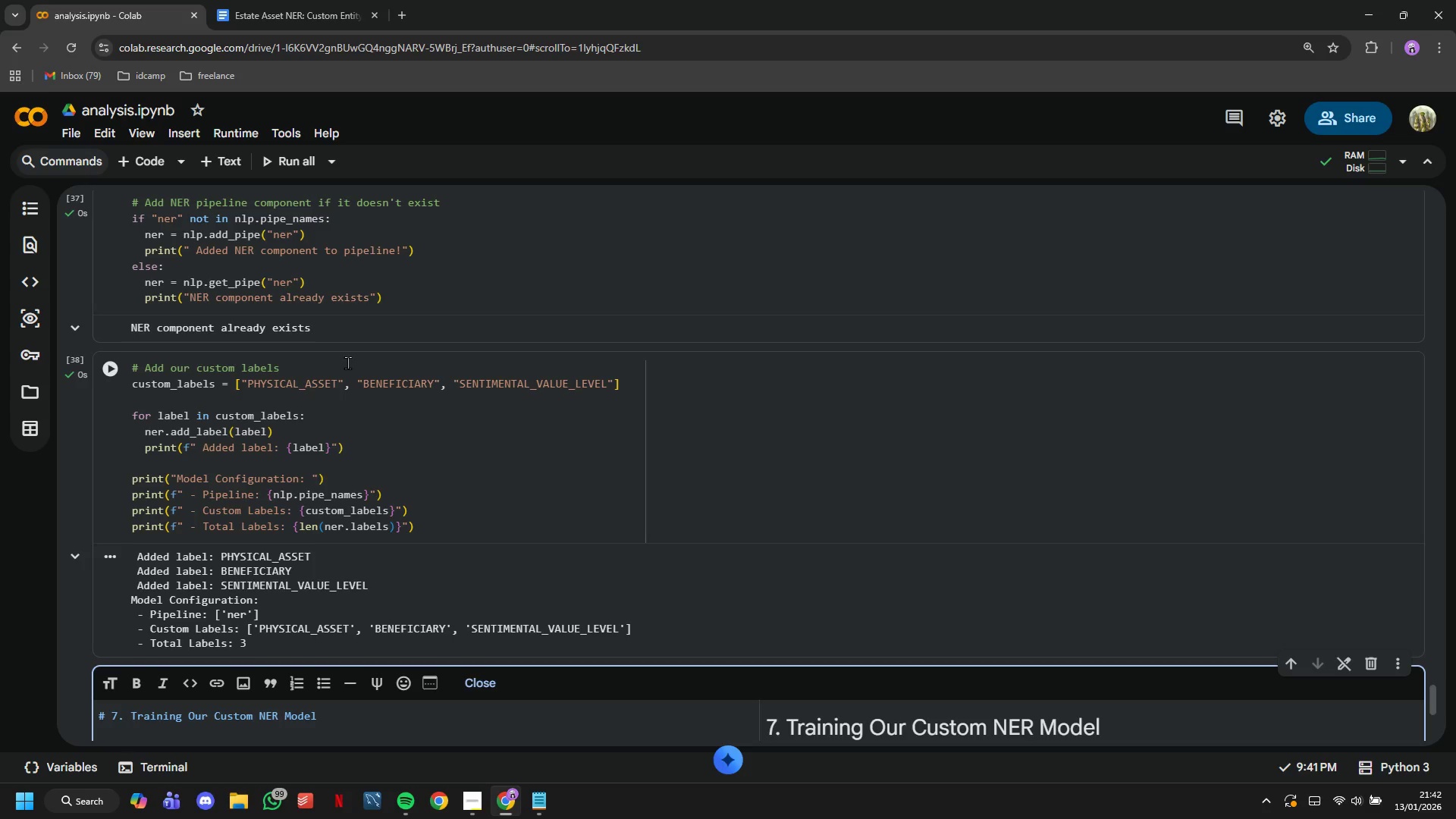 
key(Enter)
 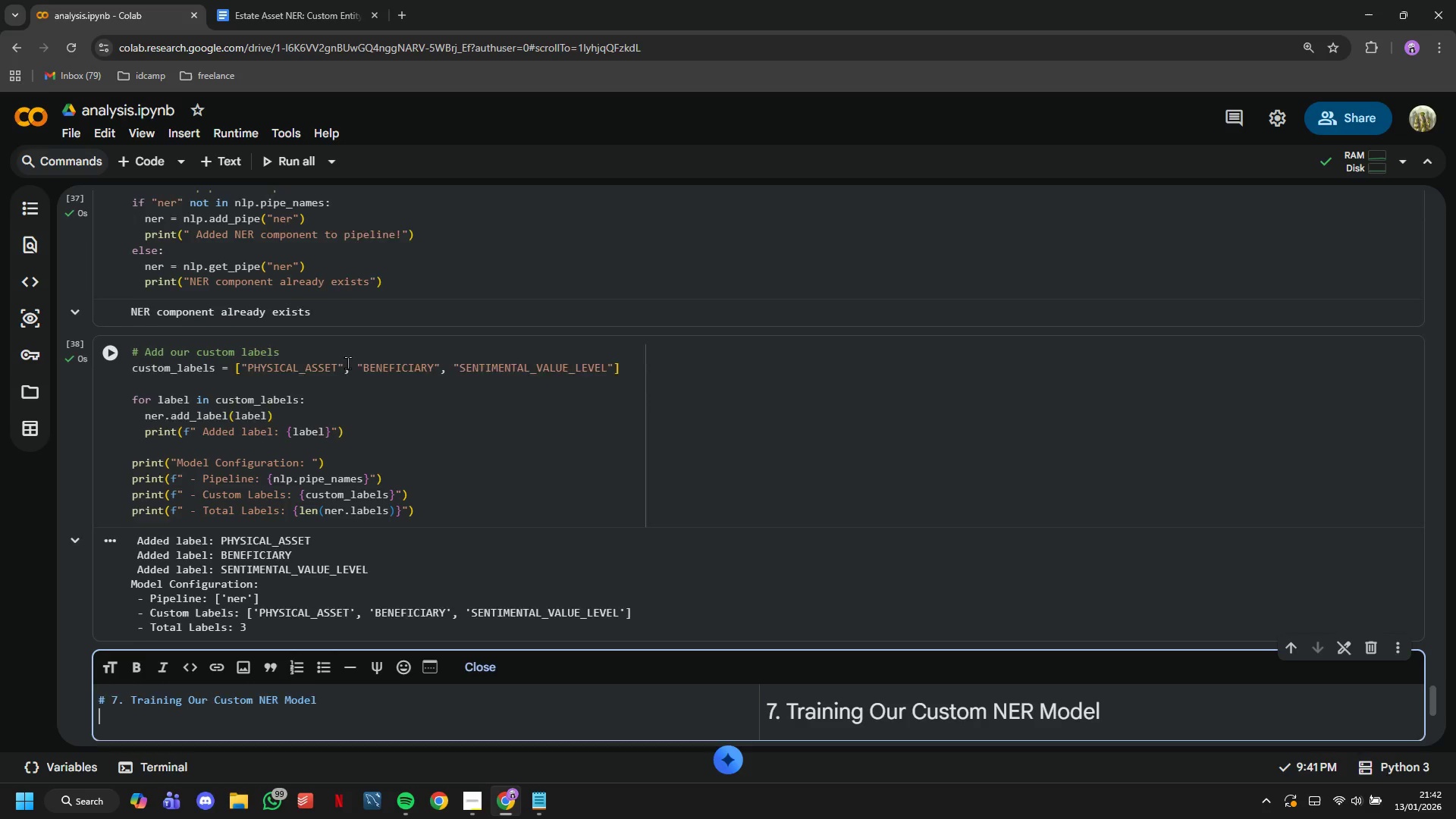 
key(Enter)
 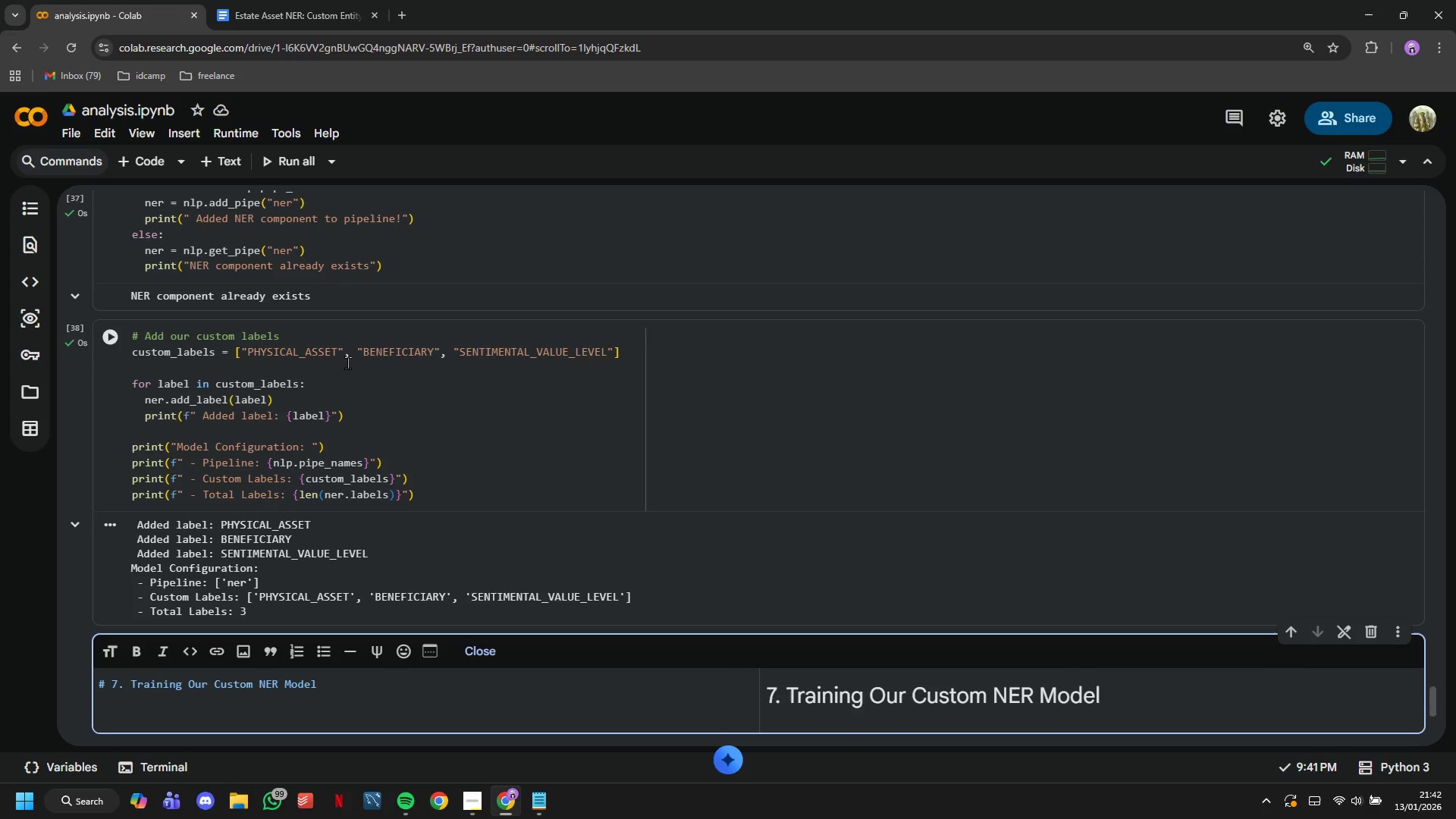 
type(Now we'll )
 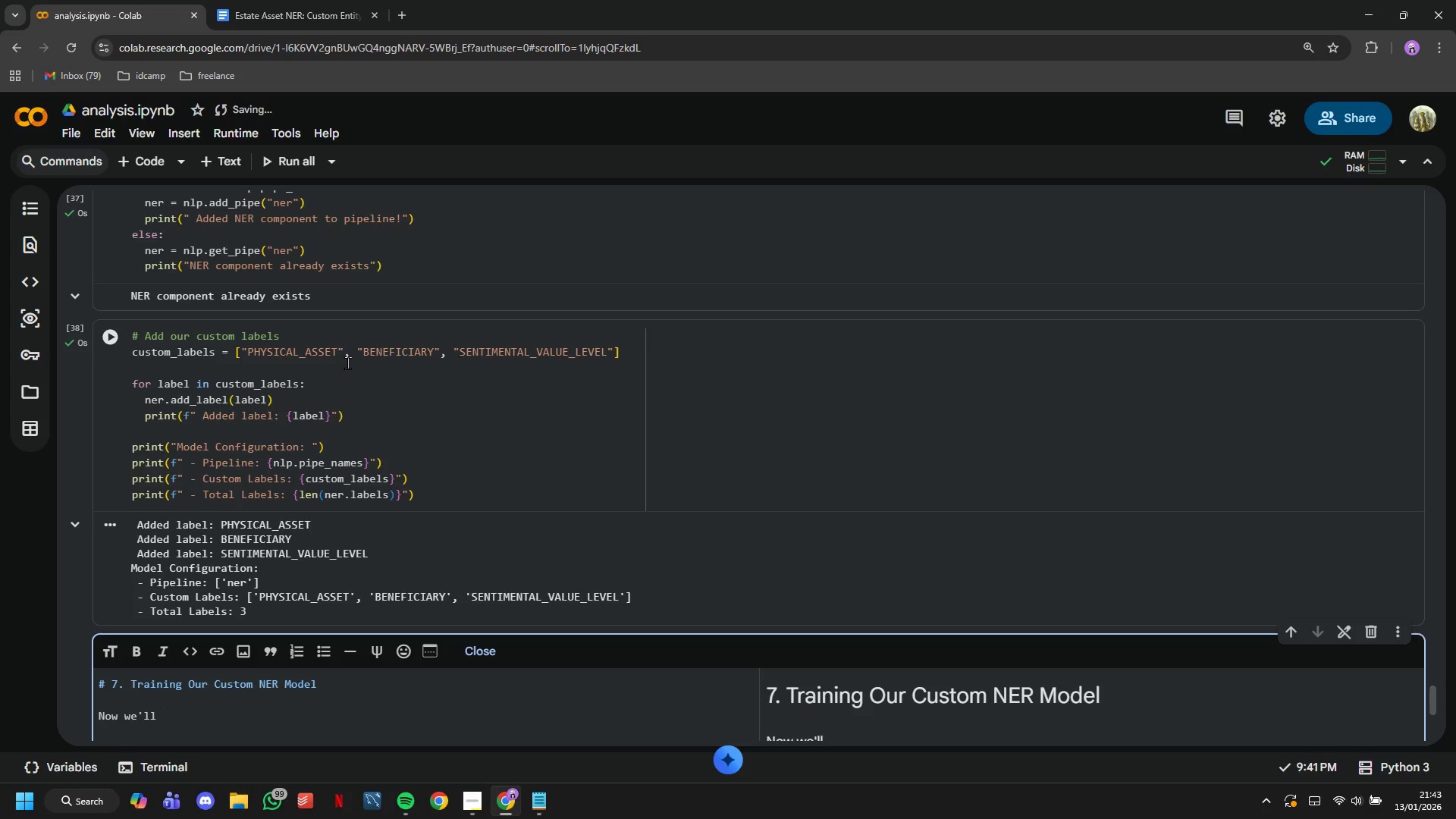 
wait(32.42)
 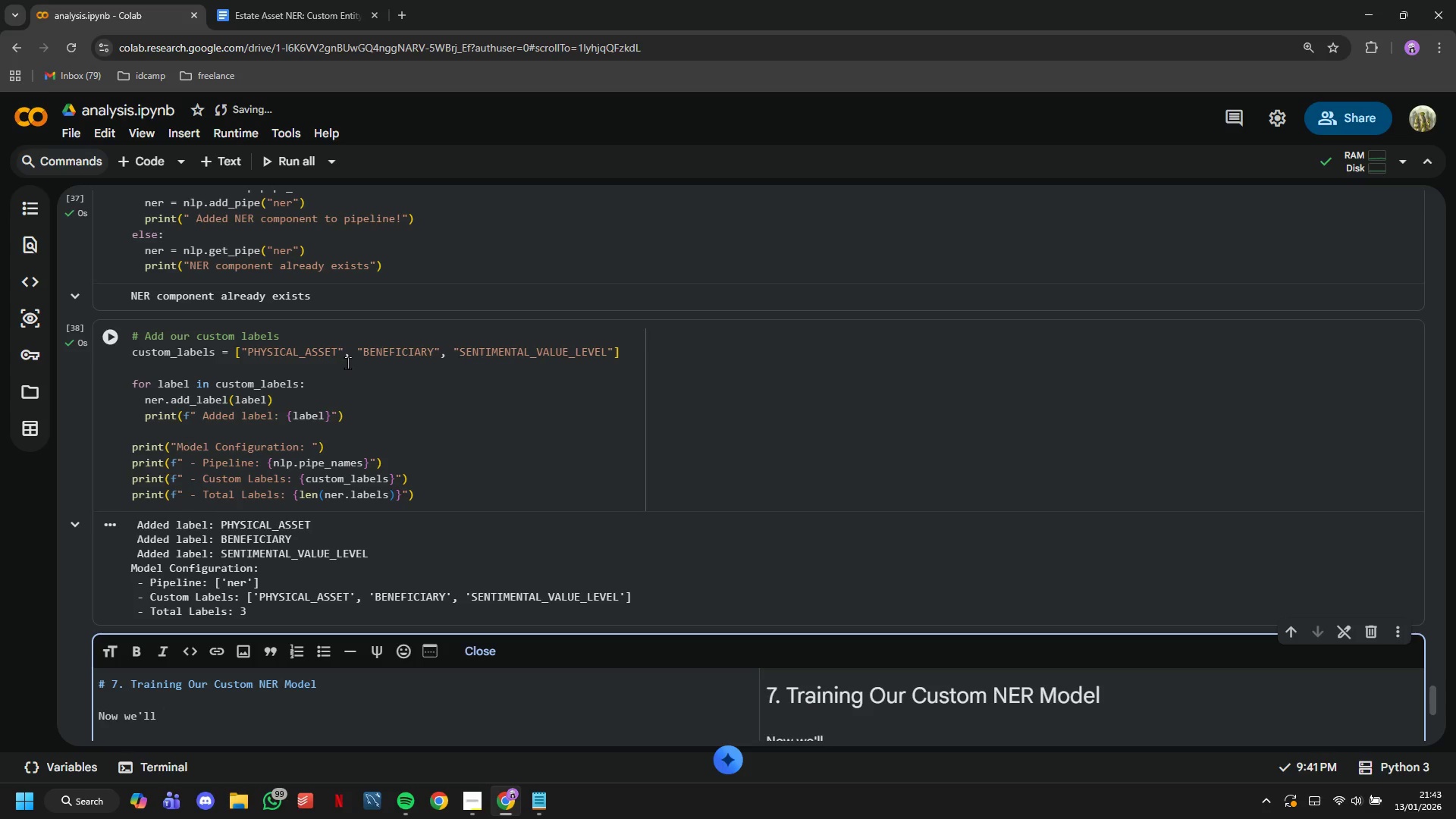 
key(ArrowRight)
 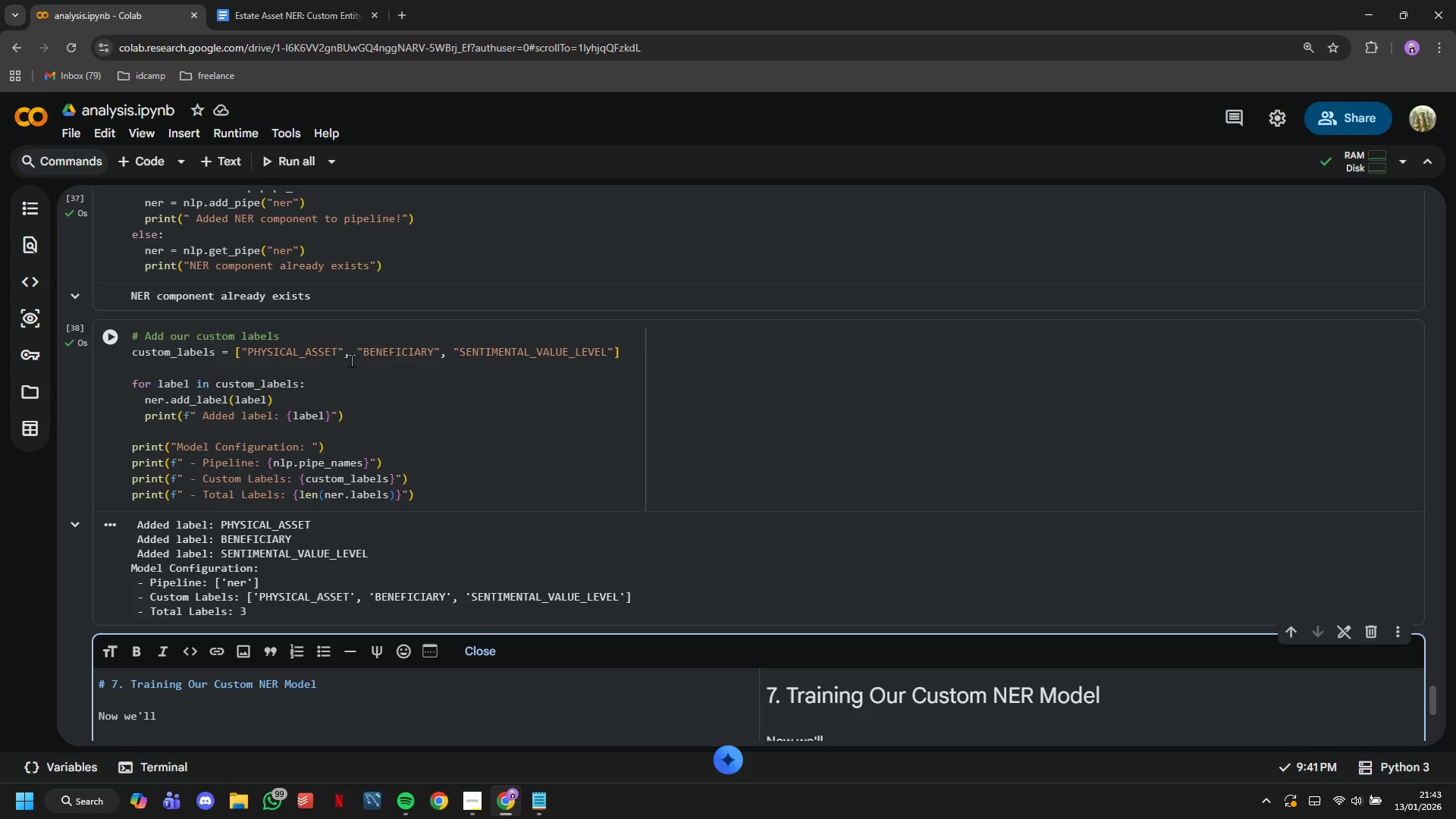 
type(train the model on our estate planning dataset)
 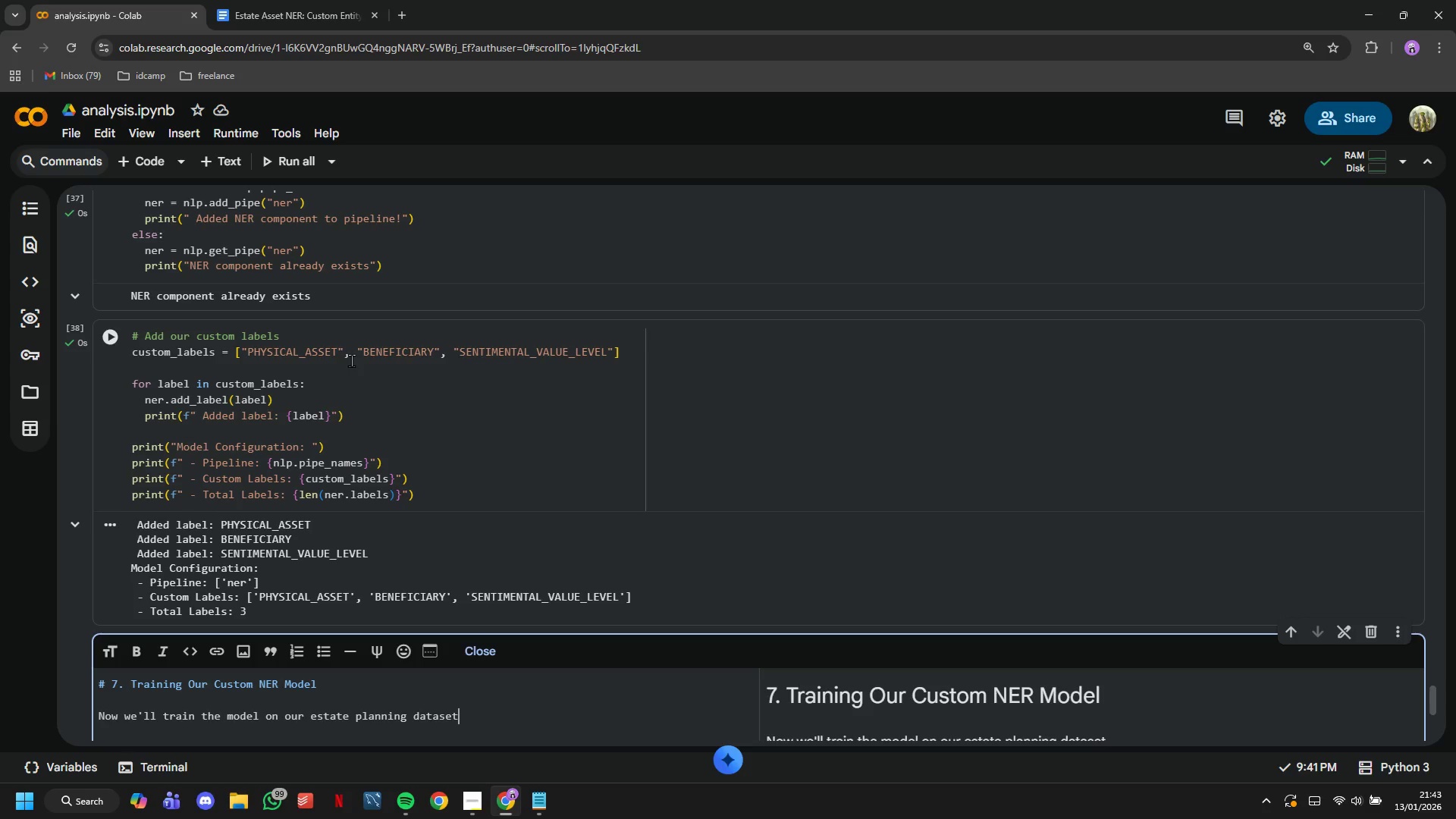 
wait(24.31)
 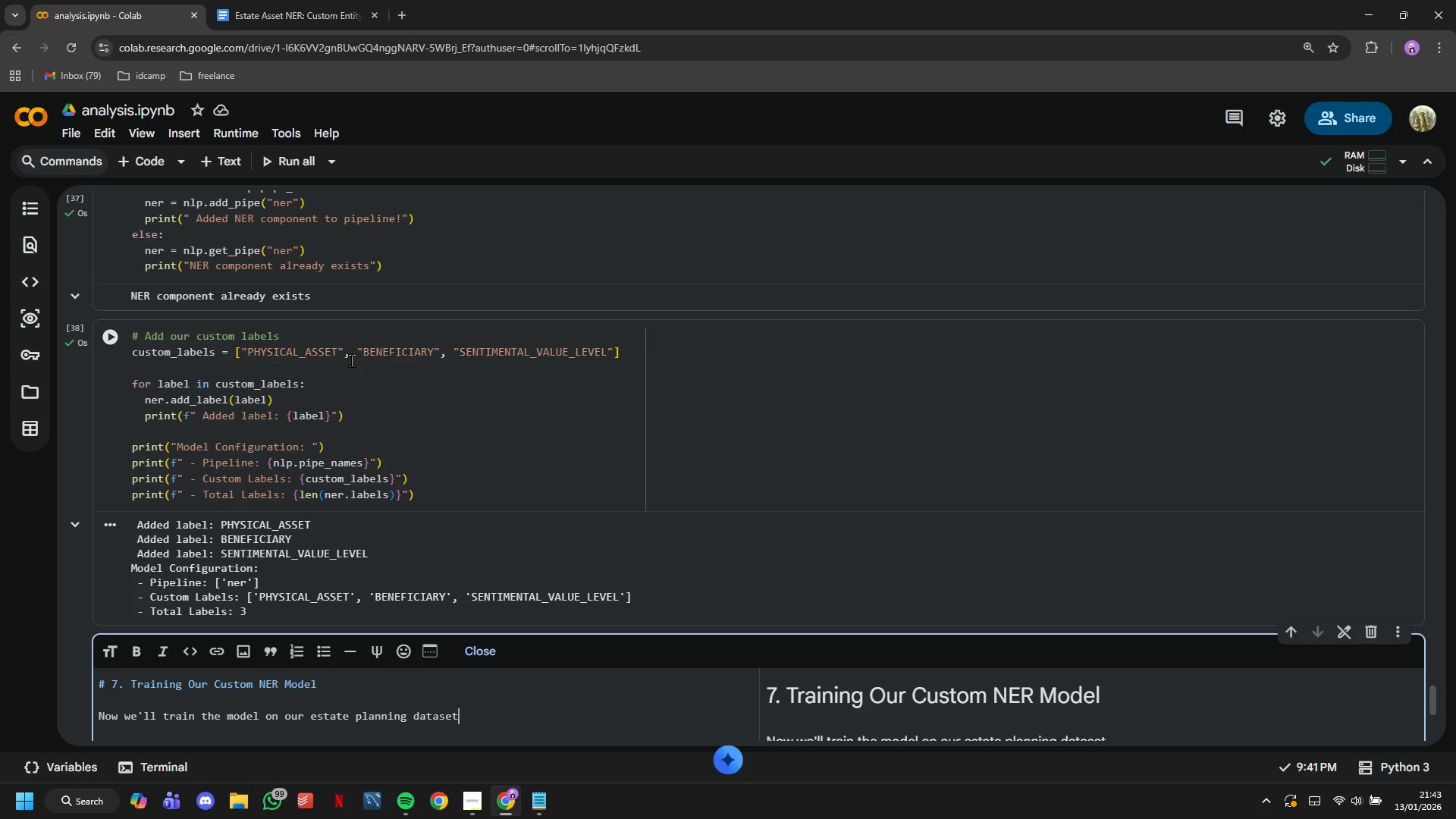 
key(Space)
 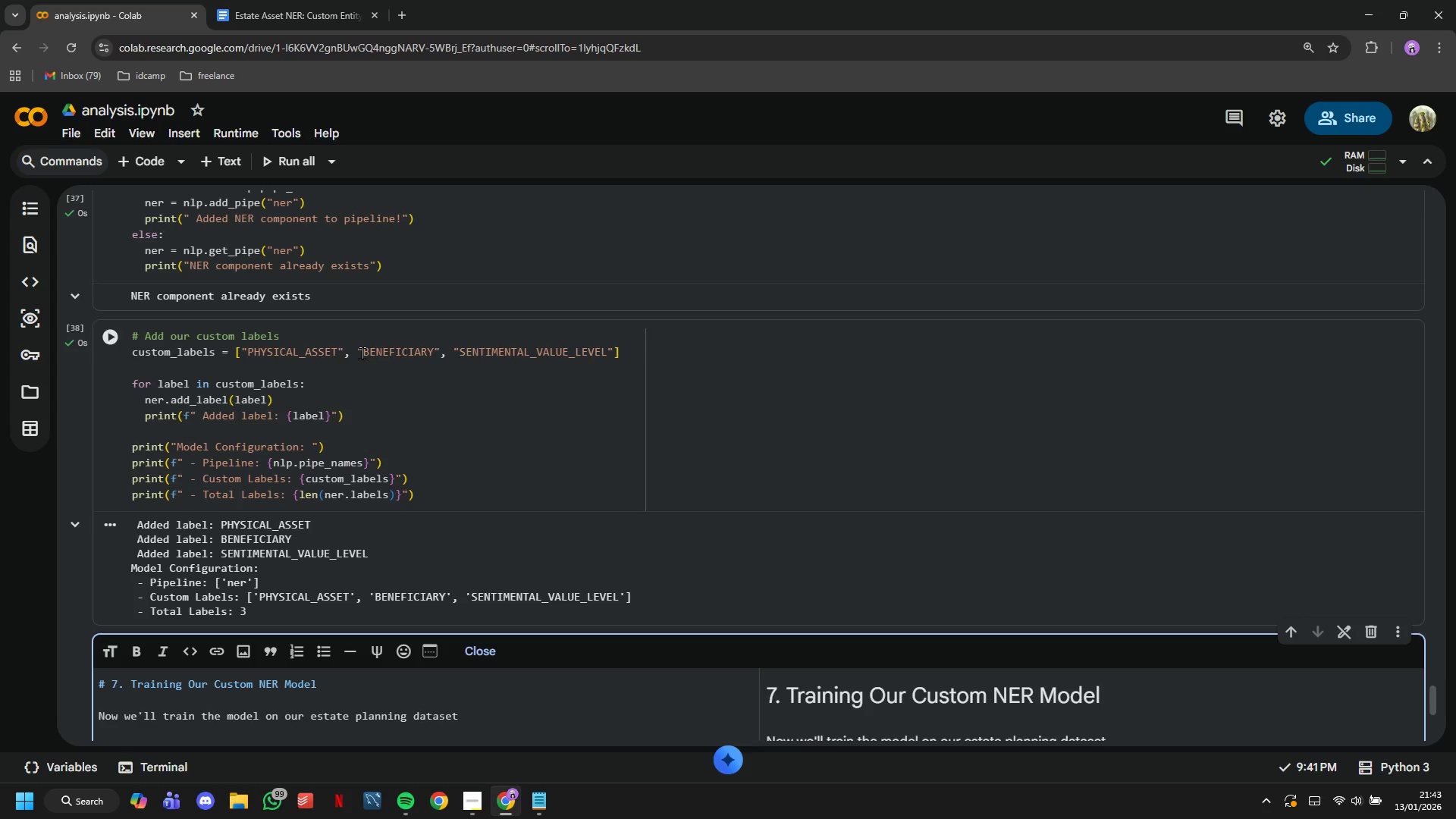 
key(Backspace)
 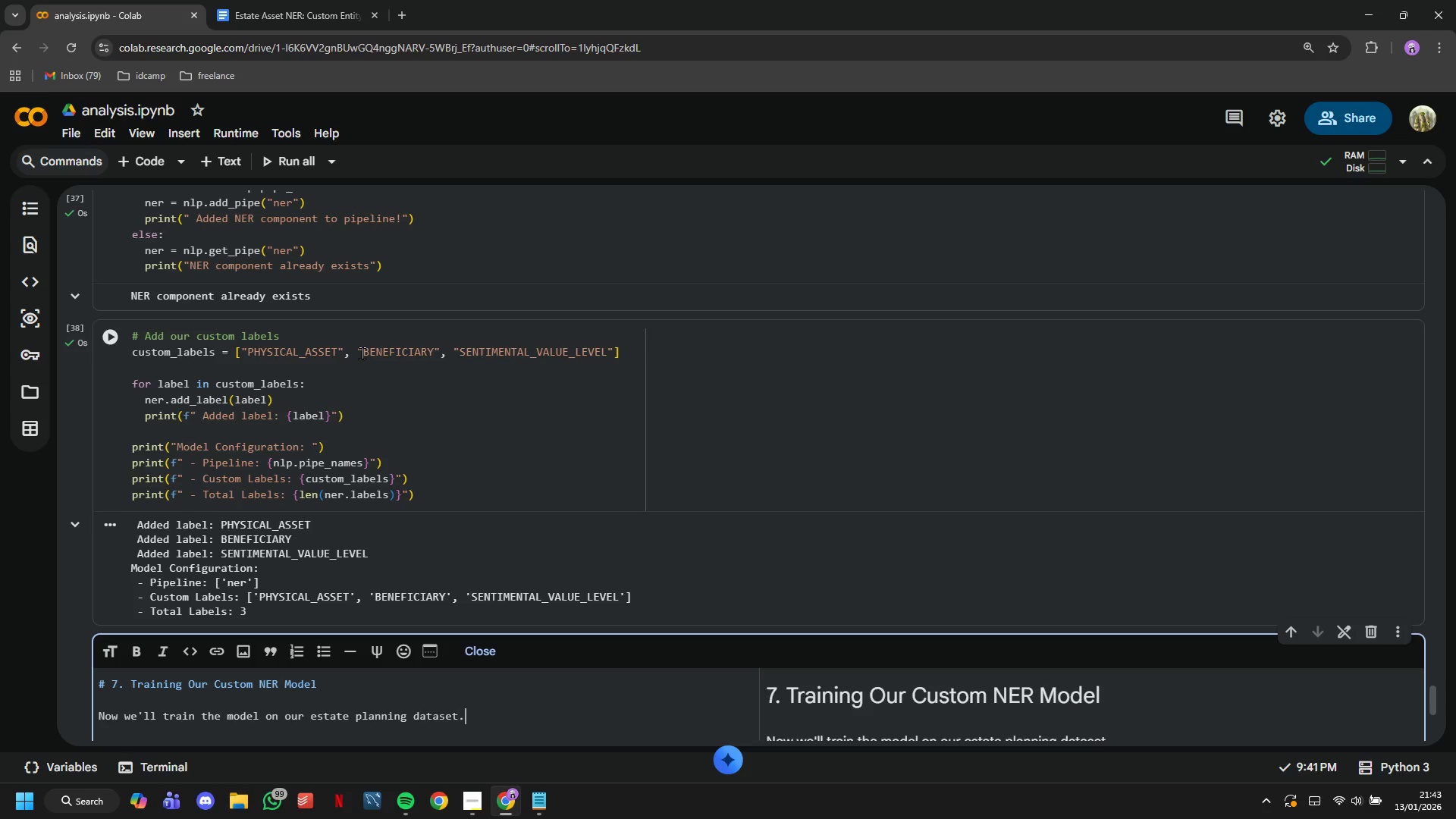 
key(Period)
 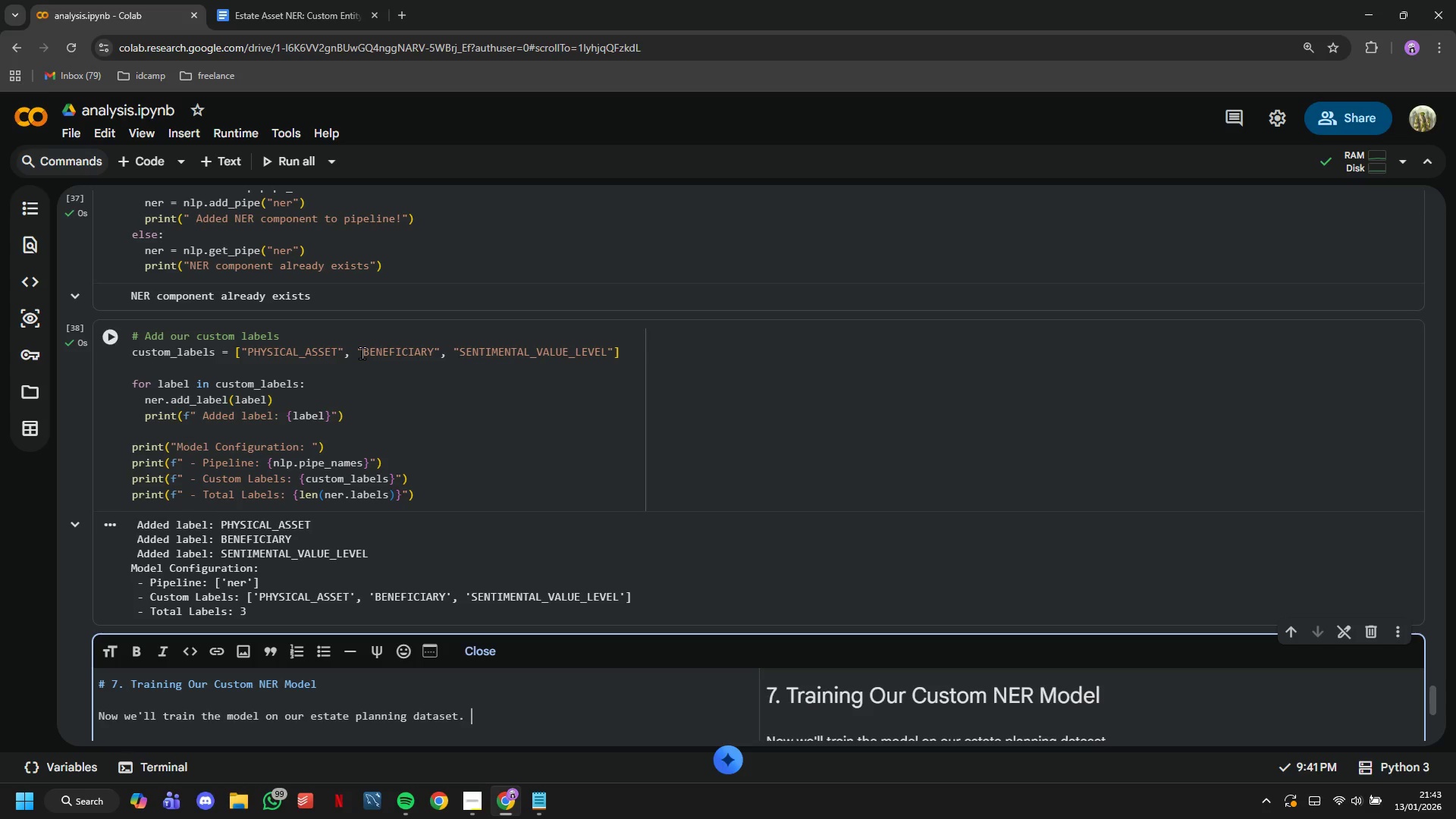 
key(Space)
 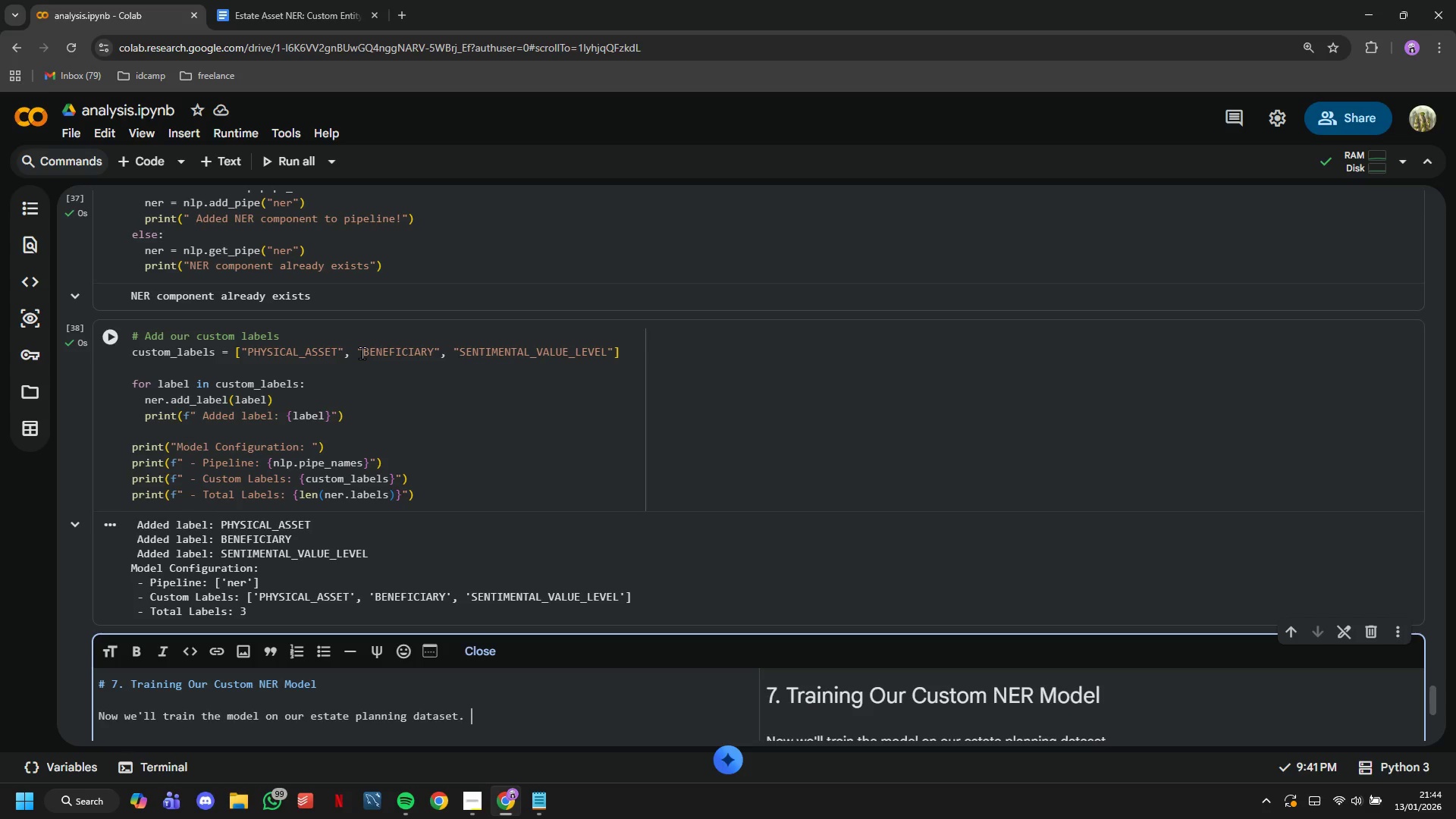 
wait(54.3)
 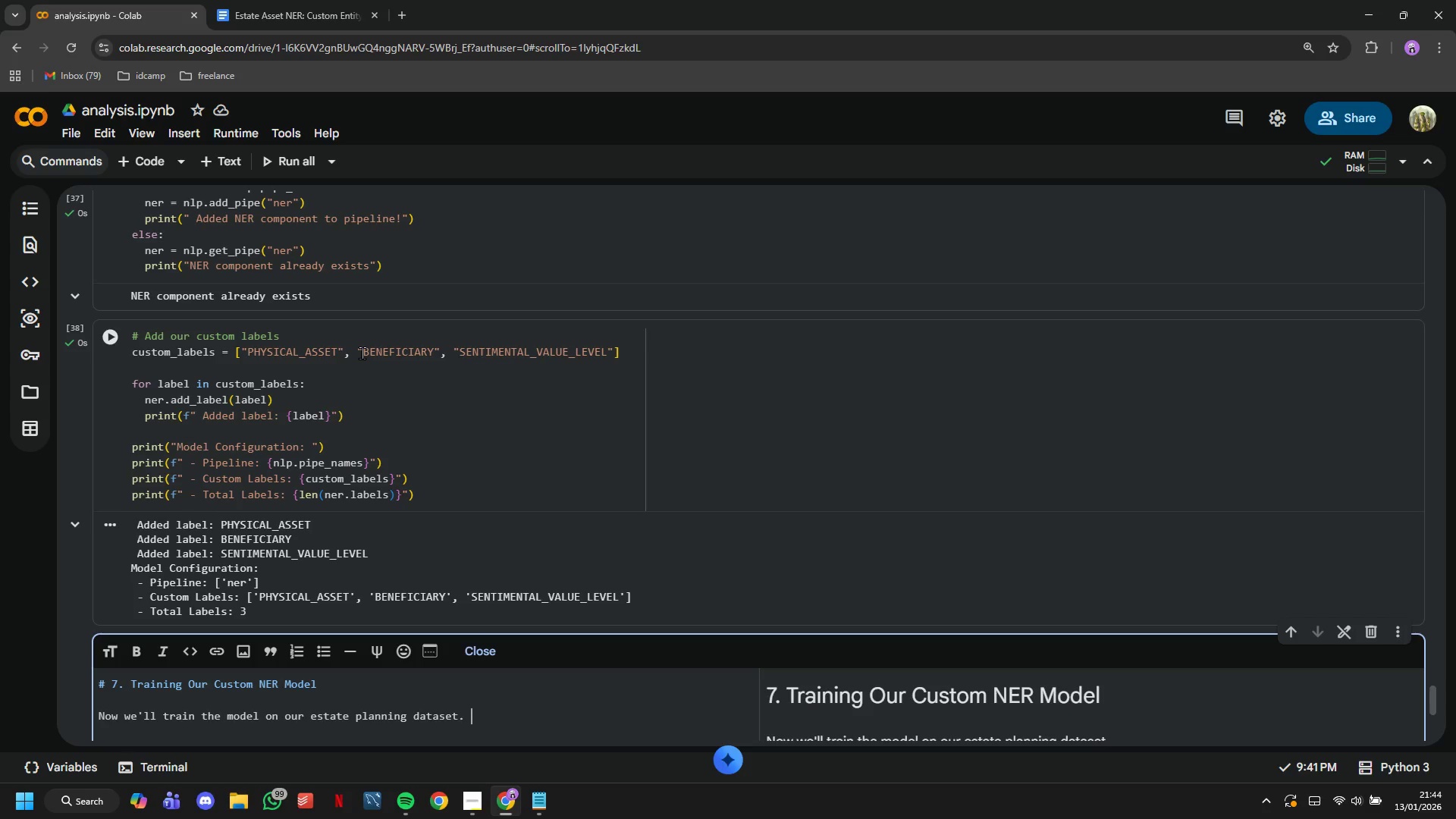 
key(ArrowRight)
 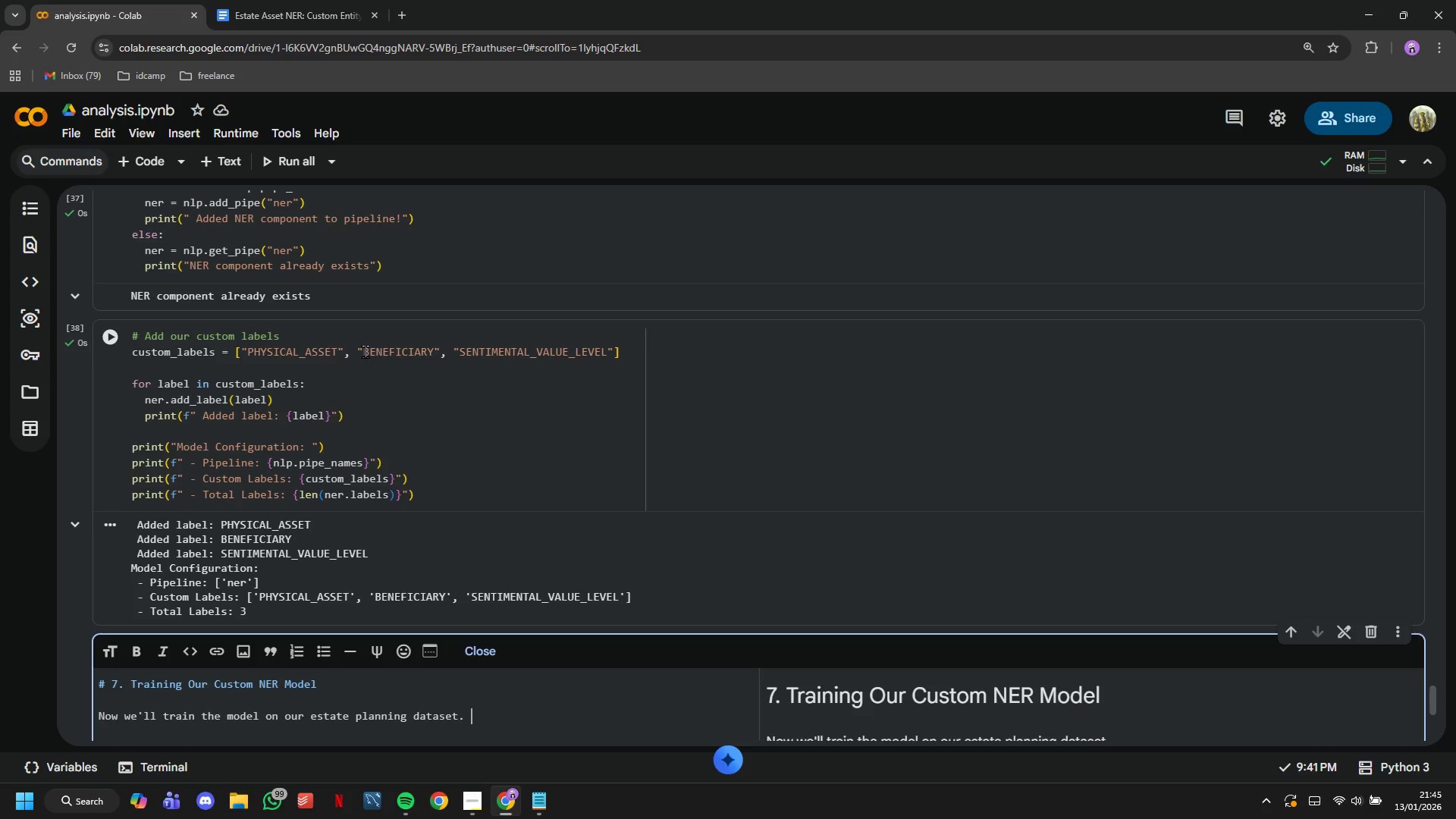 
wait(27.05)
 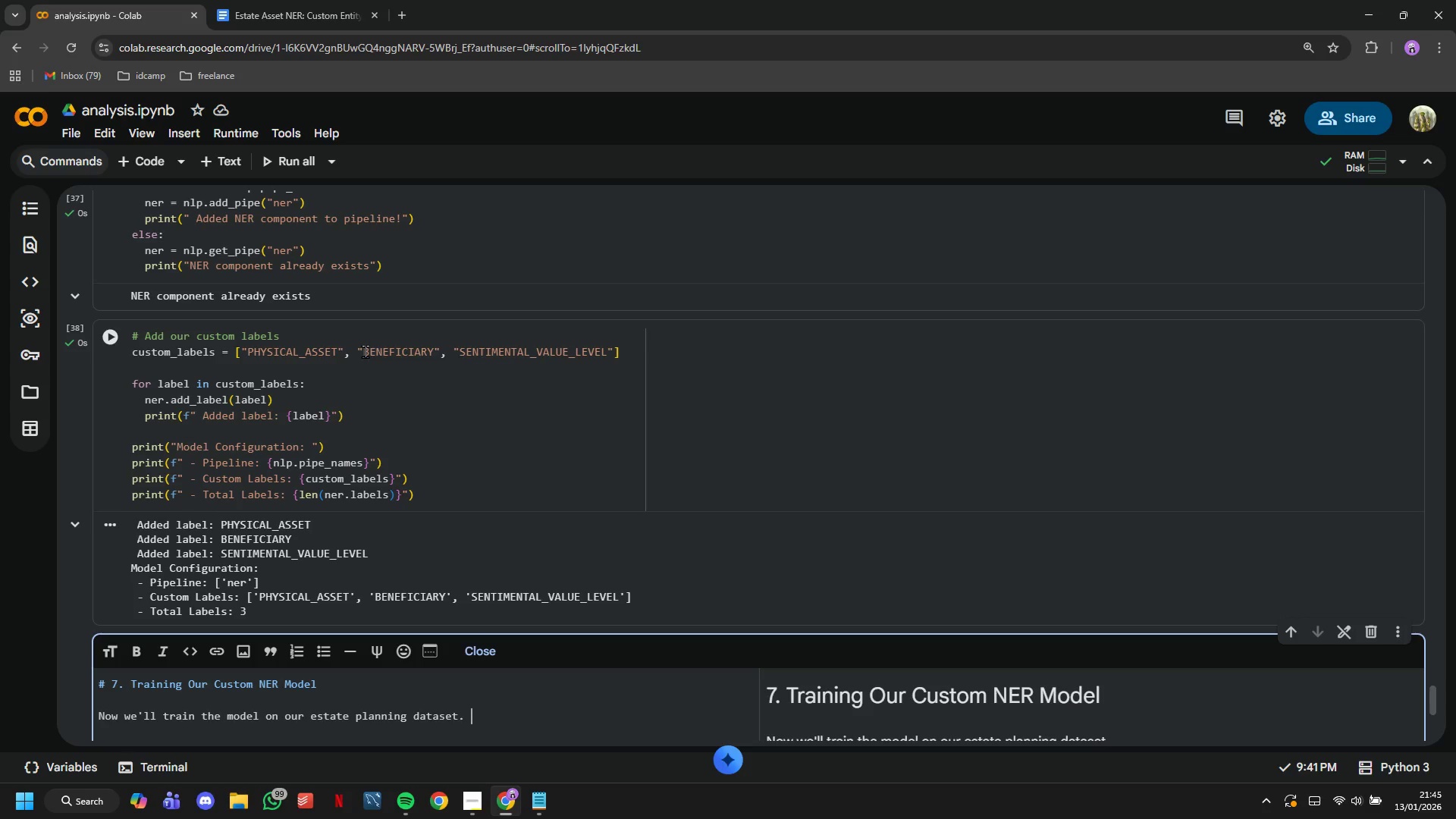 
key(ArrowRight)
 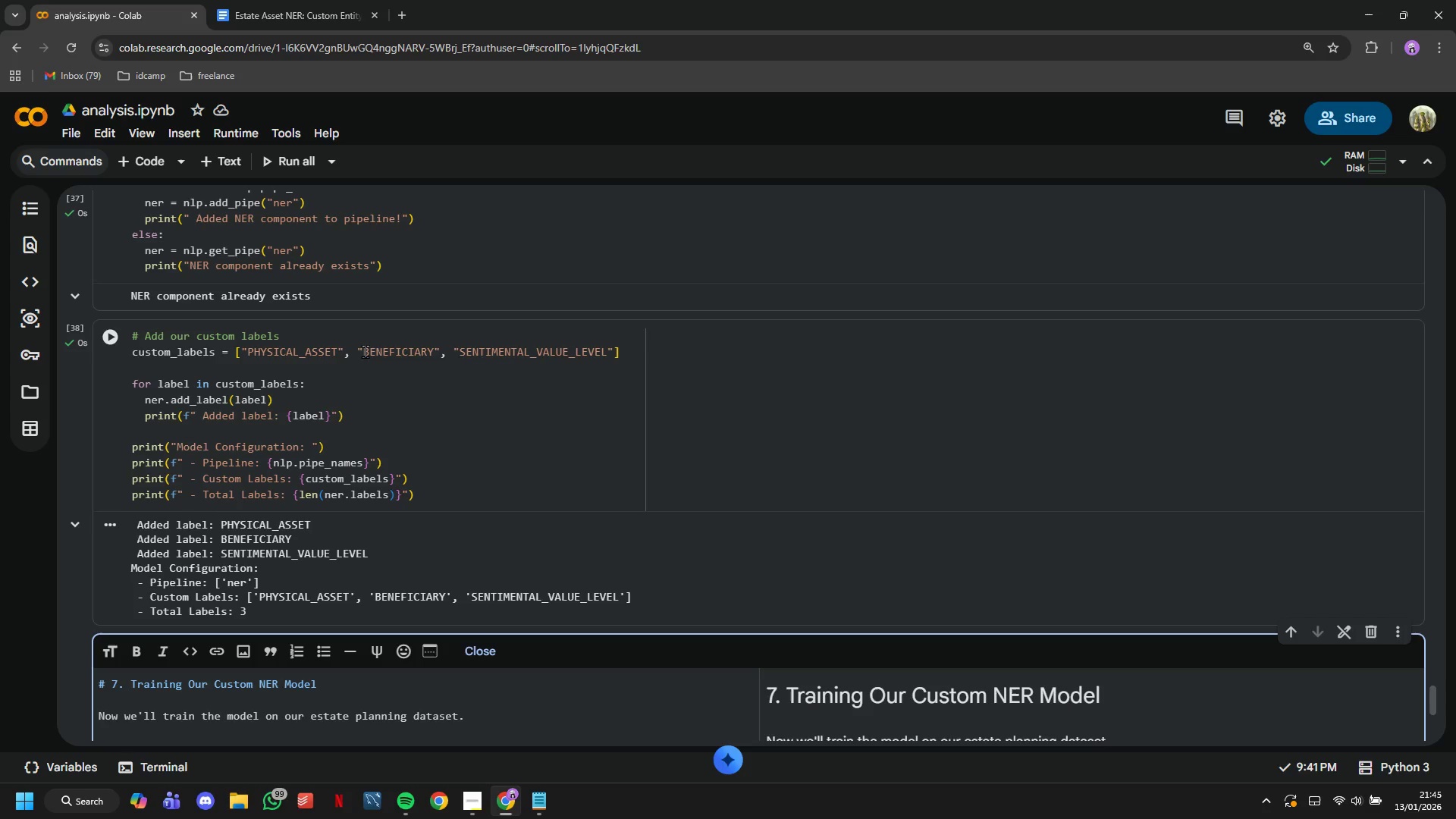 
key(ArrowRight)
 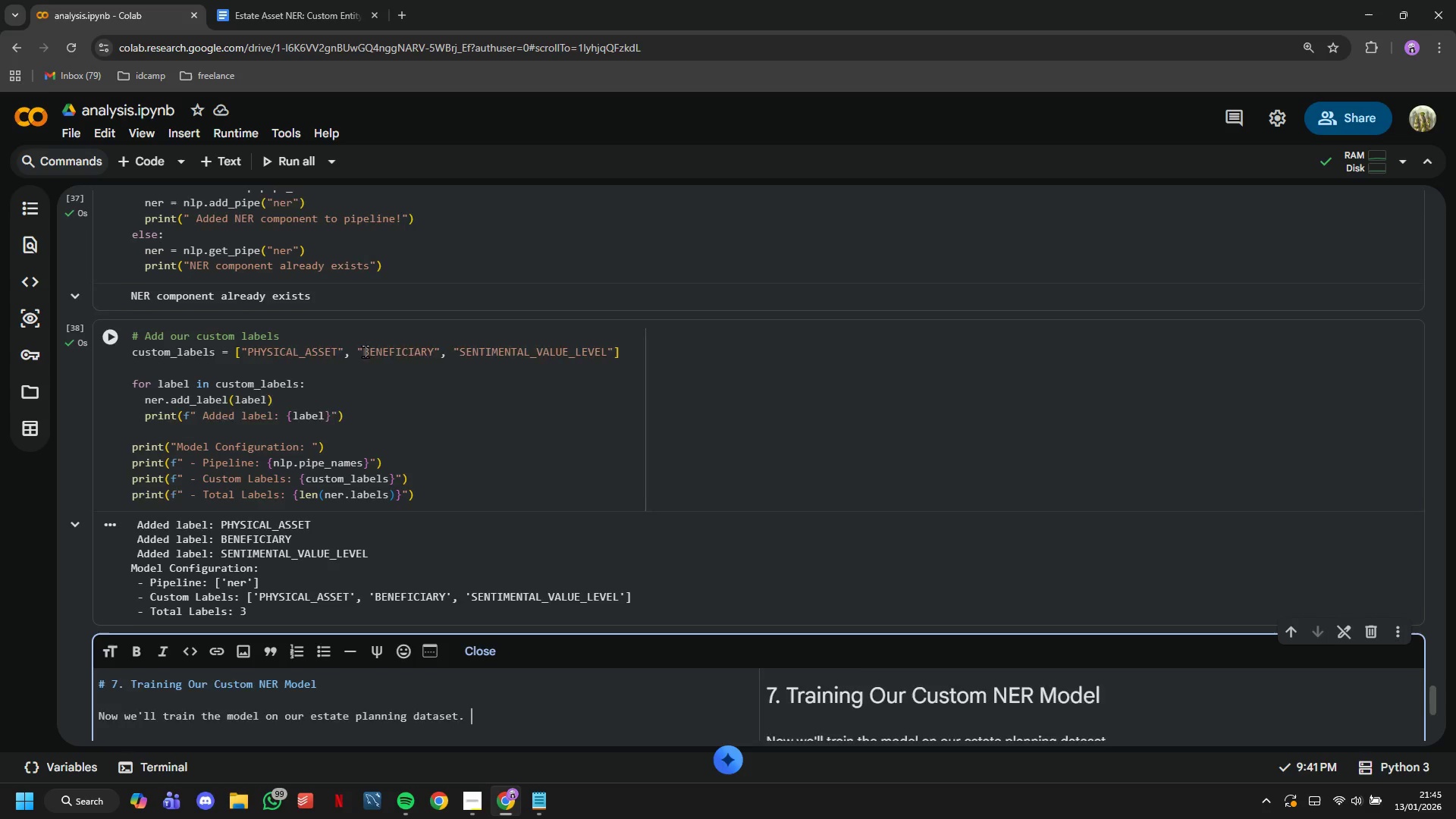 
key(Enter)
 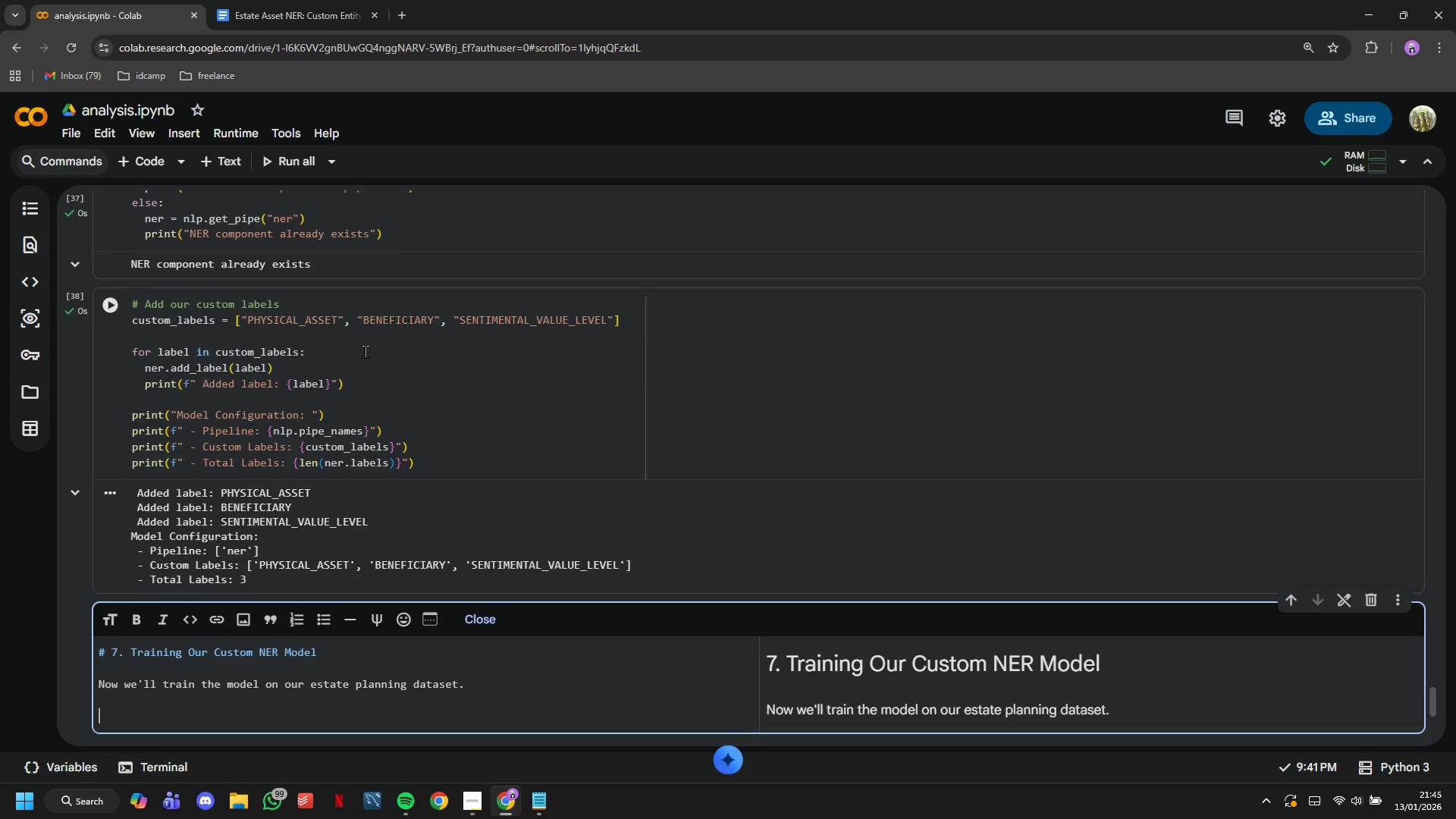 
key(Enter)
 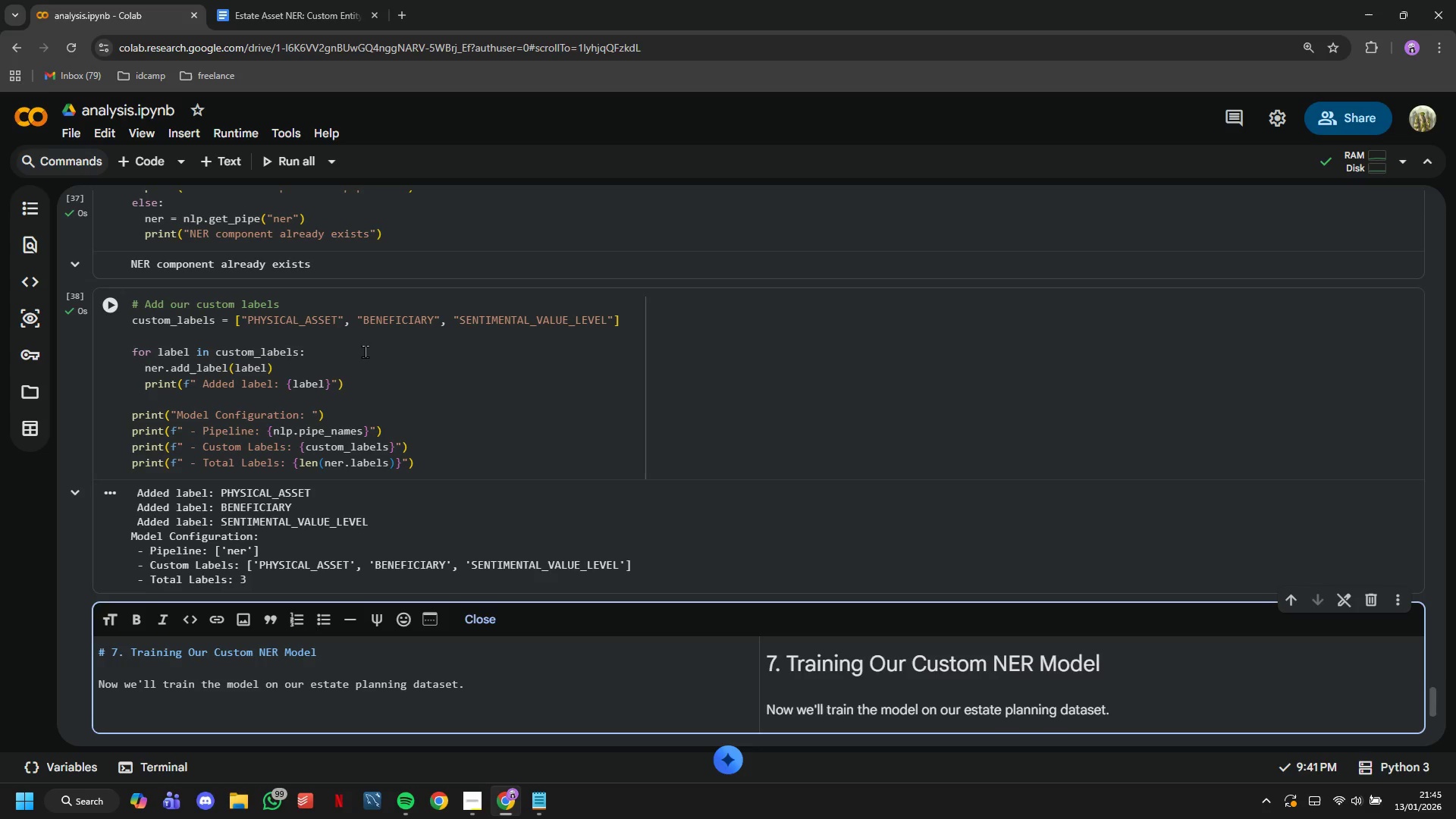 
key(Backspace)
key(Backspace)
key(Backspace)
type( This process)
 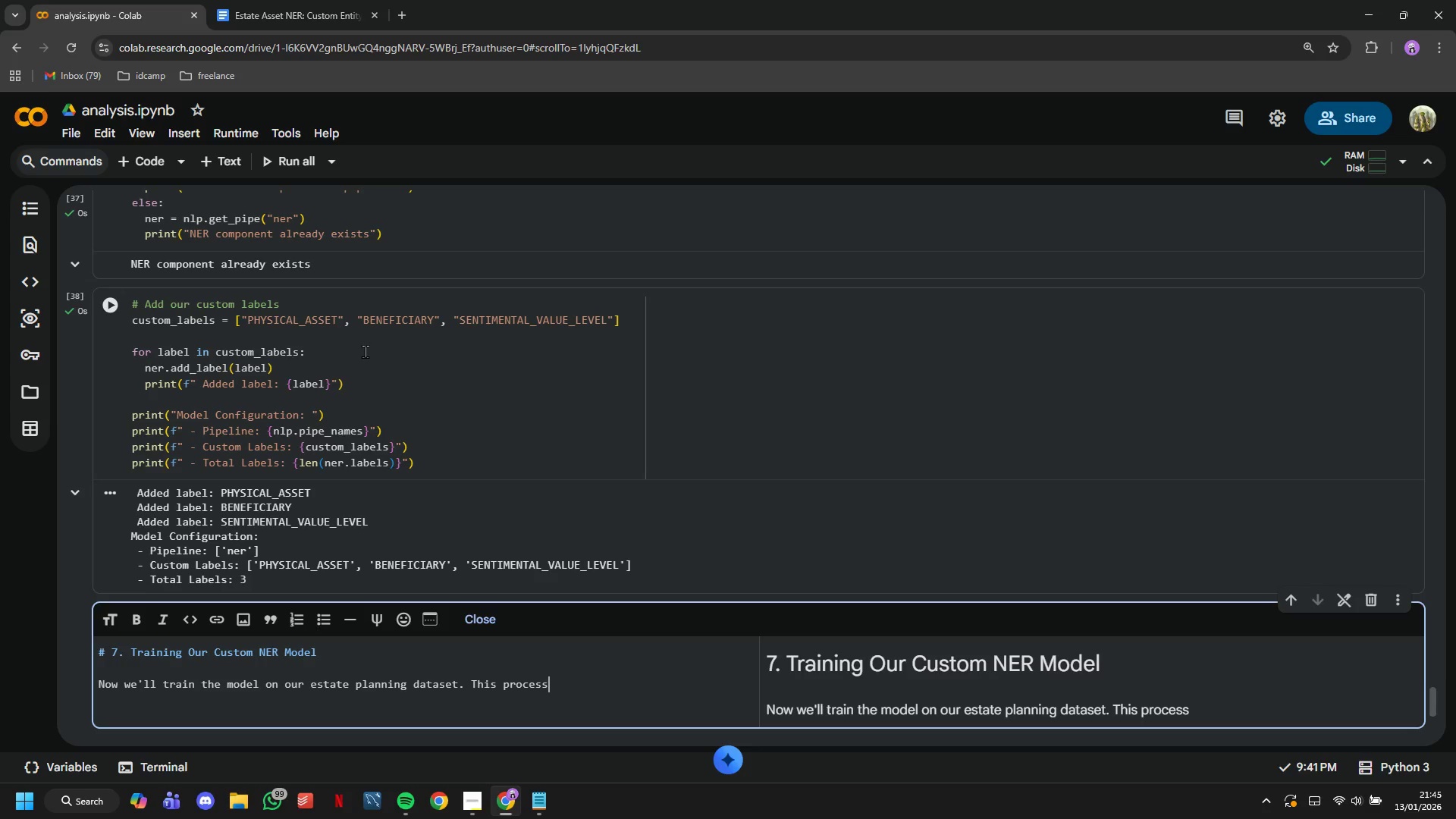 
wait(20.3)
 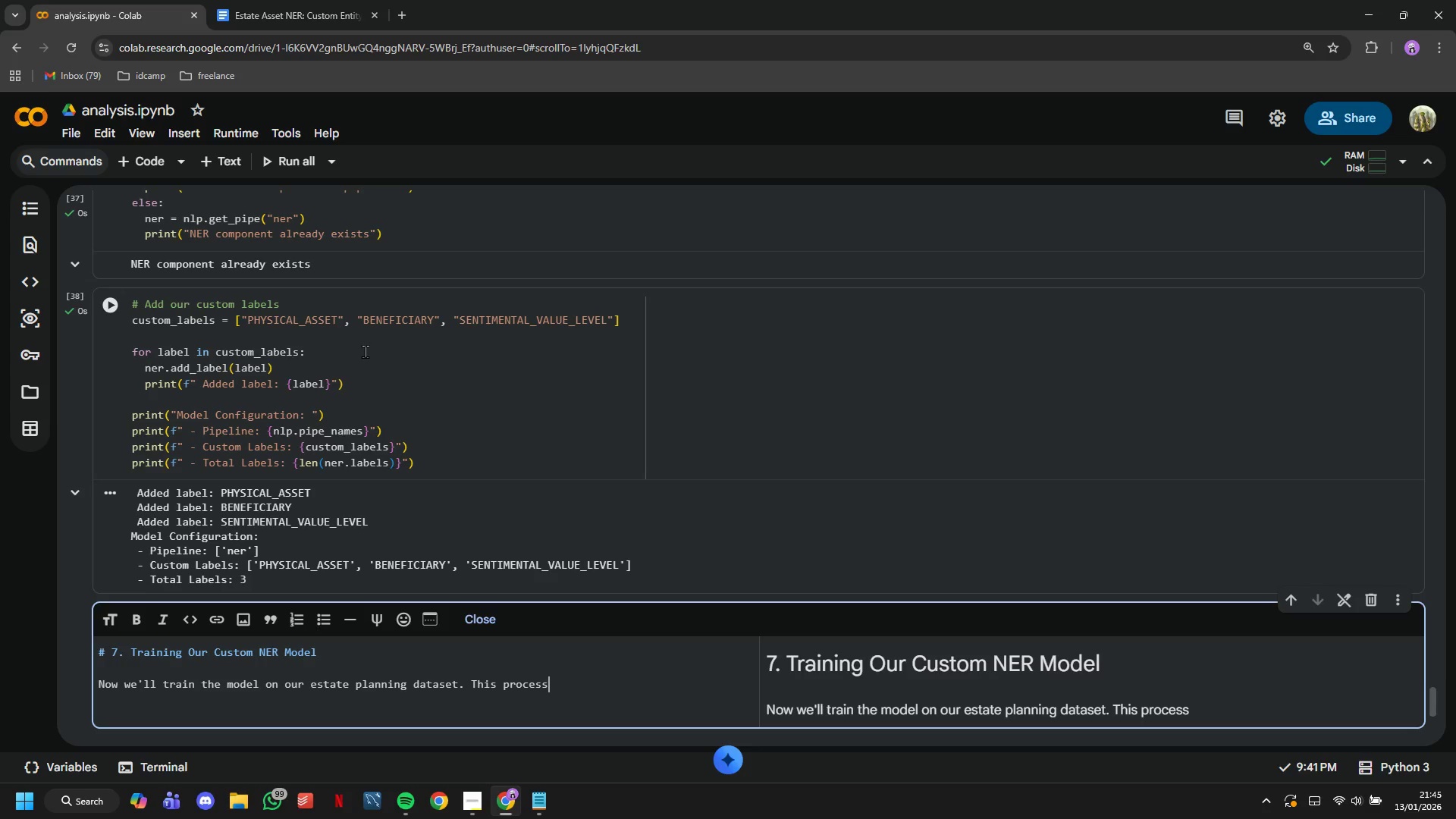 
type( teaches the model to recognize our three entiry types in context.)
 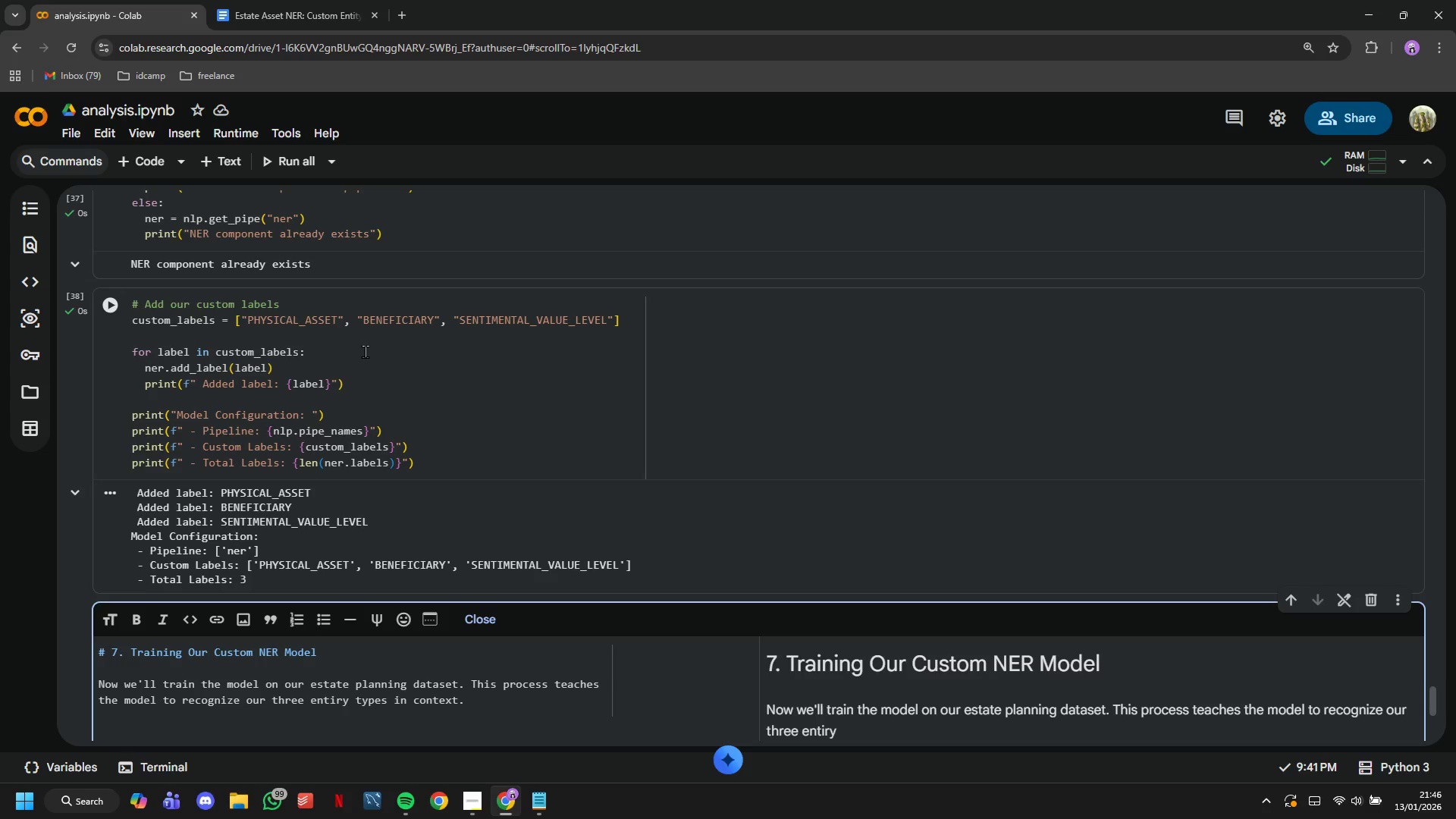 
key(Enter)
 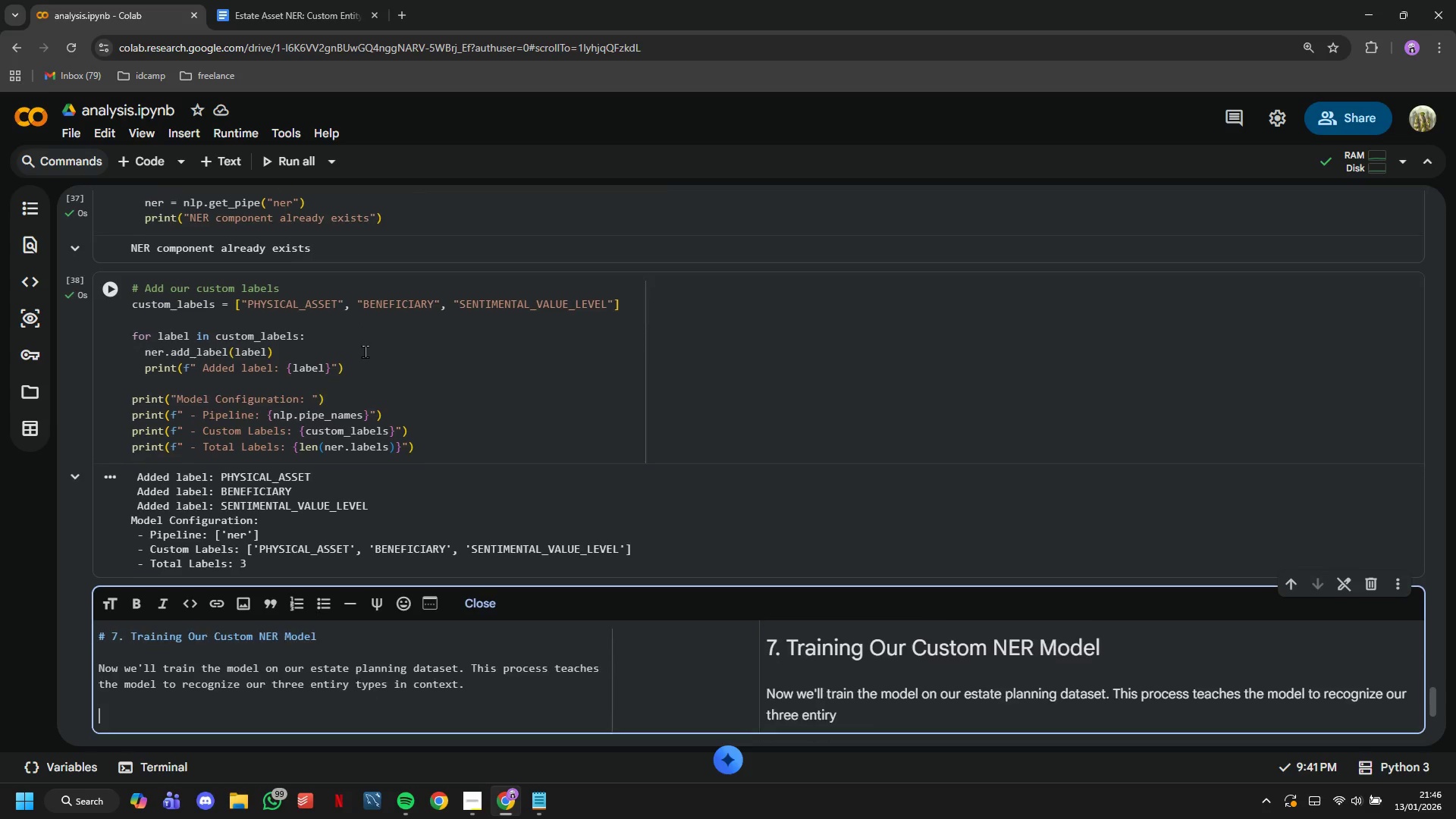 
key(Enter)
 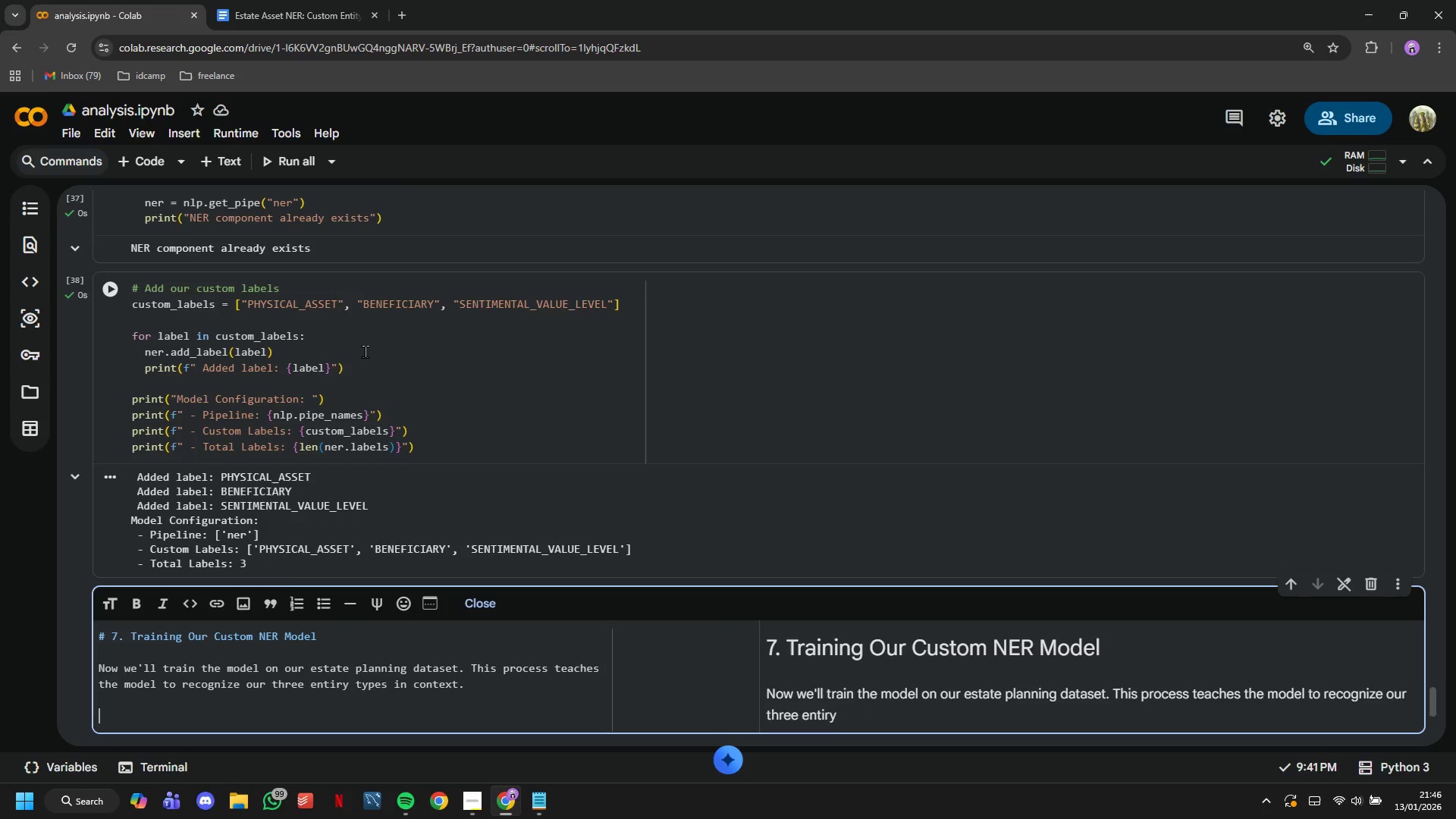 
type(****)
 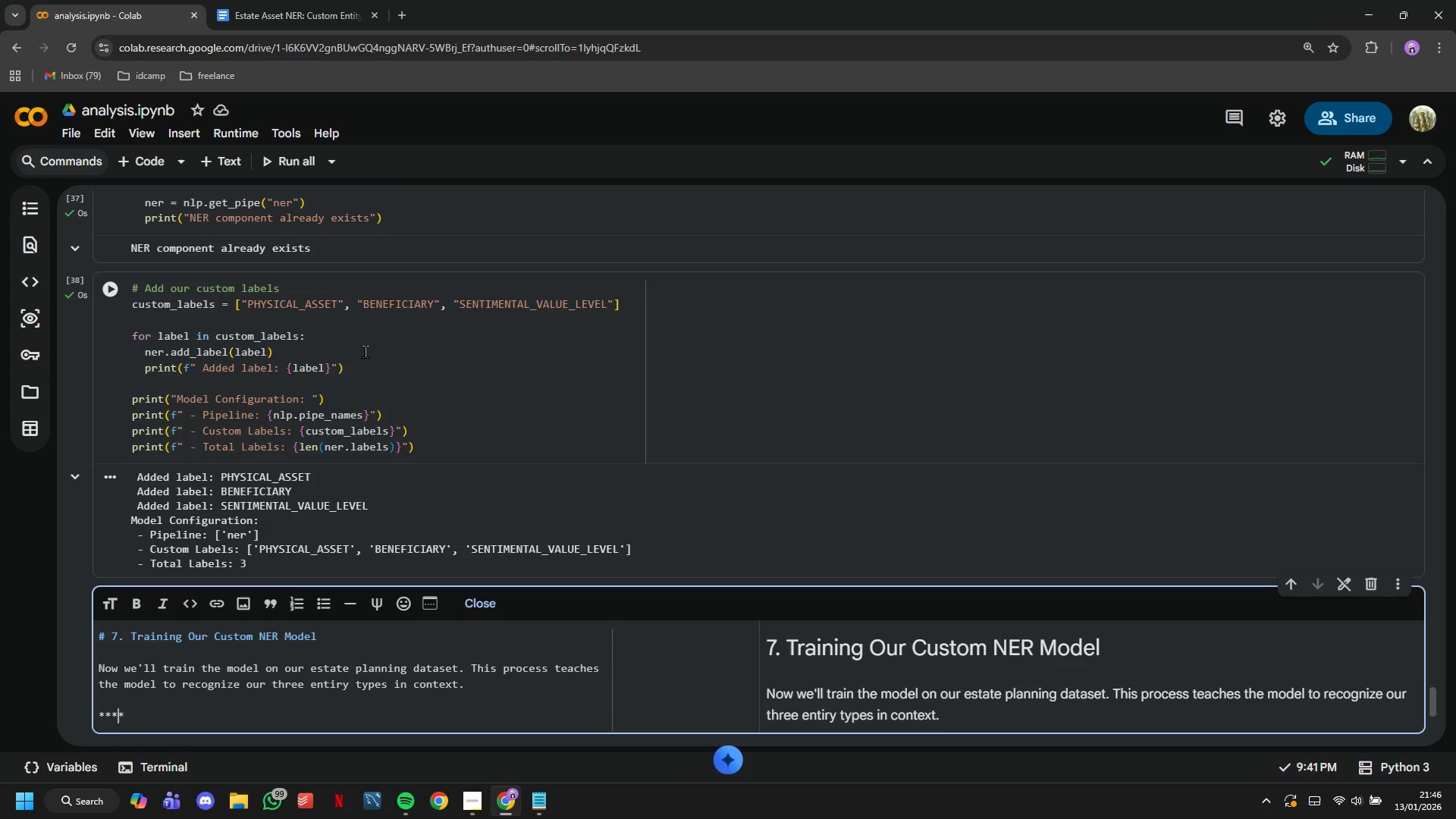 
key(ArrowLeft)
 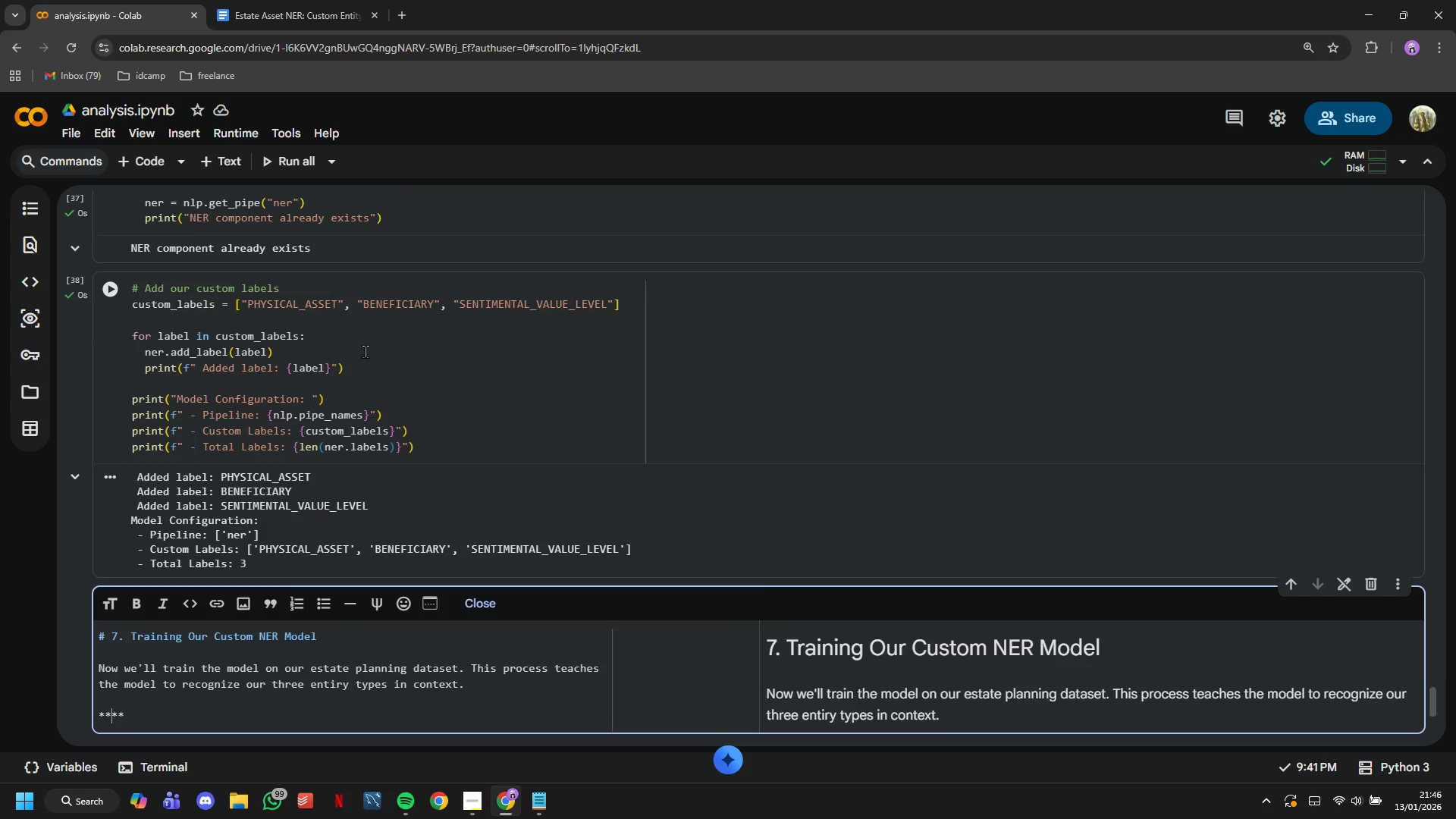 
key(ArrowLeft)
 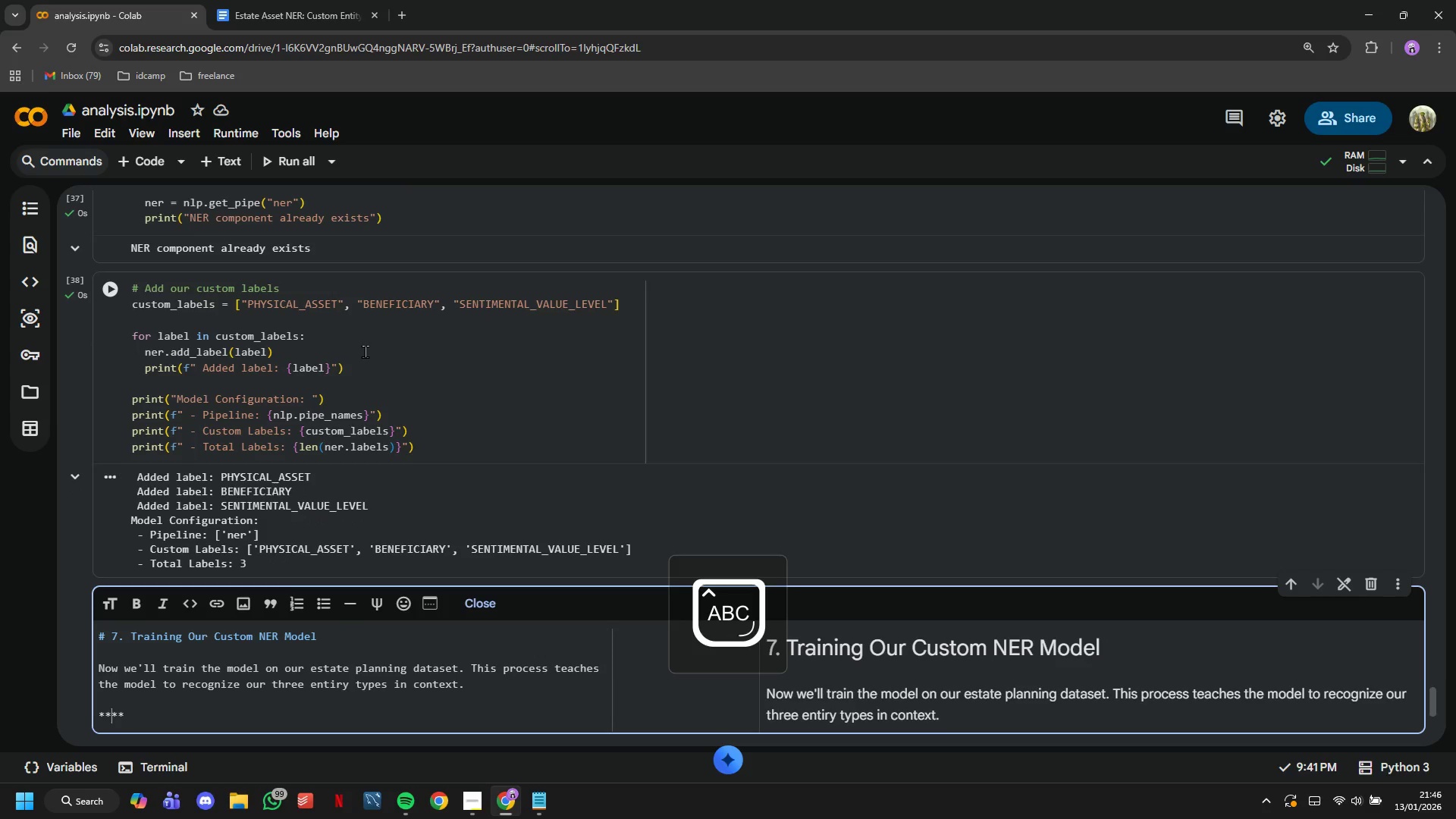 
type(TRAINING PROCESS)
 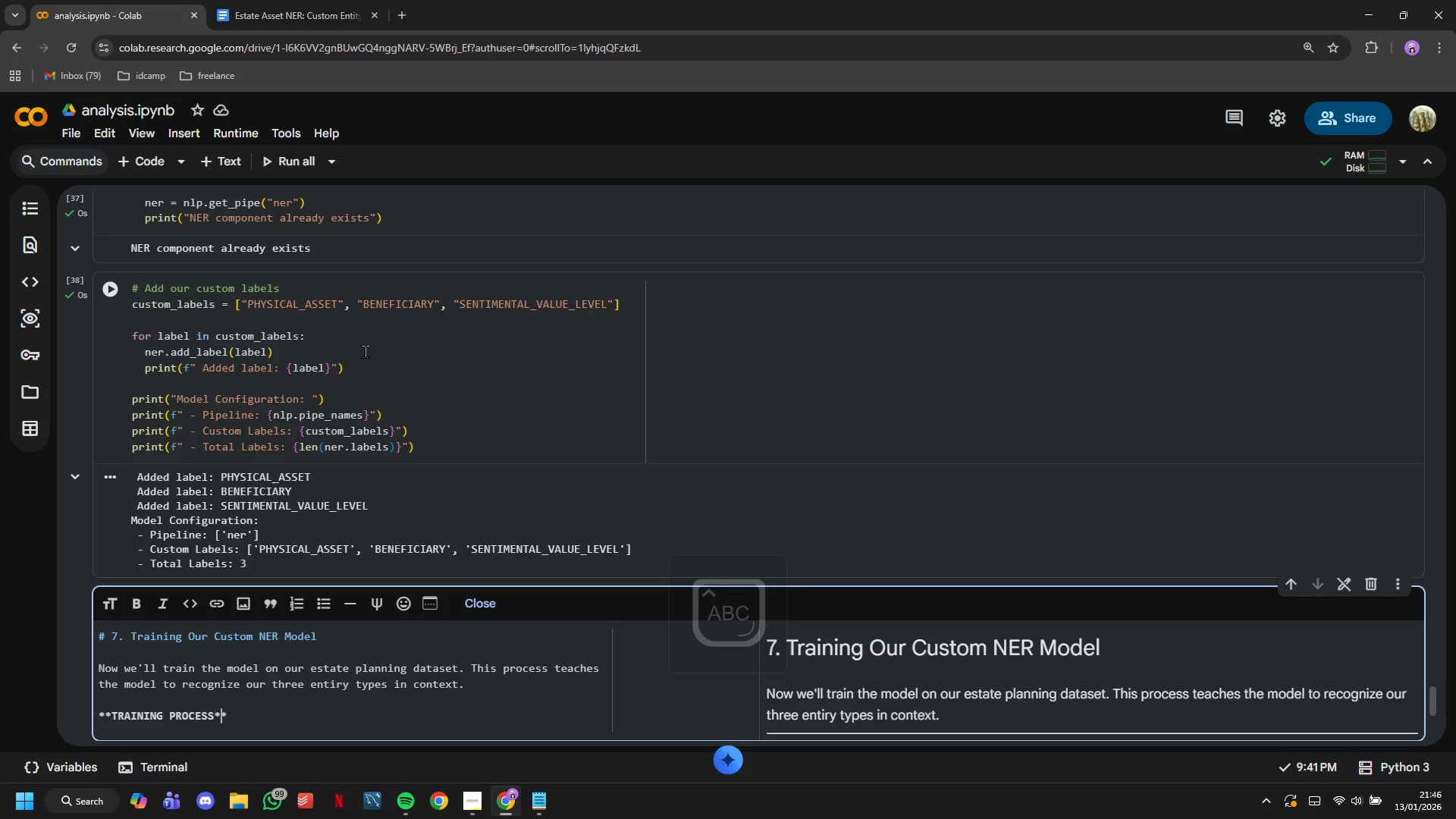 
key(ArrowRight)
 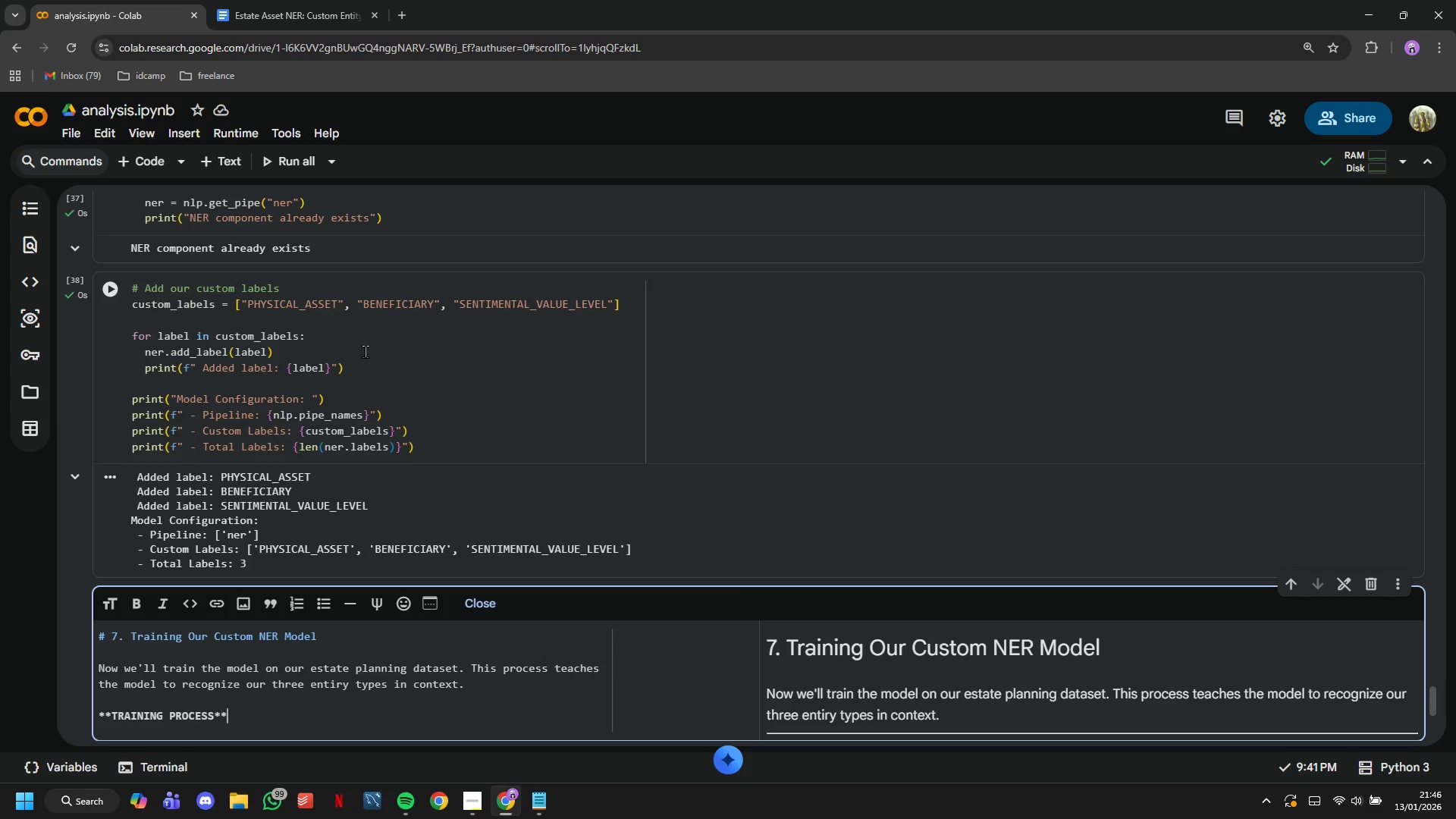 
key(ArrowRight)
 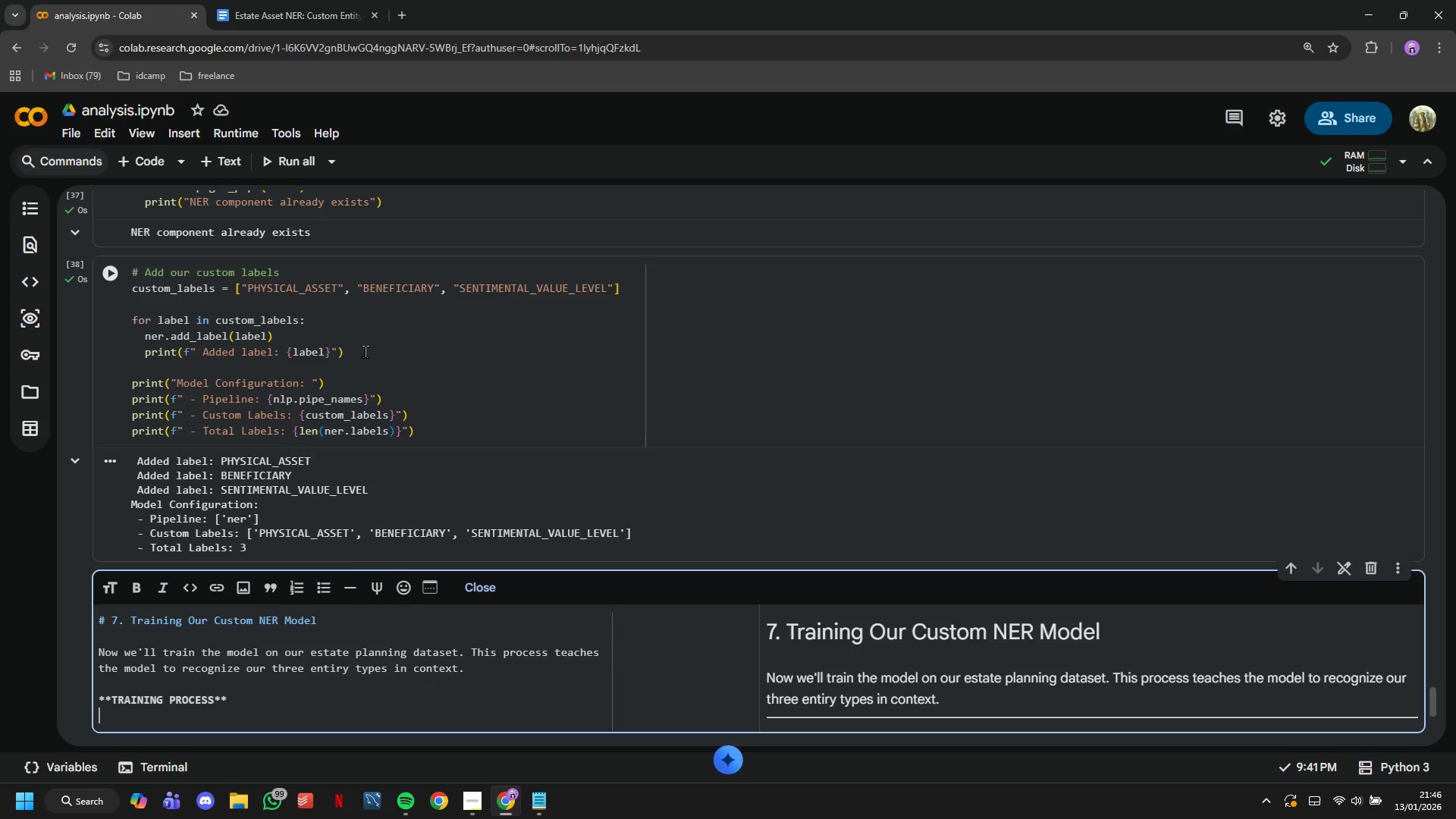 
key(Enter)
 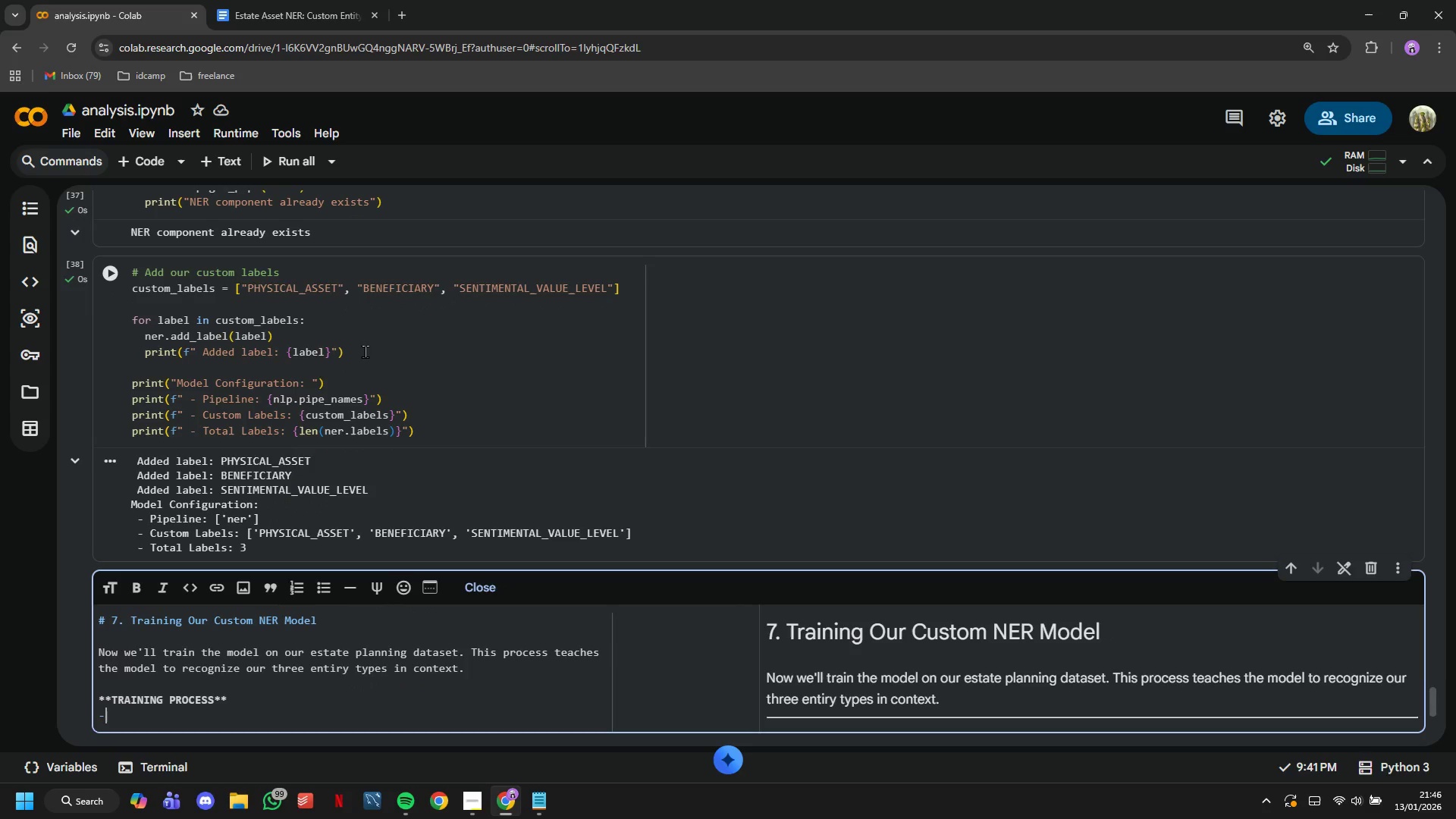 
key(Minus)
 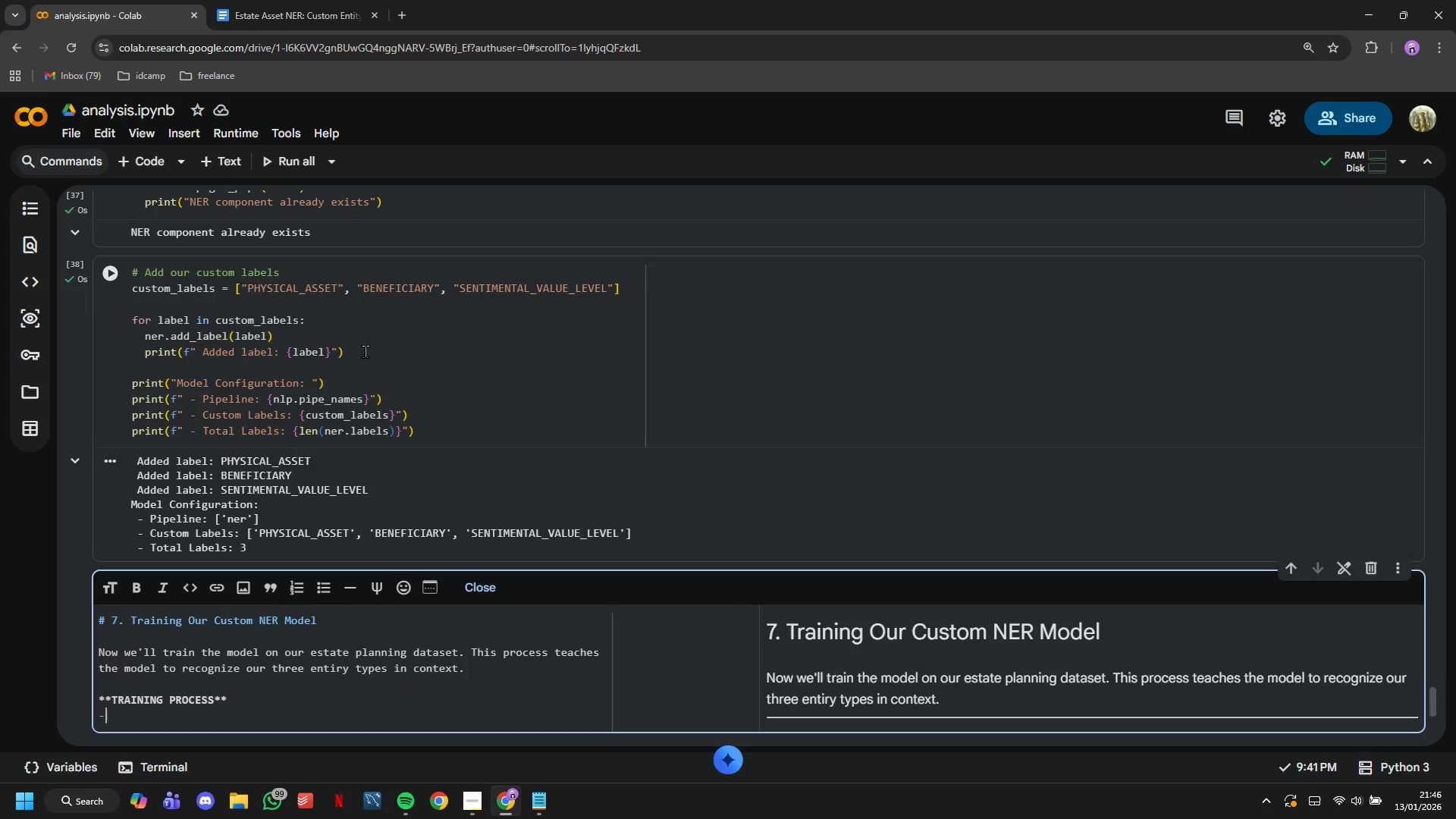 
key(Minus)
 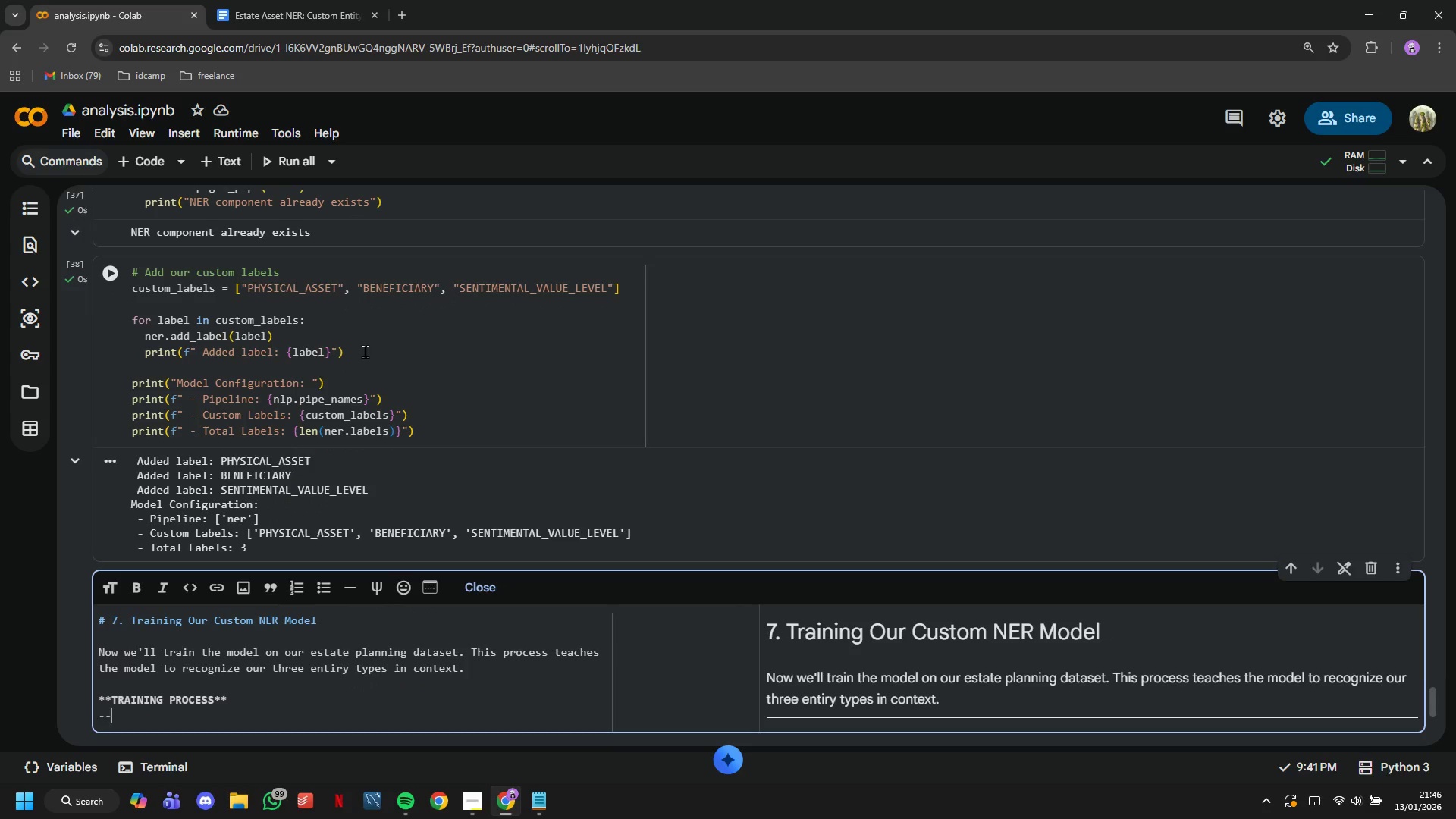 
key(Minus)
 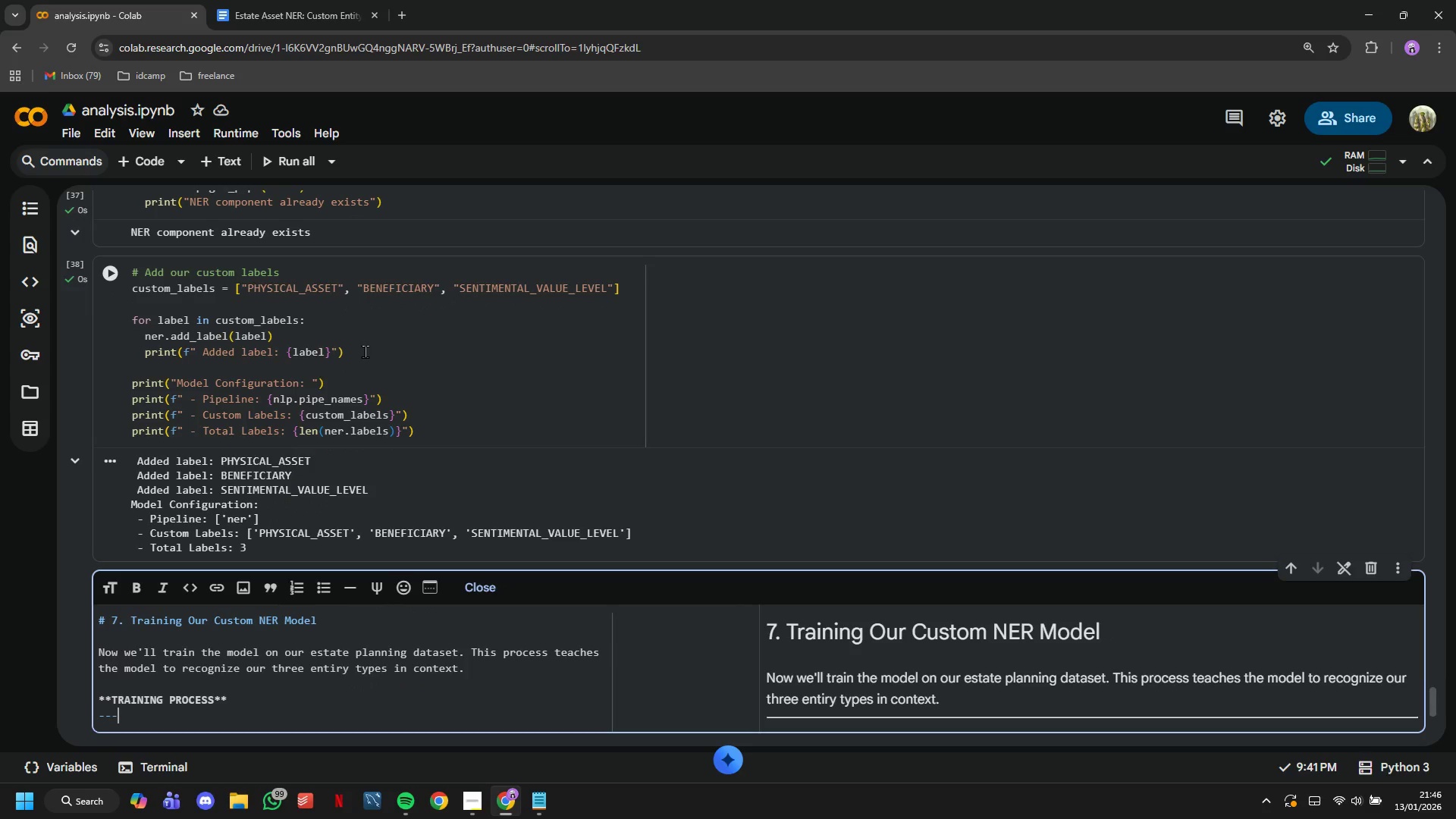 
key(Minus)
 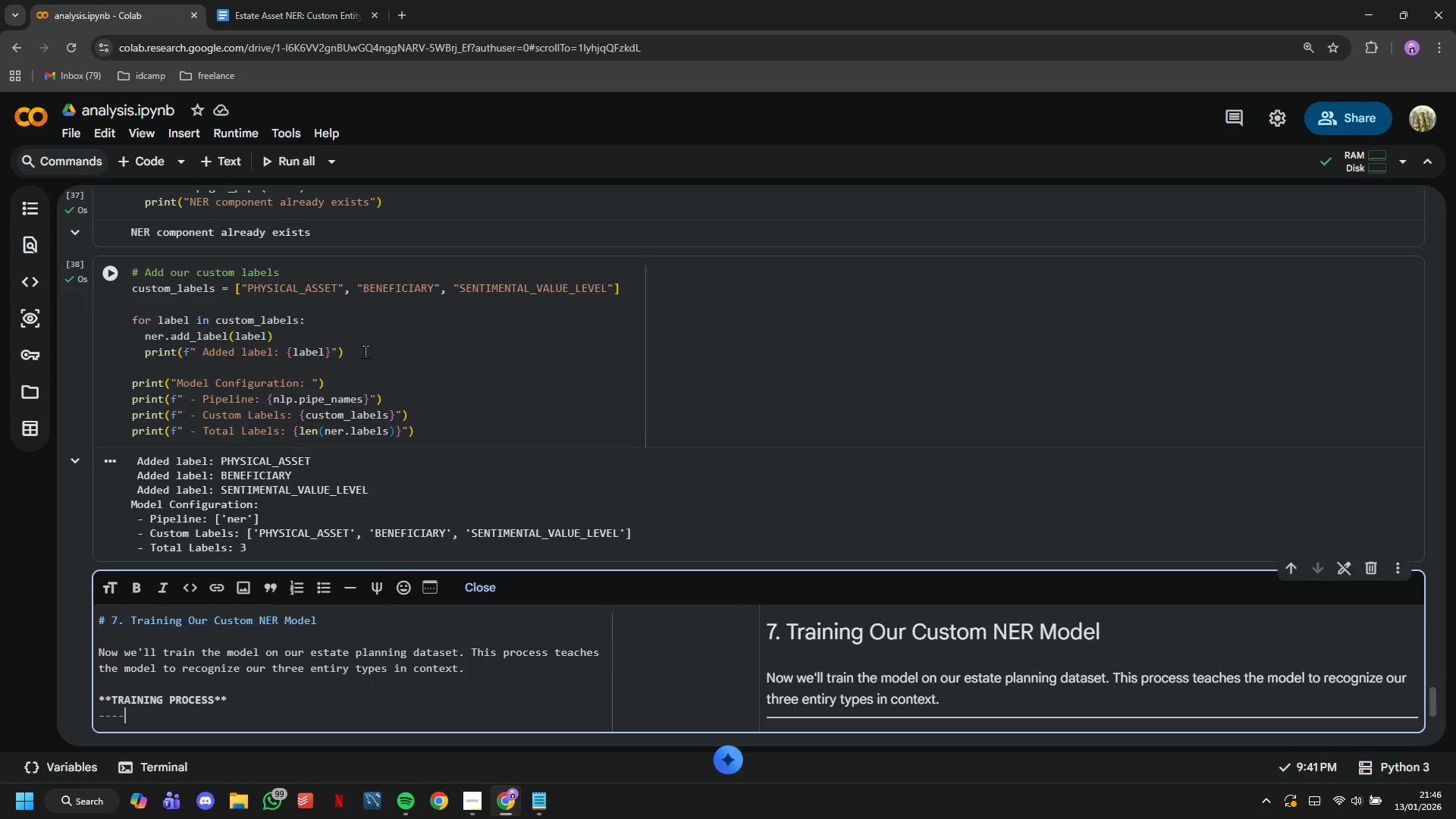 
key(Minus)
 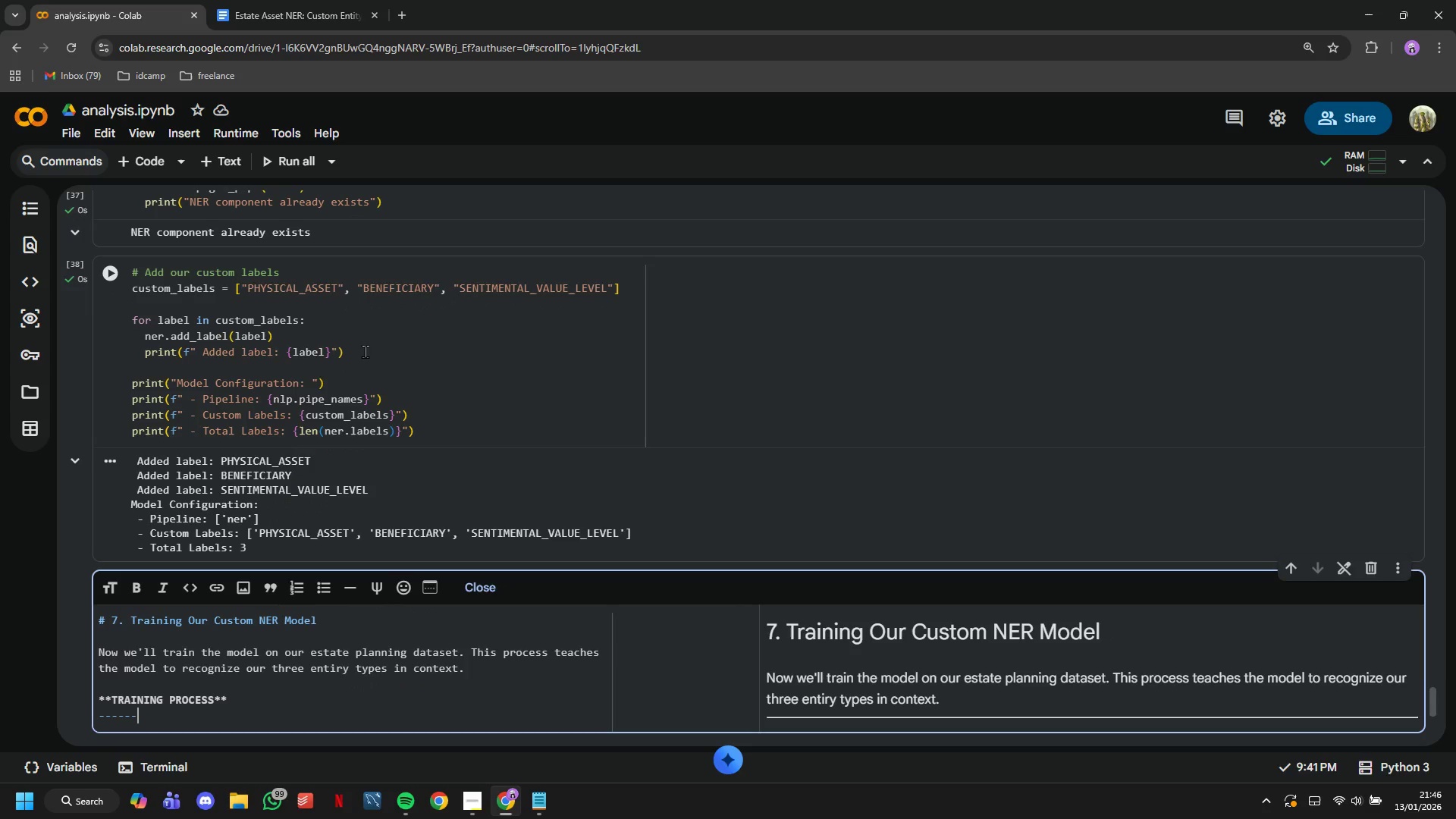 
key(Minus)
 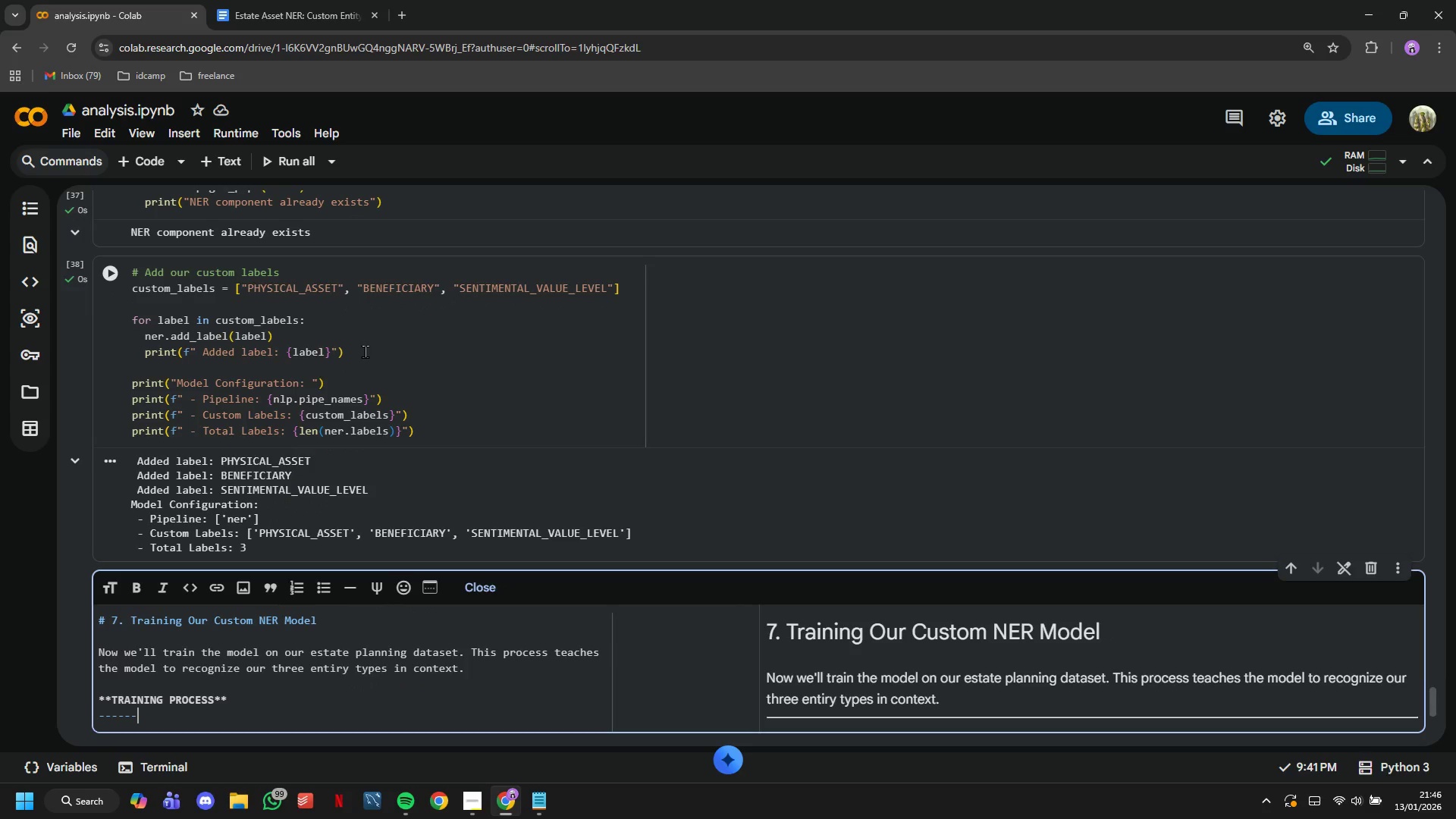 
key(Minus)
 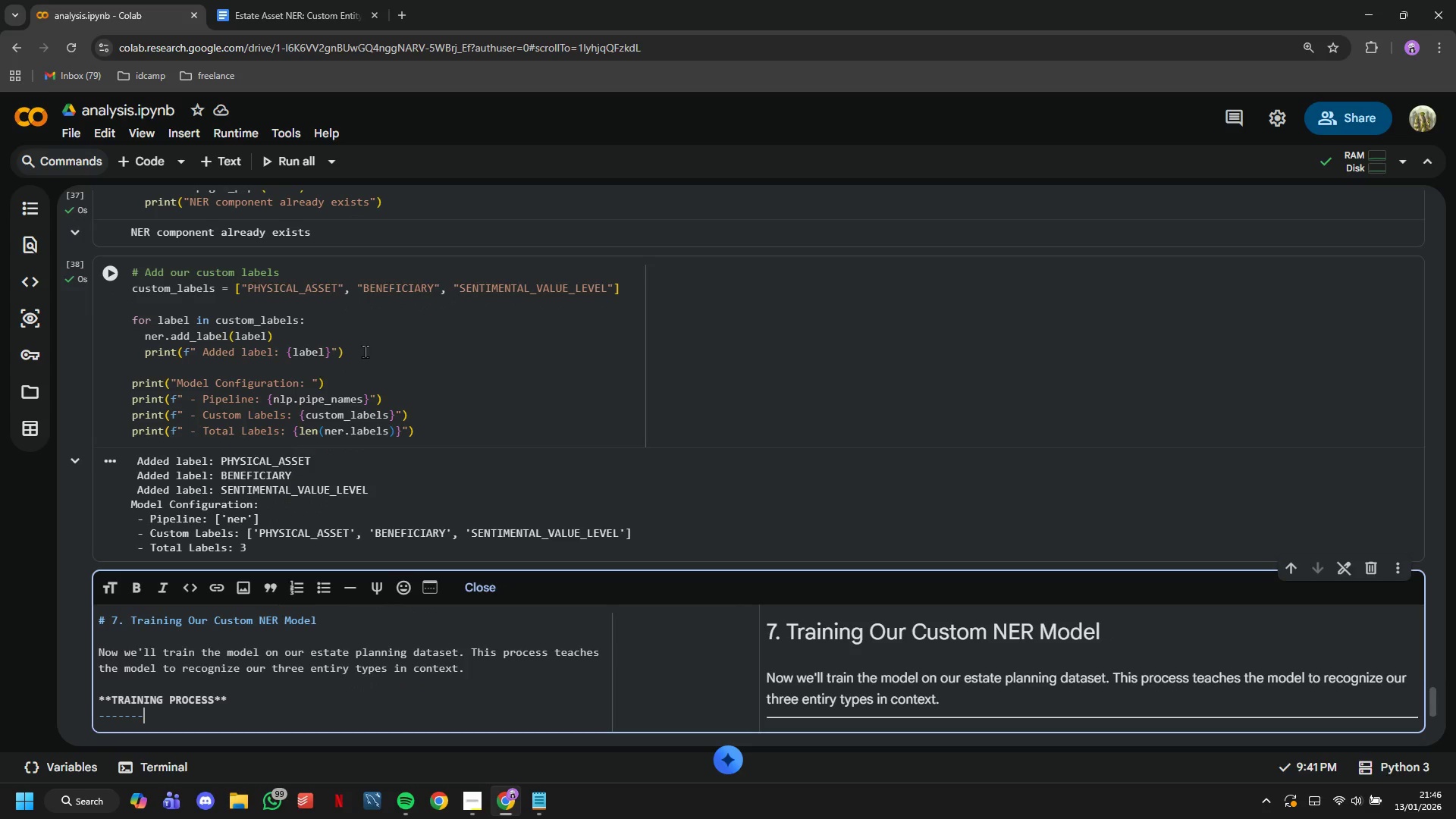 
key(Minus)
 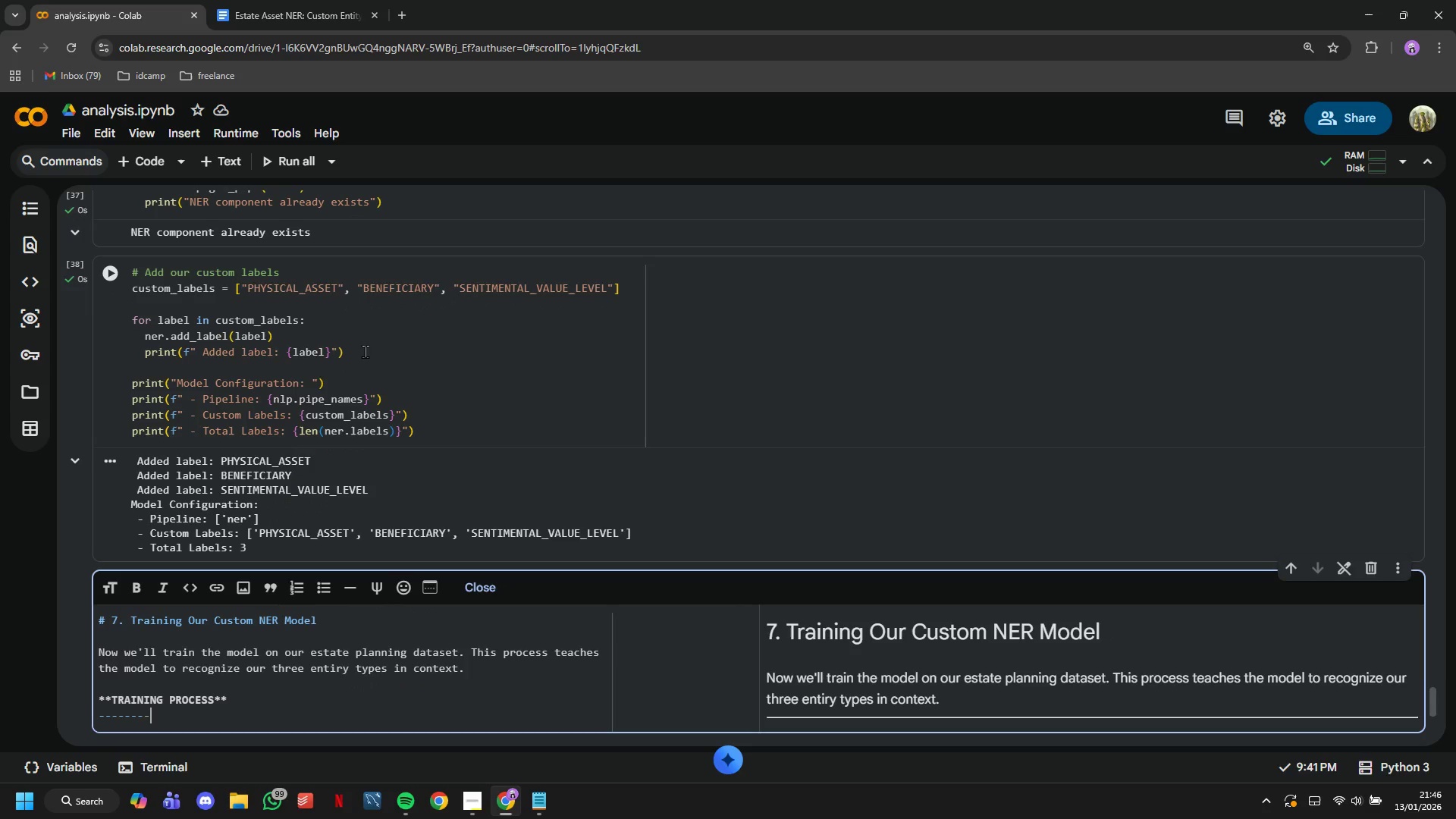 
key(Minus)
 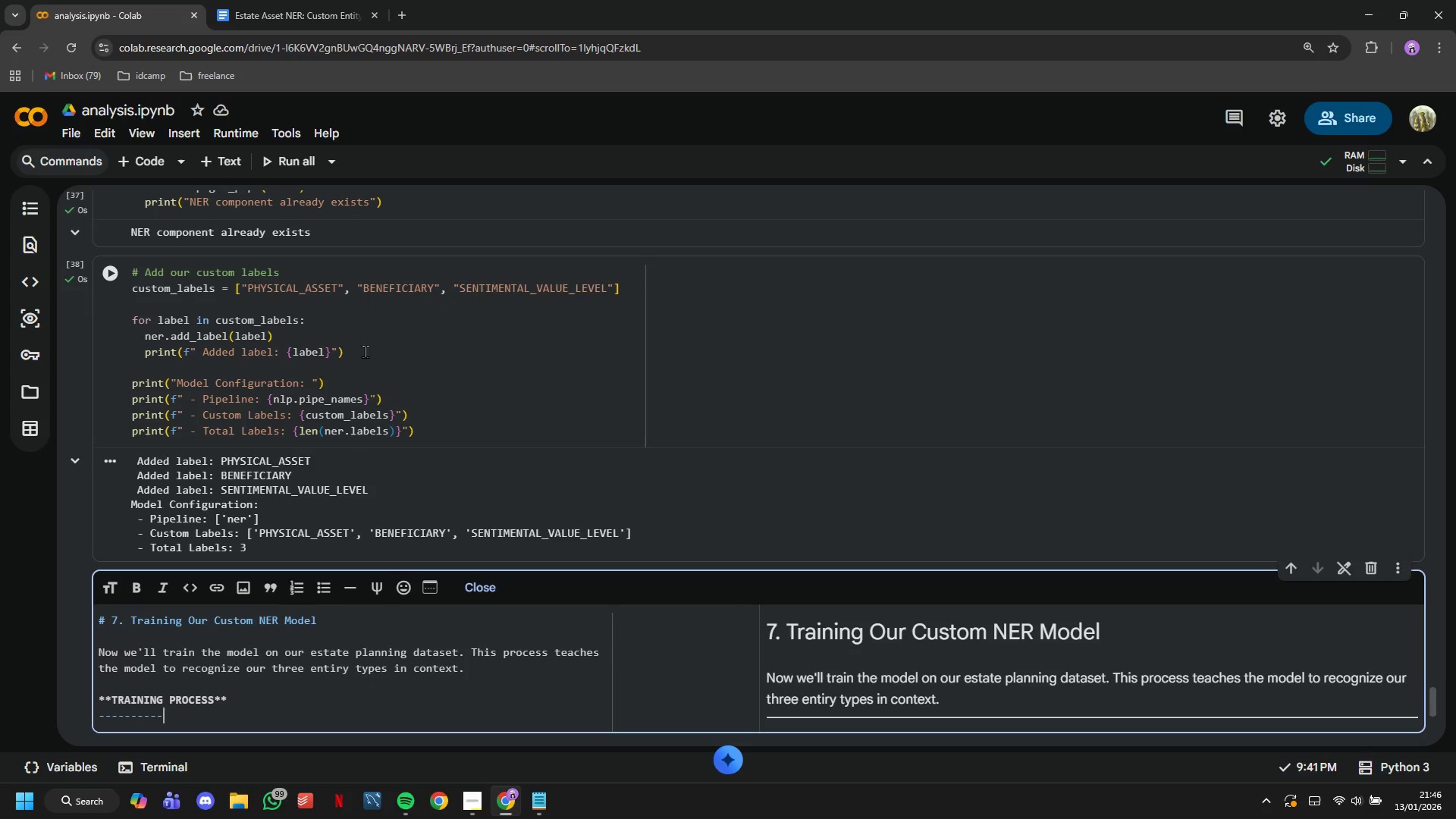 
key(Minus)
 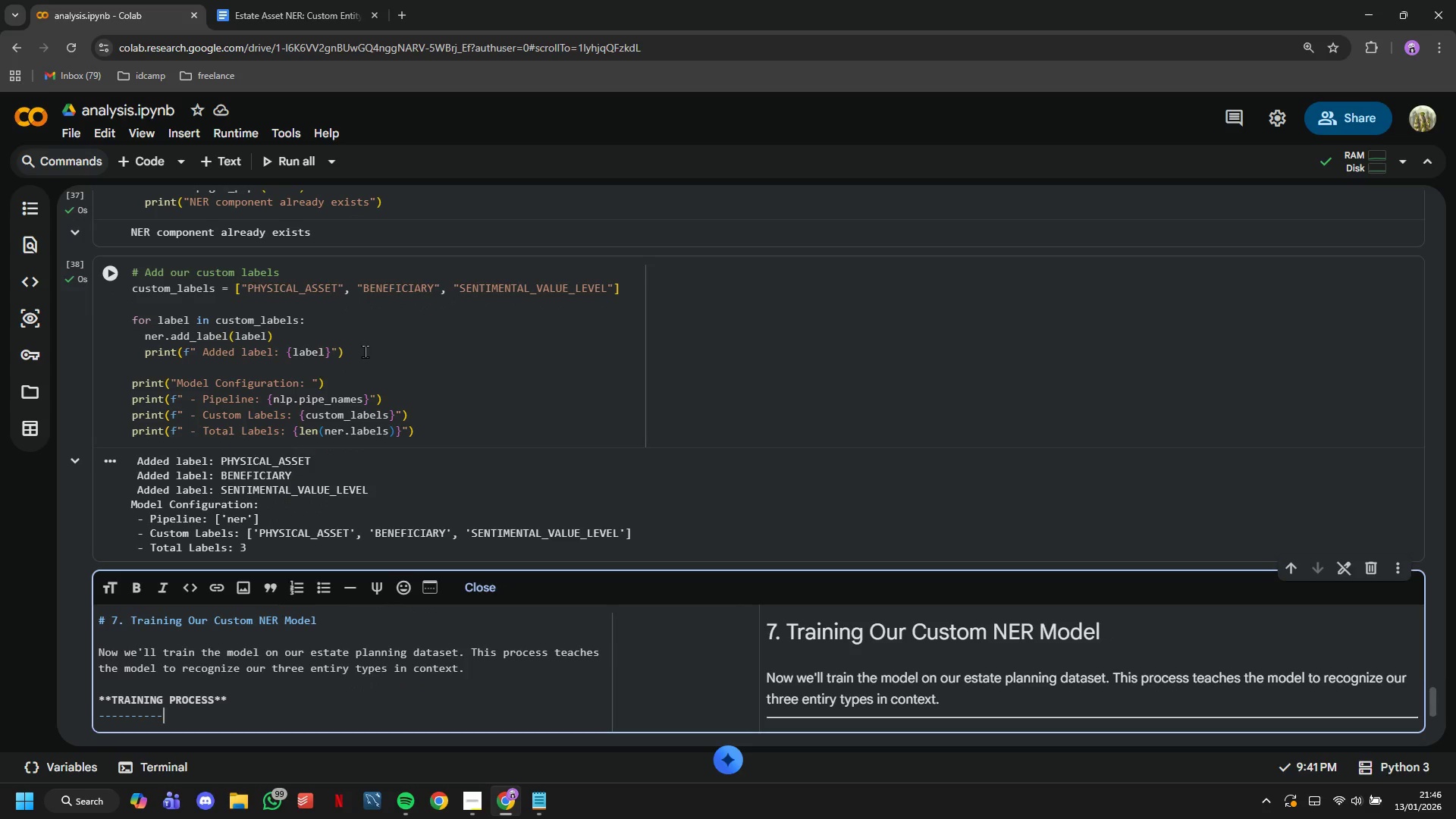 
key(Minus)
 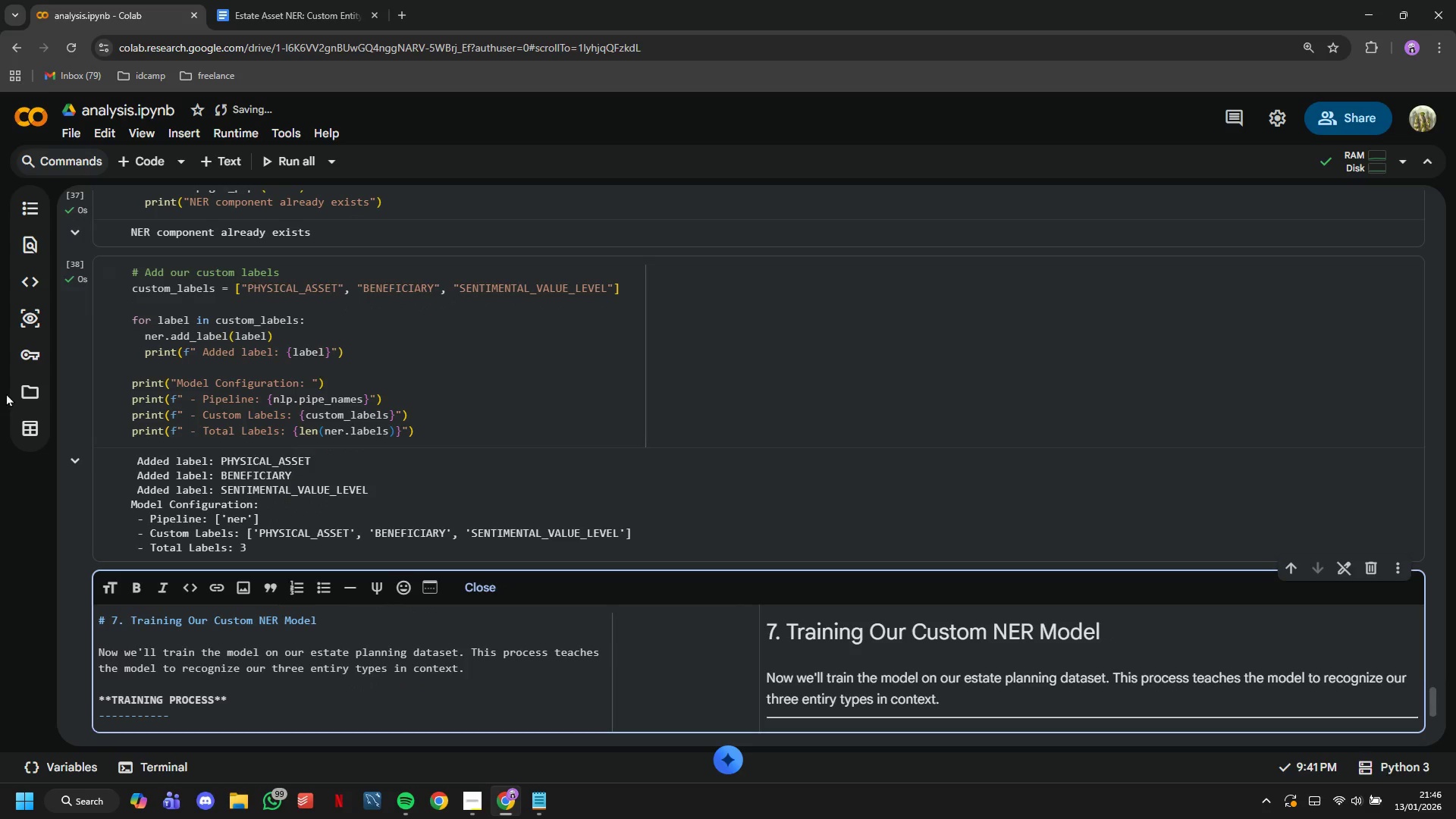 
scroll: coordinate [275, 435], scroll_direction: down, amount: 9.0
 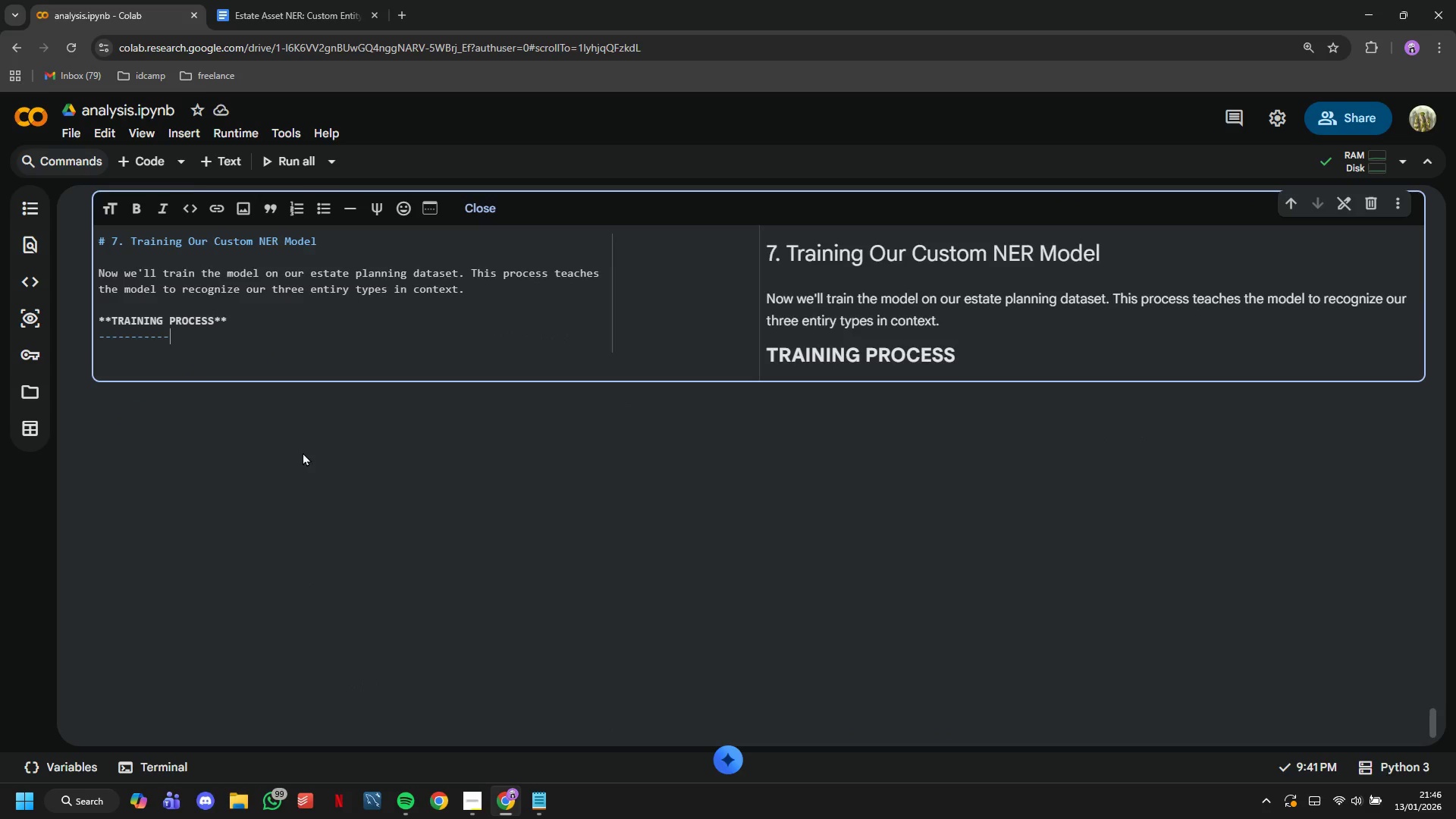 
key(Enter)
 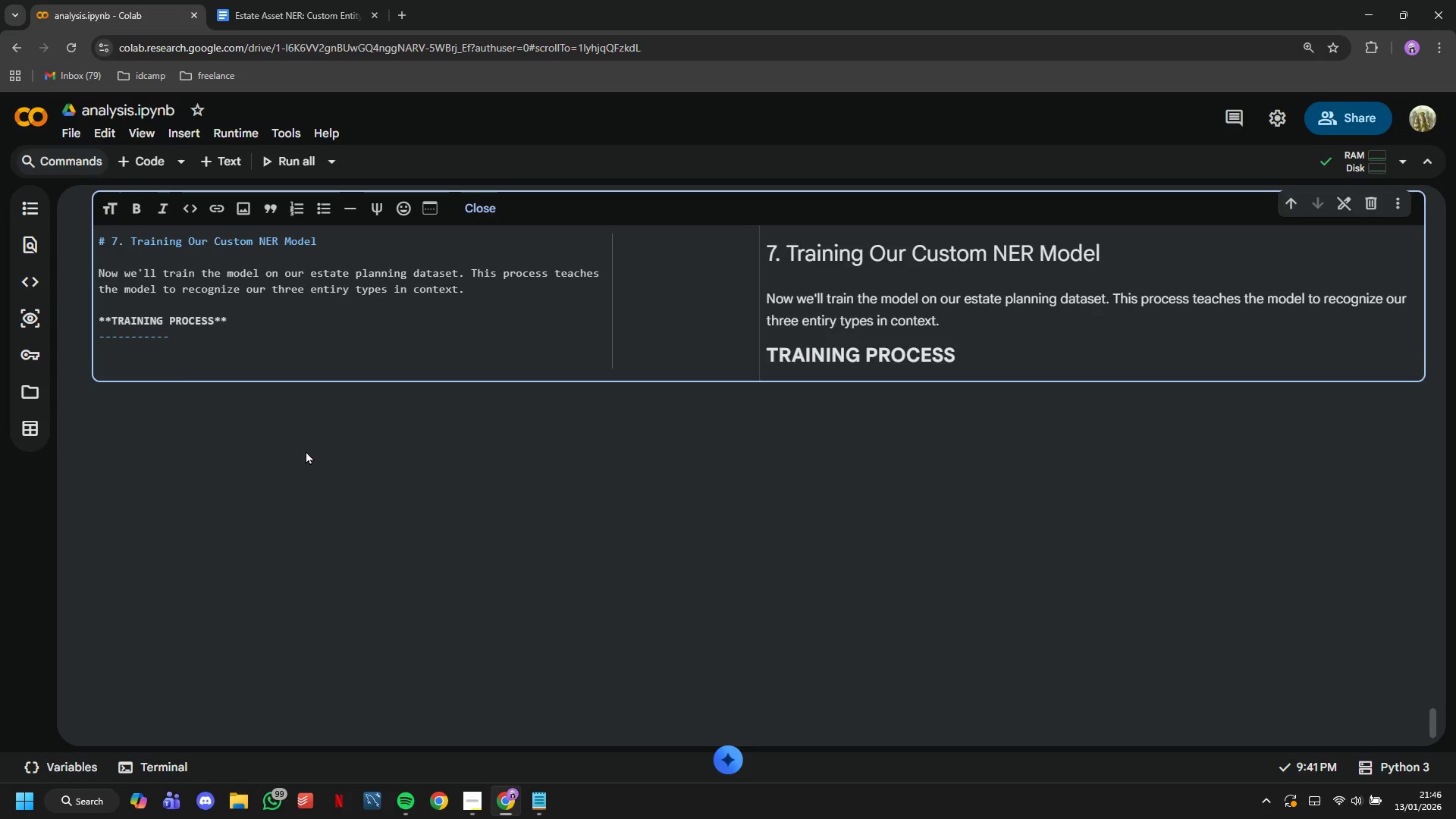 
wait(17.64)
 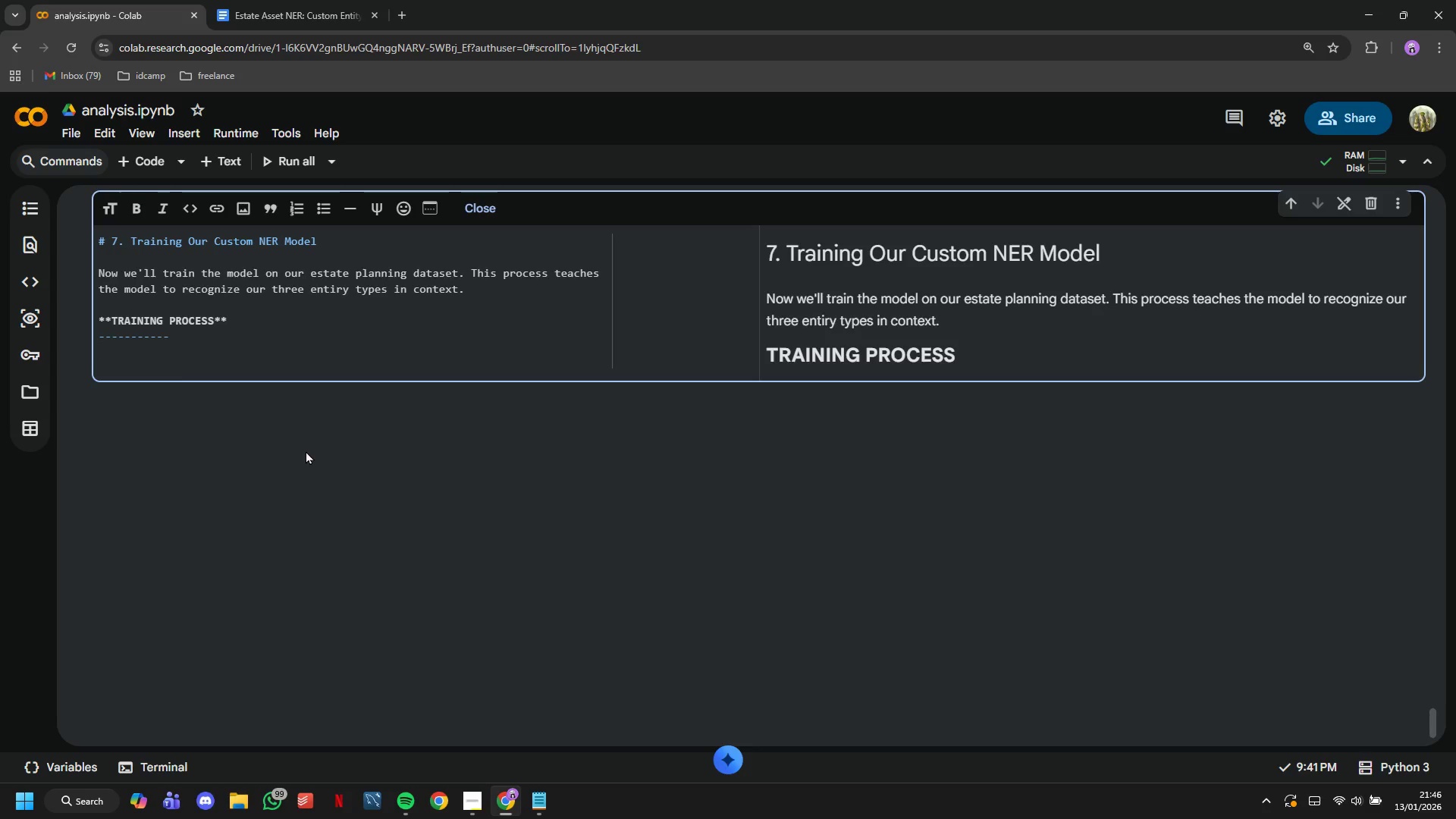 
key(Backspace)
 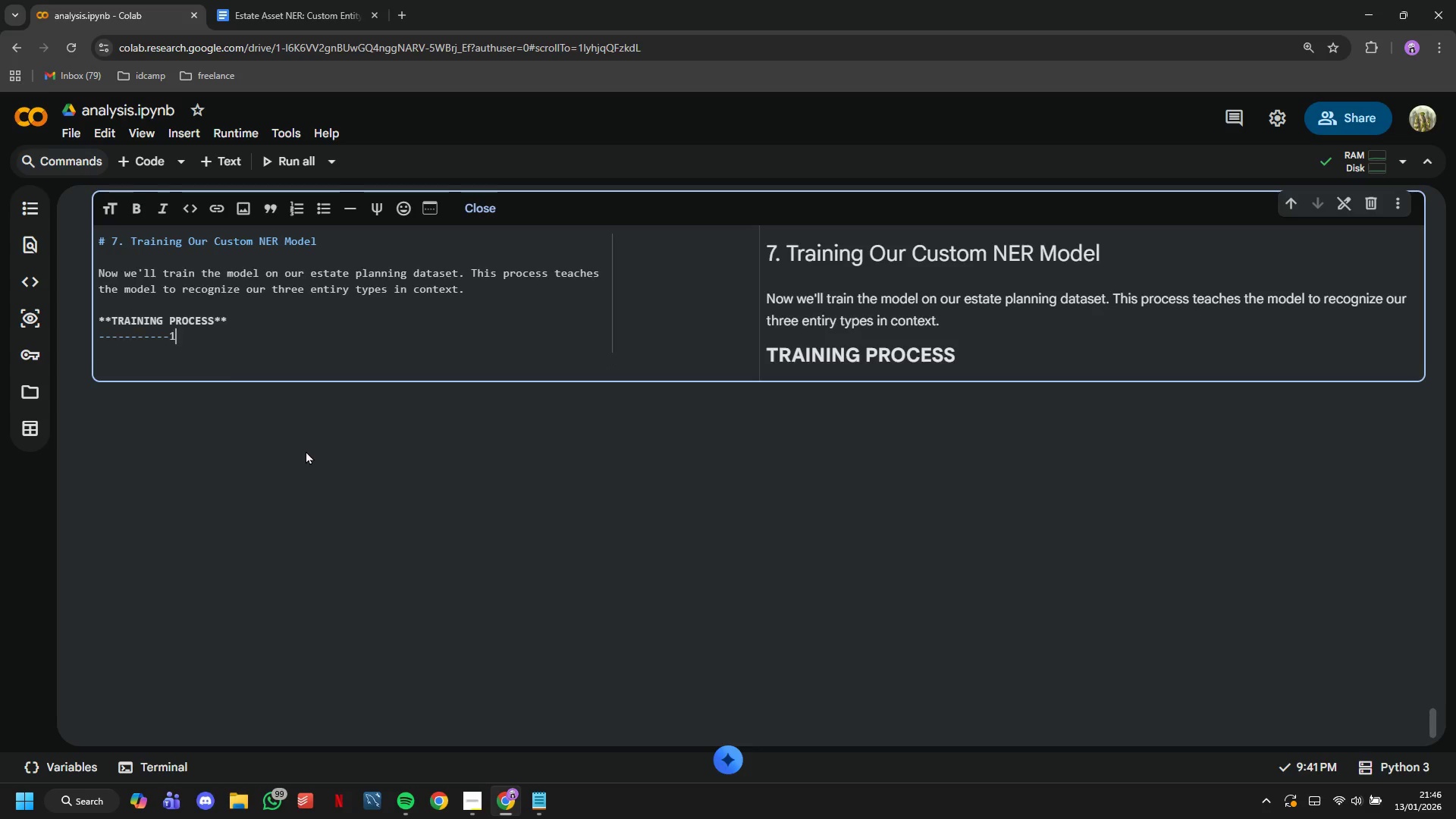 
key(1)
 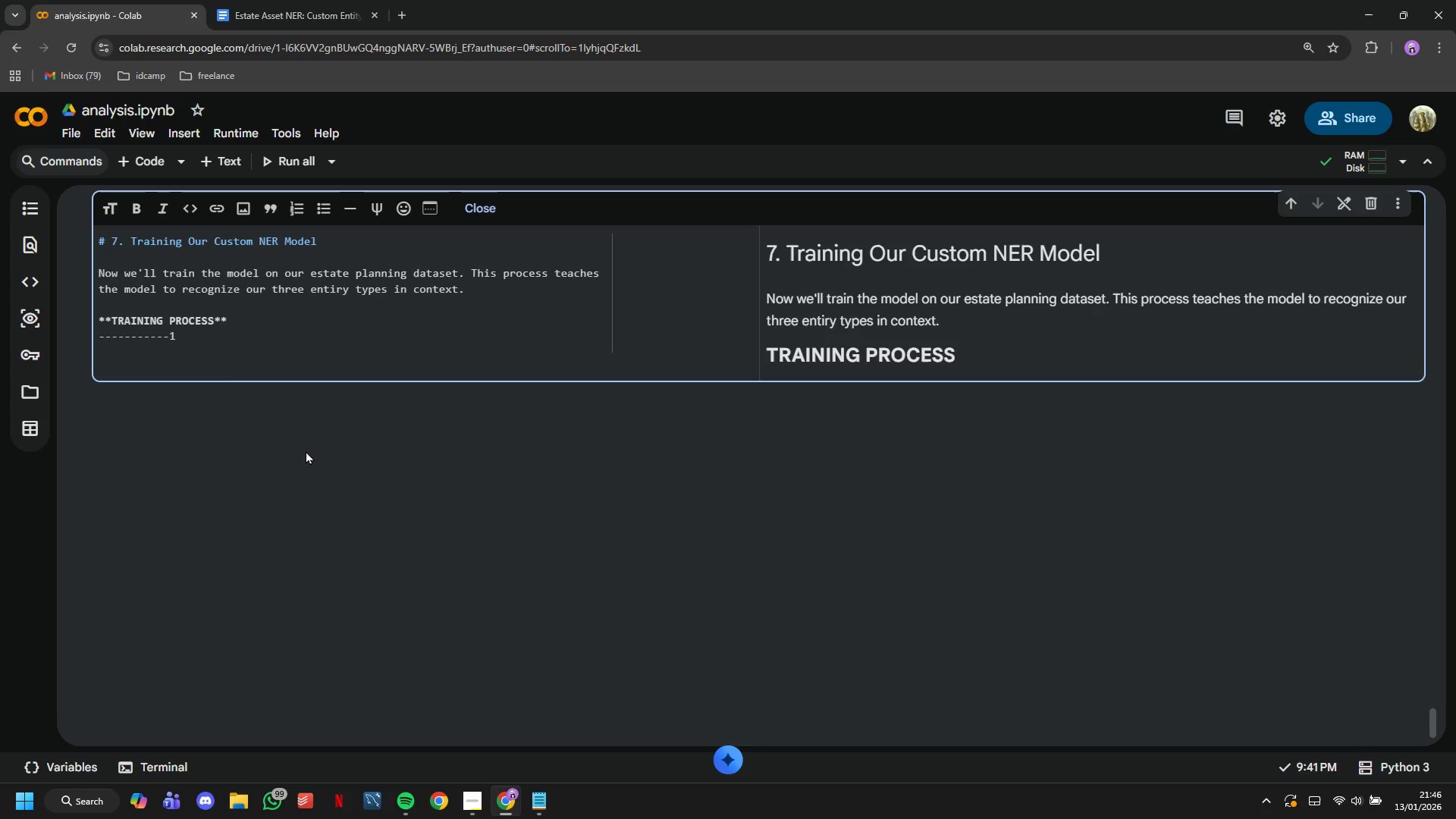 
key(Backspace)
 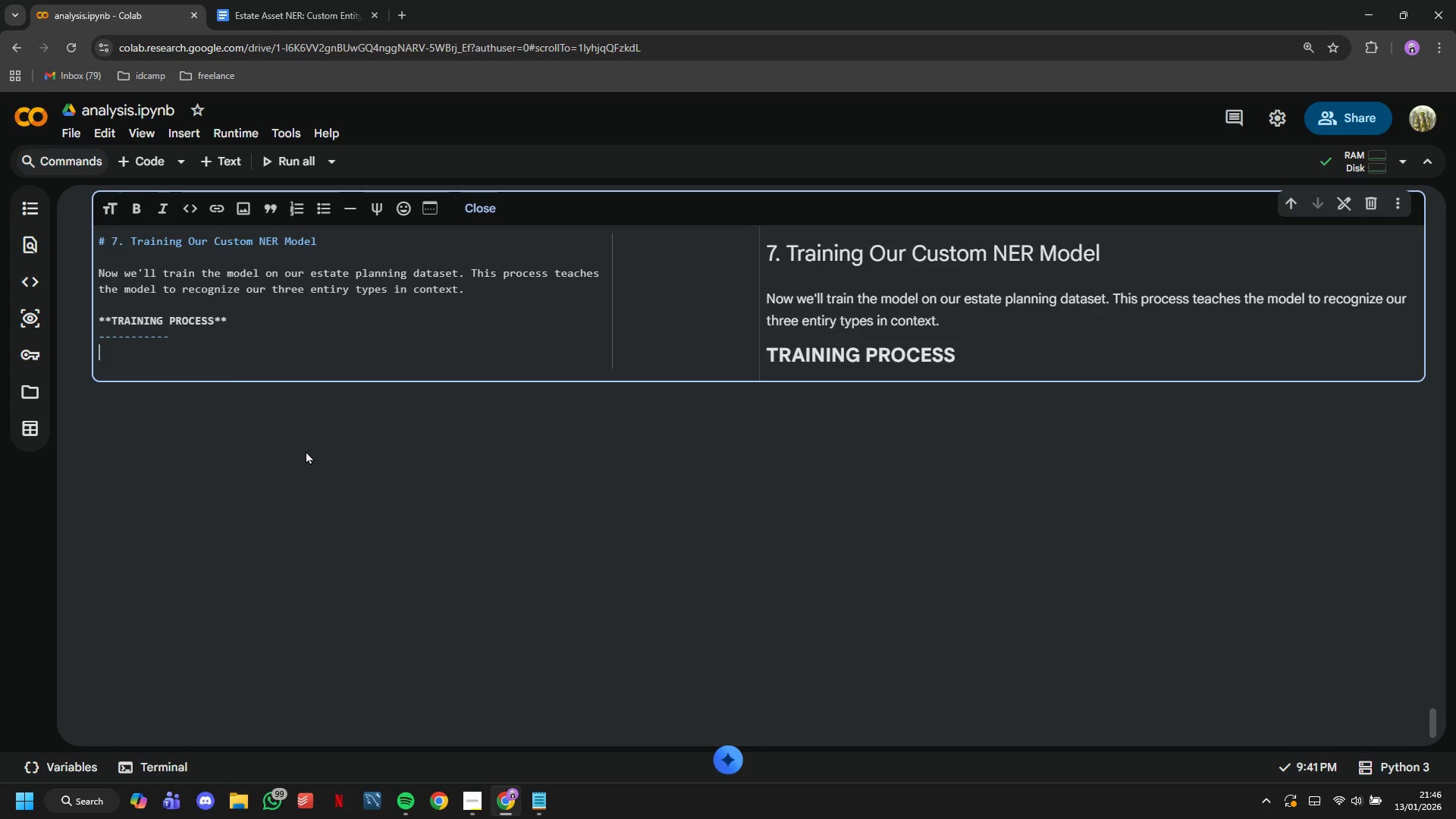 
key(Enter)
 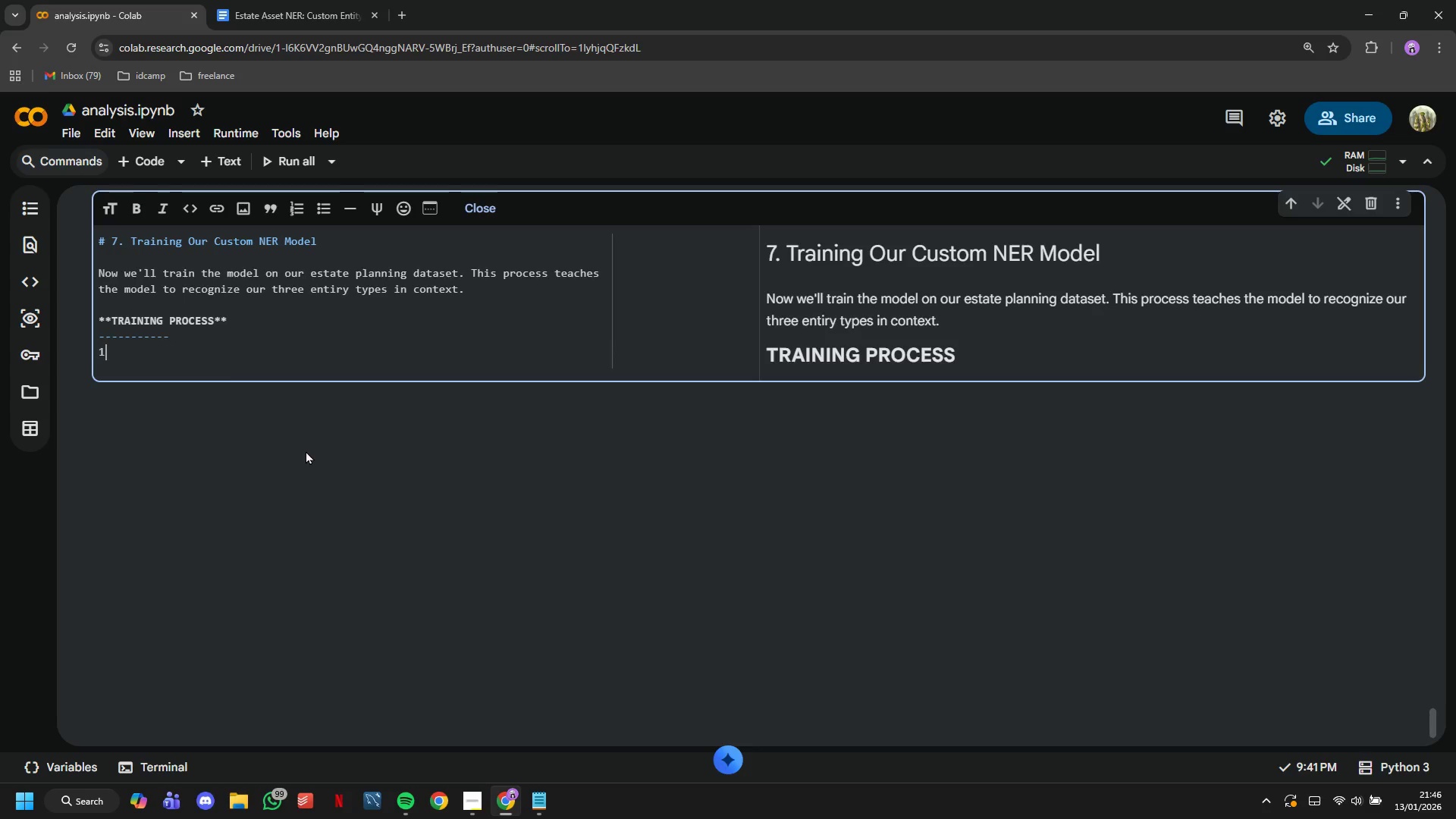 
type(1. Initialize )
 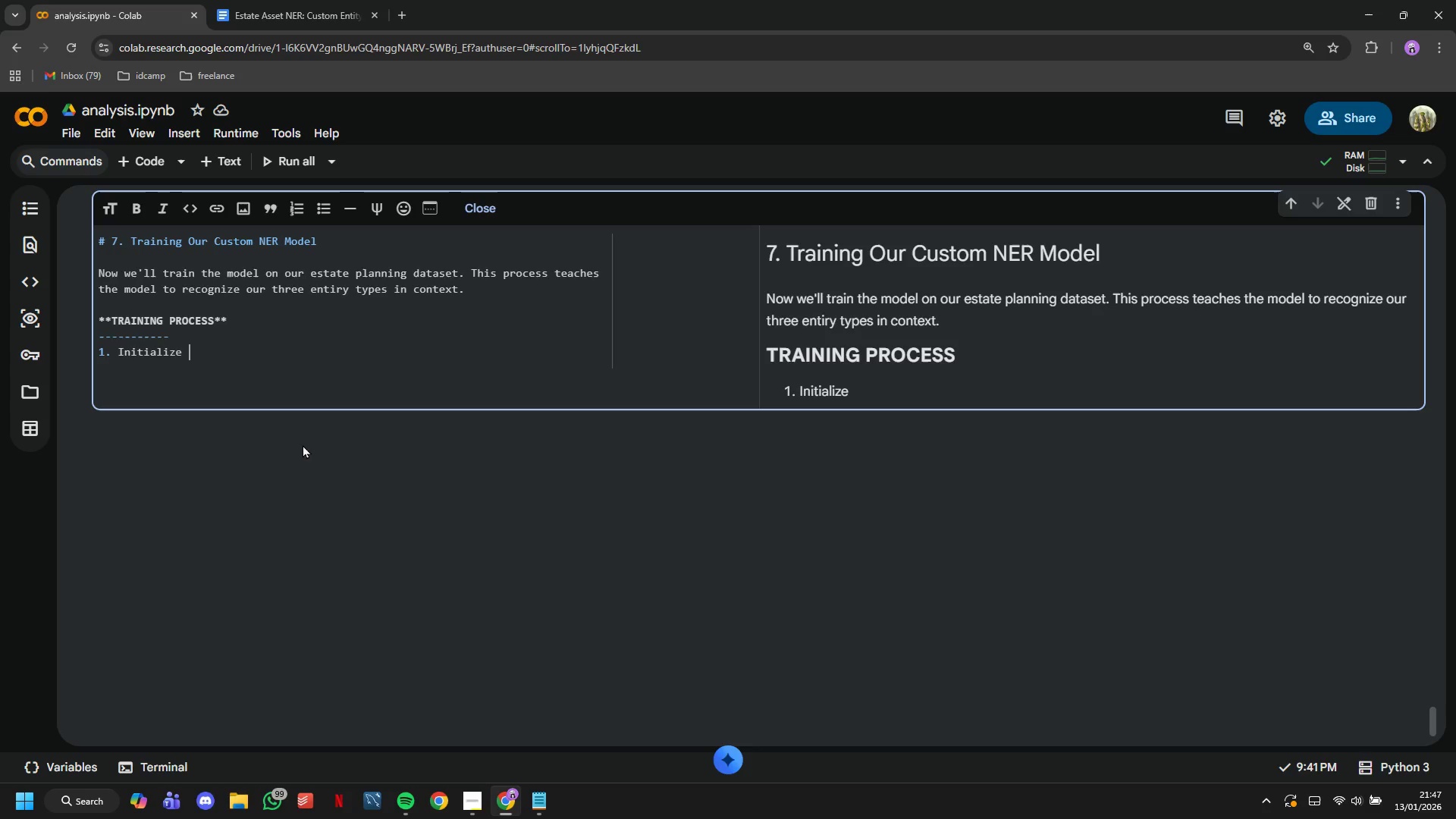 
wait(33.97)
 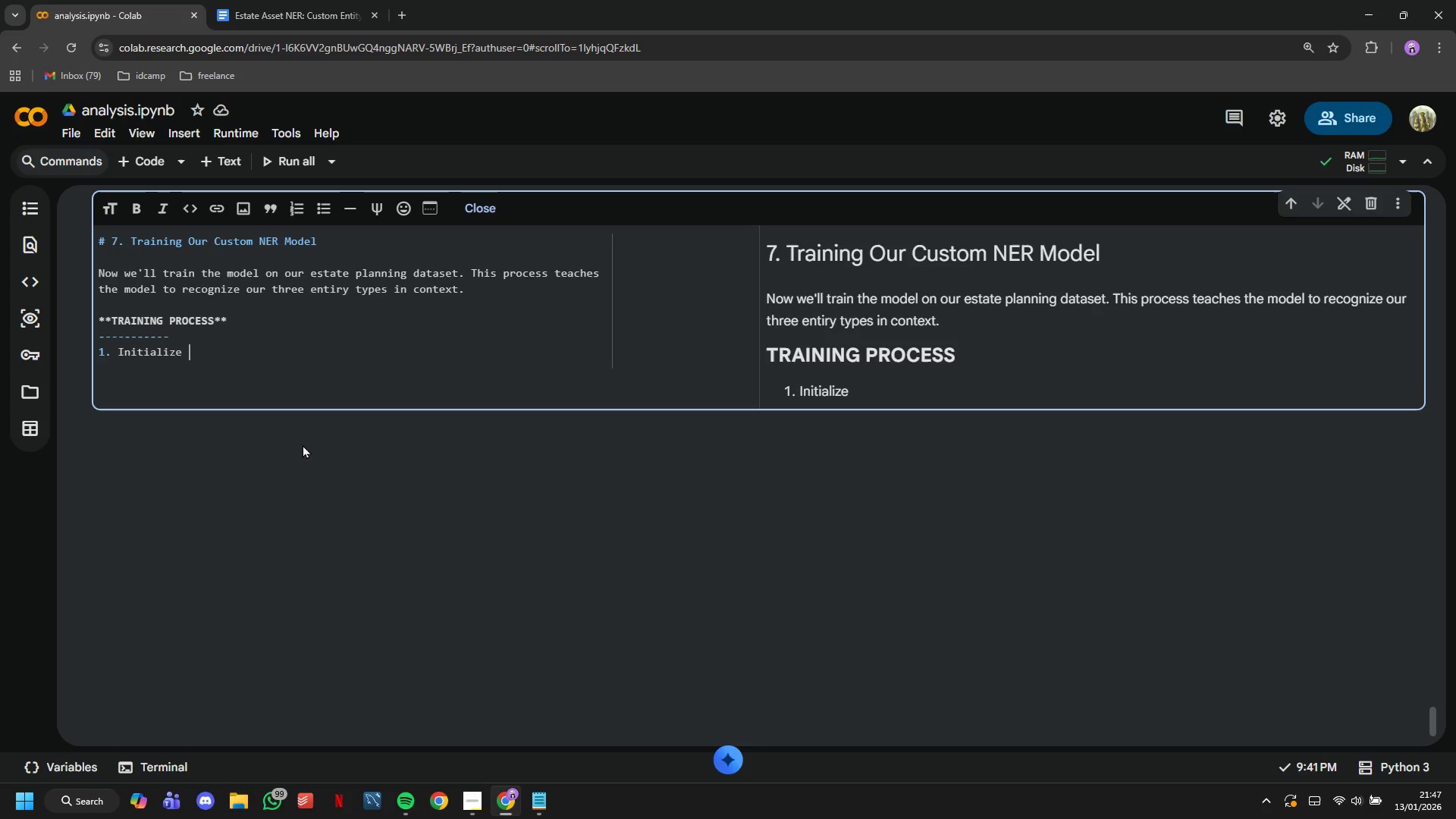 
type(optimizer)
 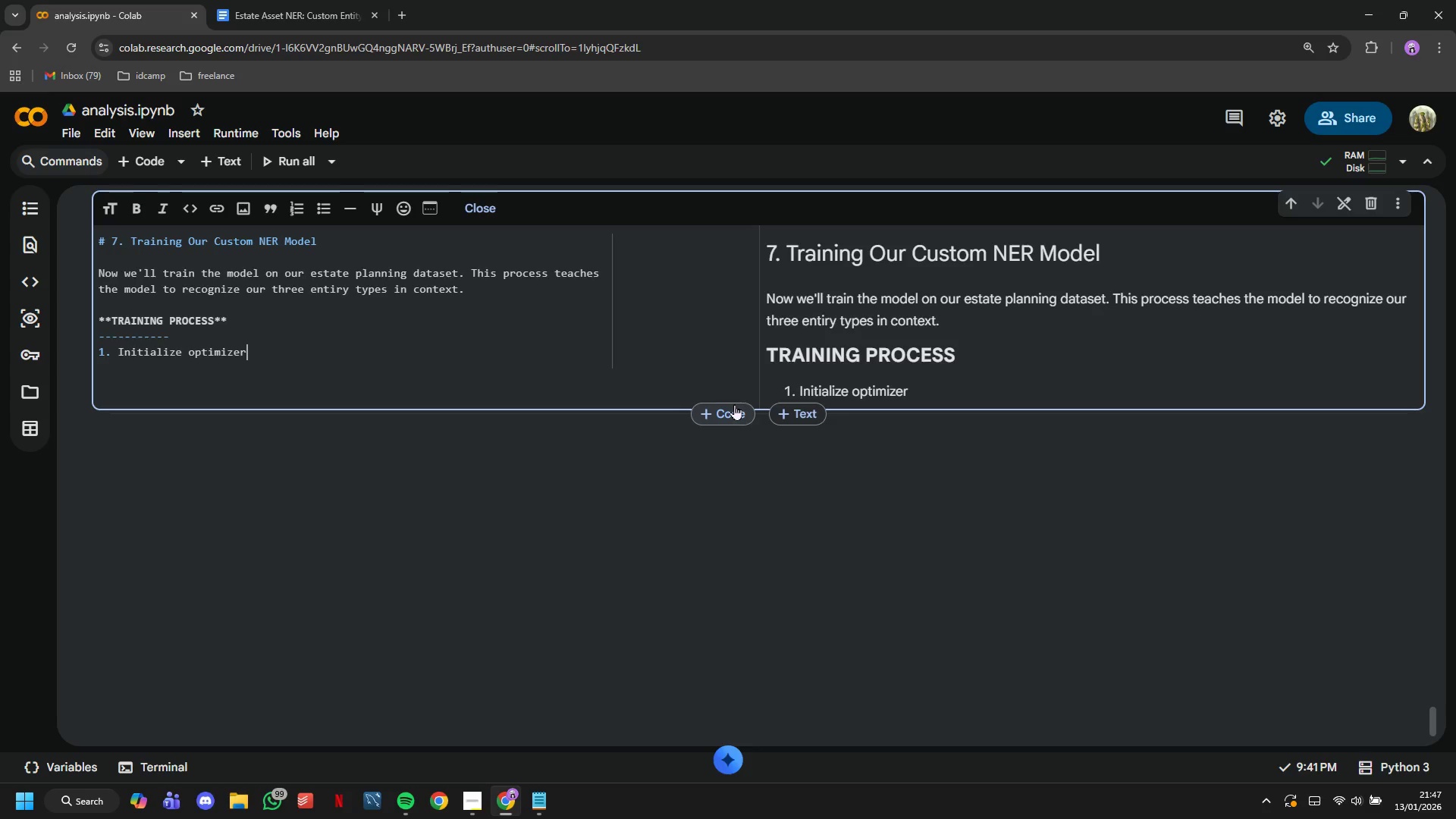 
key(Enter)
 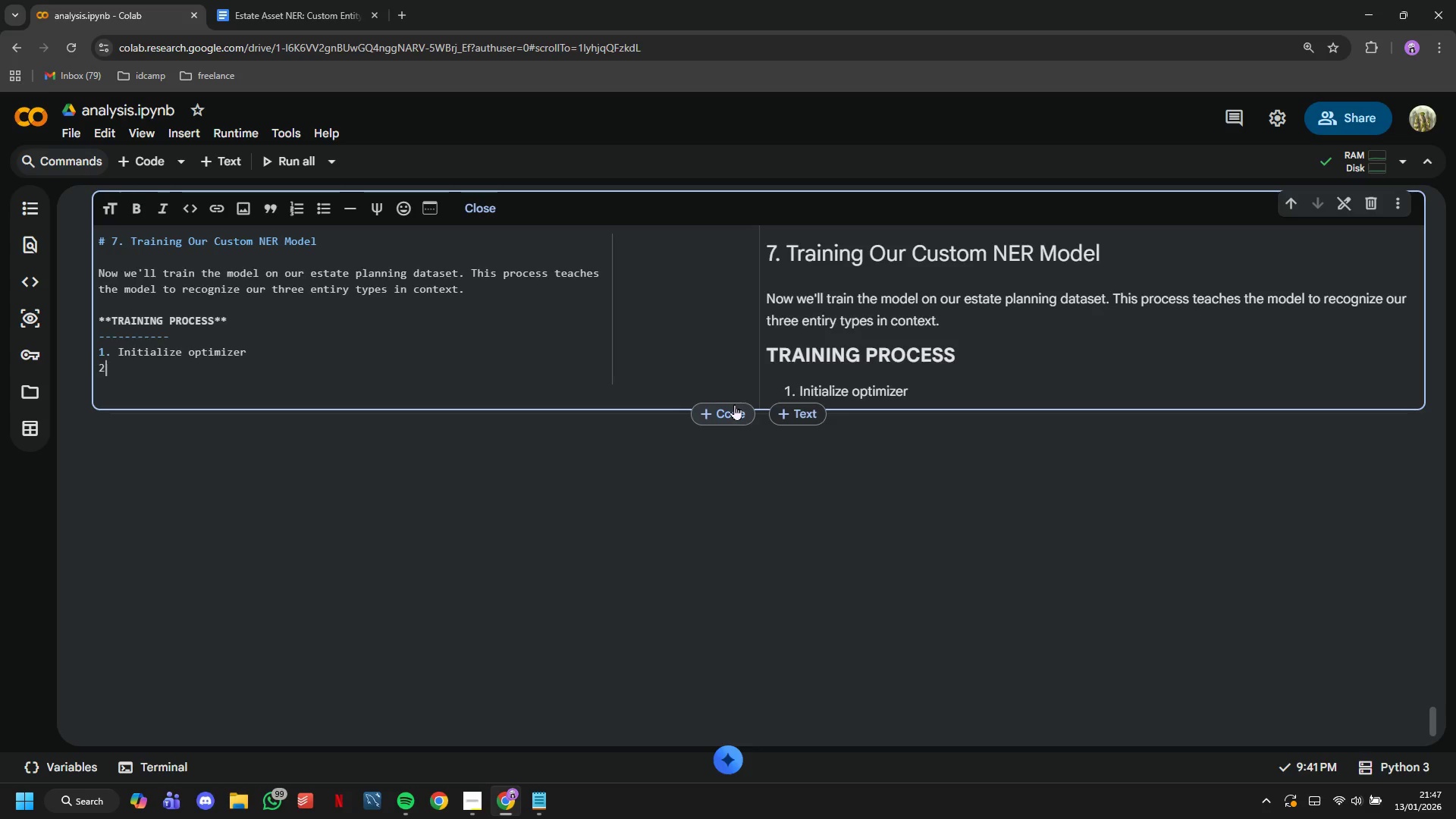 
type(2. For each epoch (iteration through full dats)
key(Backspace)
type(aste)
key(Backspace)
key(Backspace)
type(et):)
 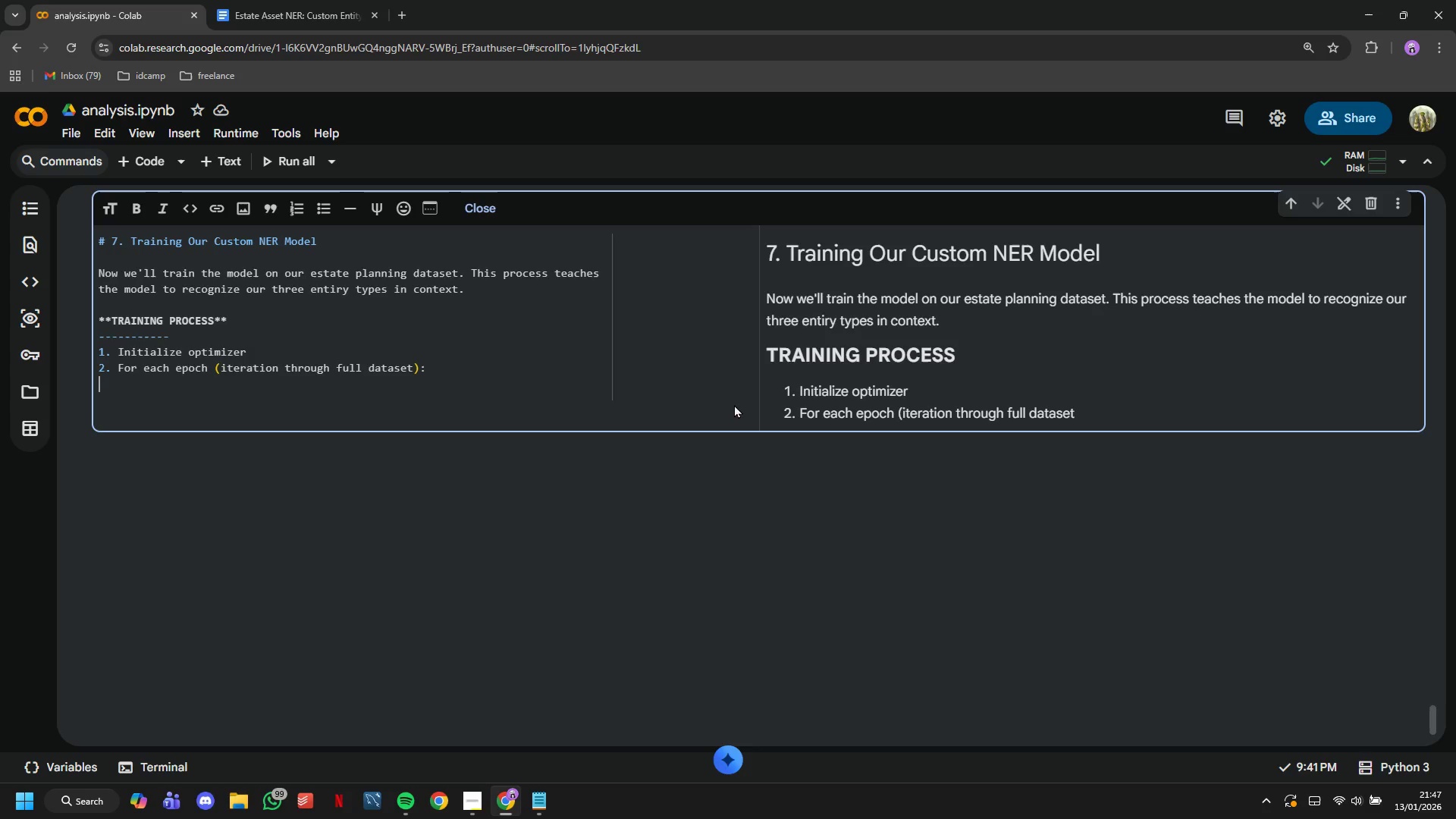 
 